 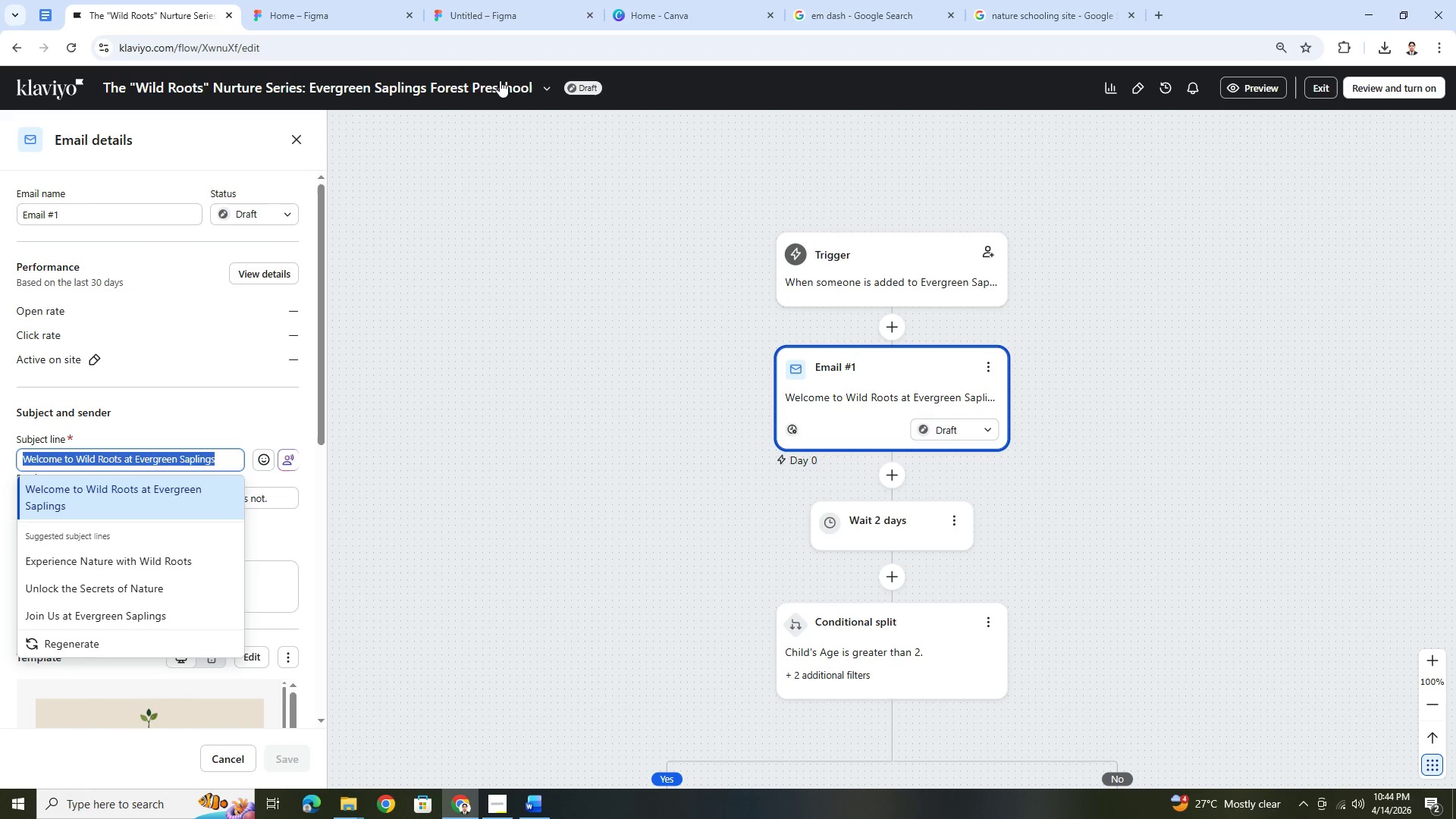 
key(Alt+Tab)
 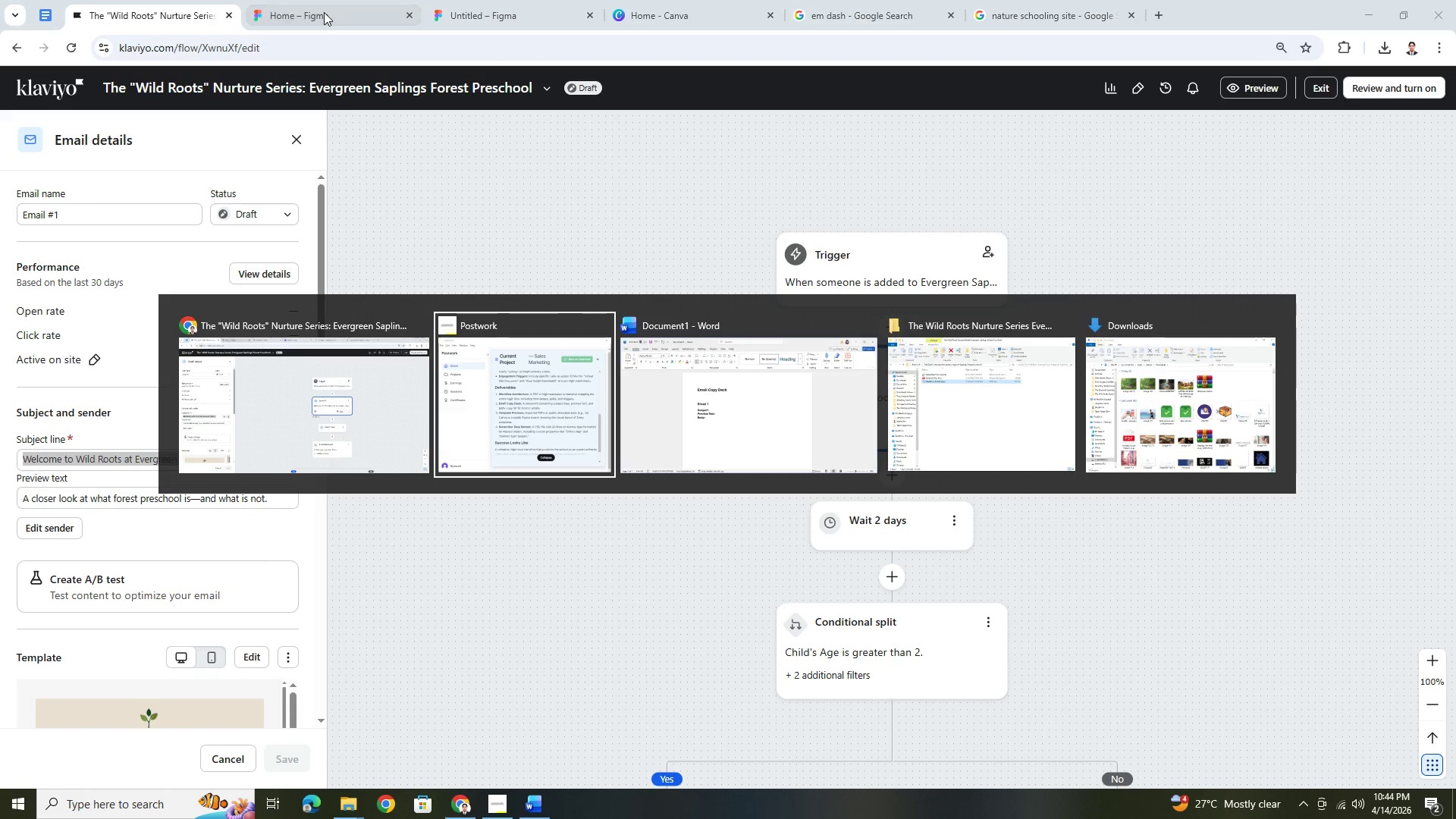 
key(Alt+Tab)
 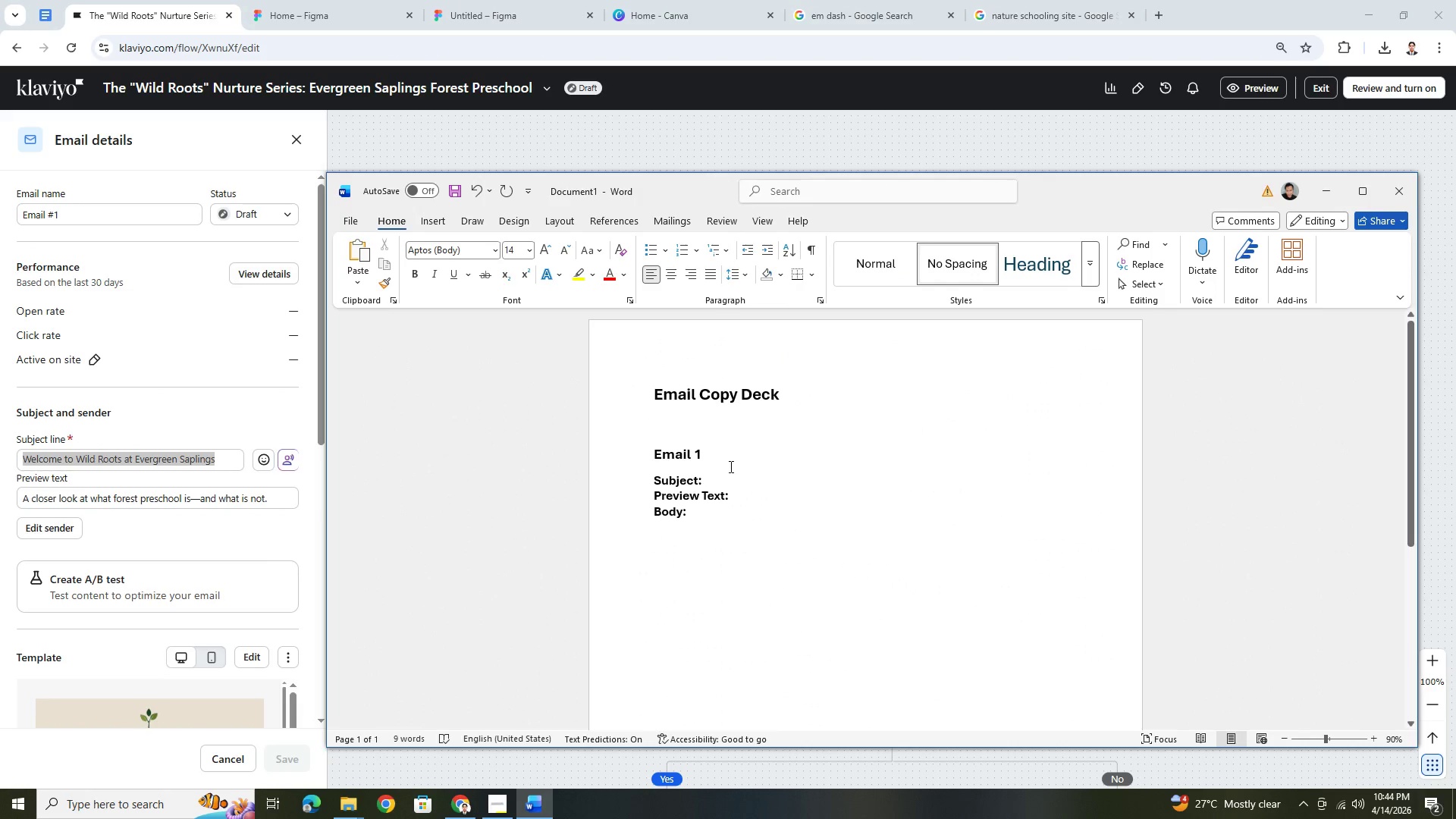 
key(Control+V)
 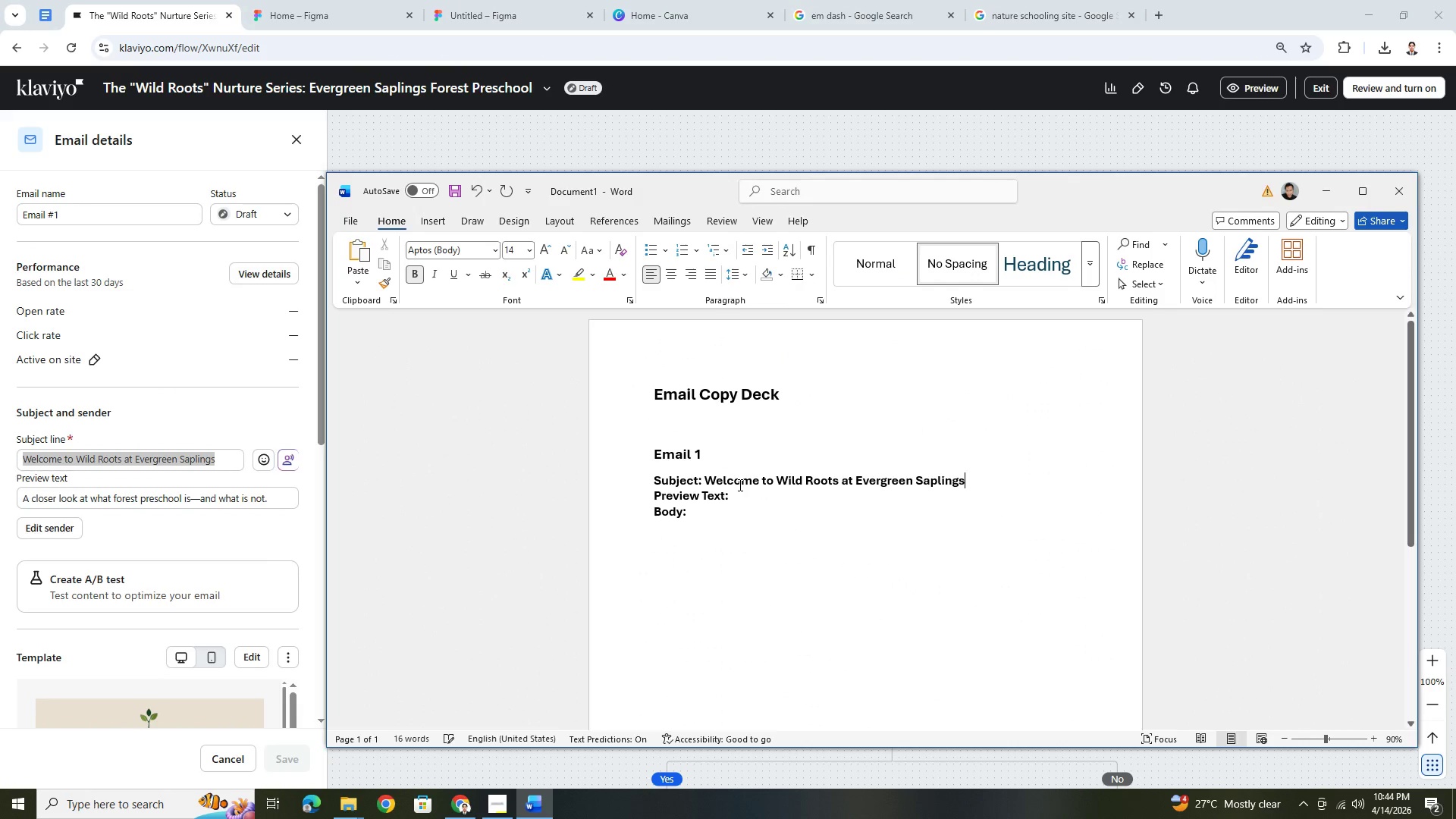 
hold_key(key=ControlLeft, duration=0.34)
 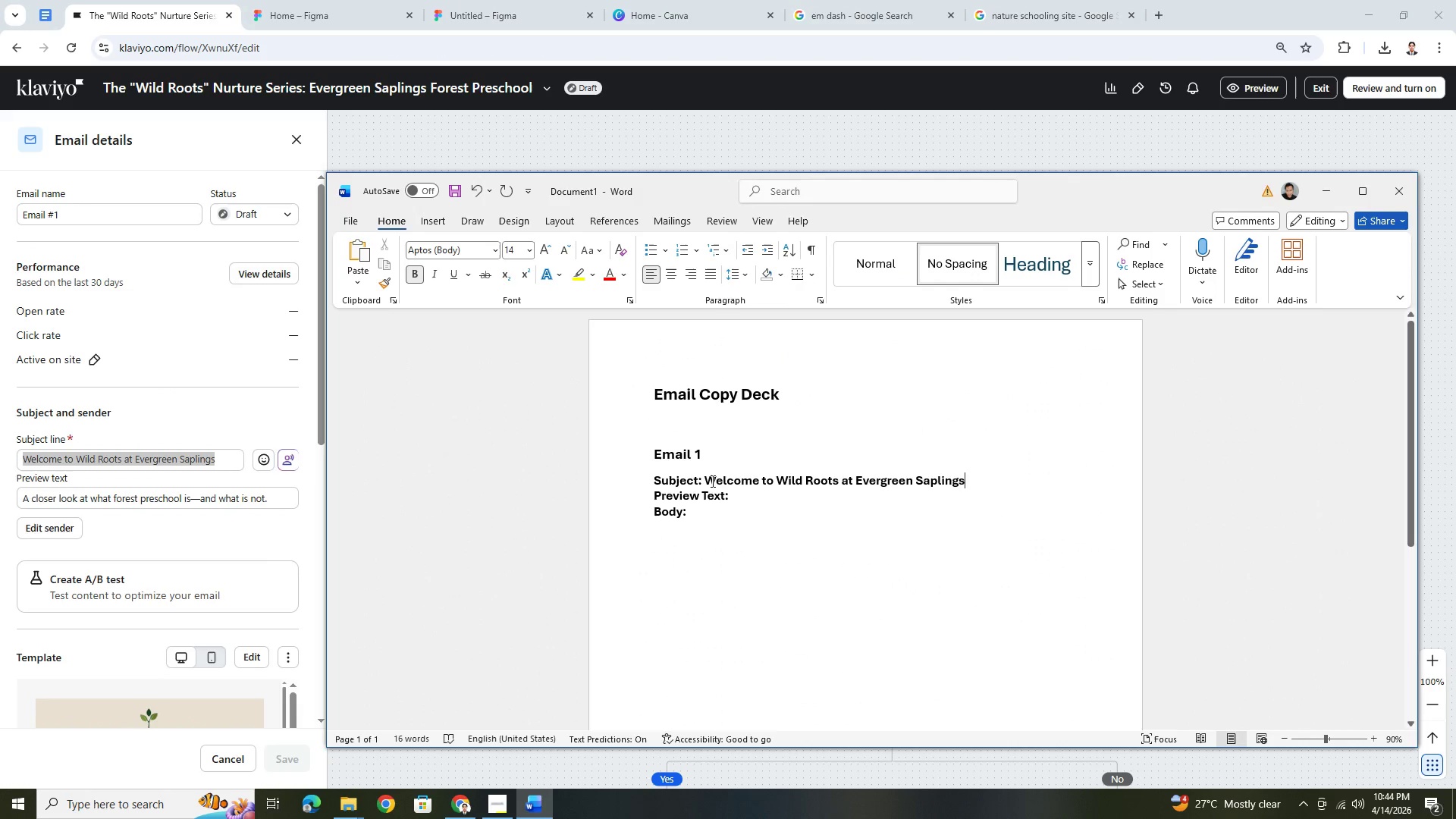 
hold_key(key=ShiftLeft, duration=0.45)
left_click([708, 479])
 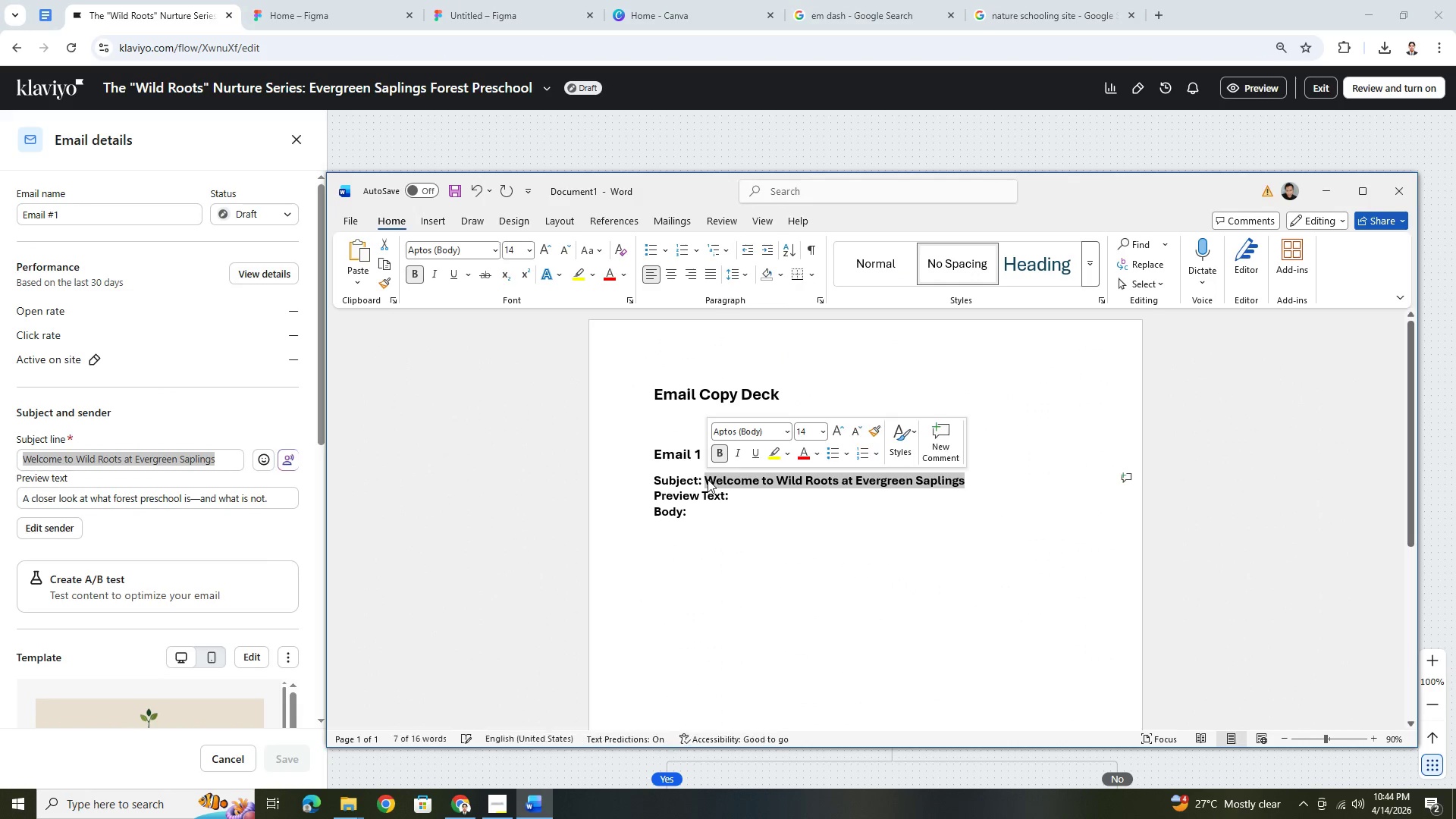 
key(Control+B)
 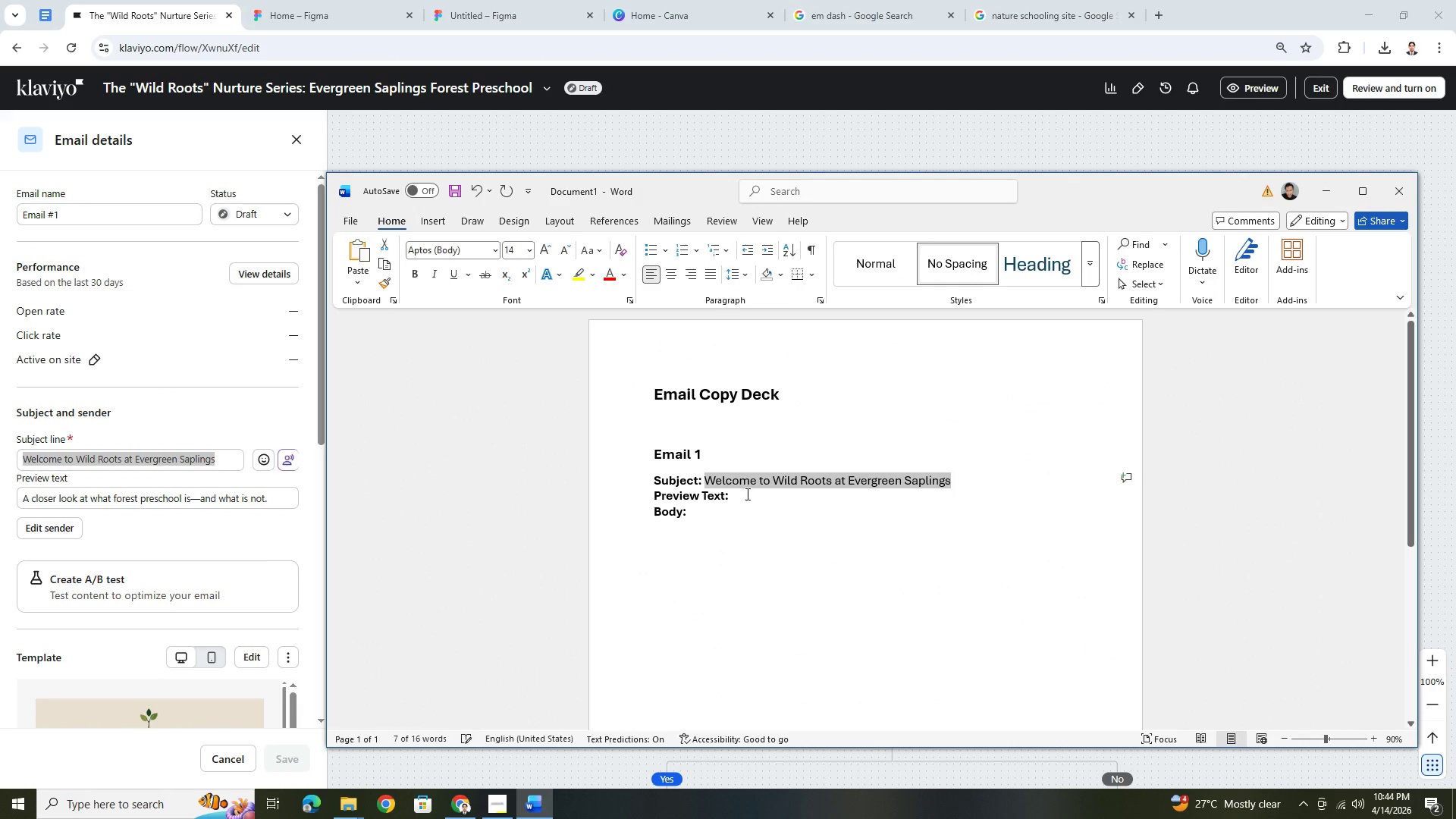 
left_click([748, 494])
 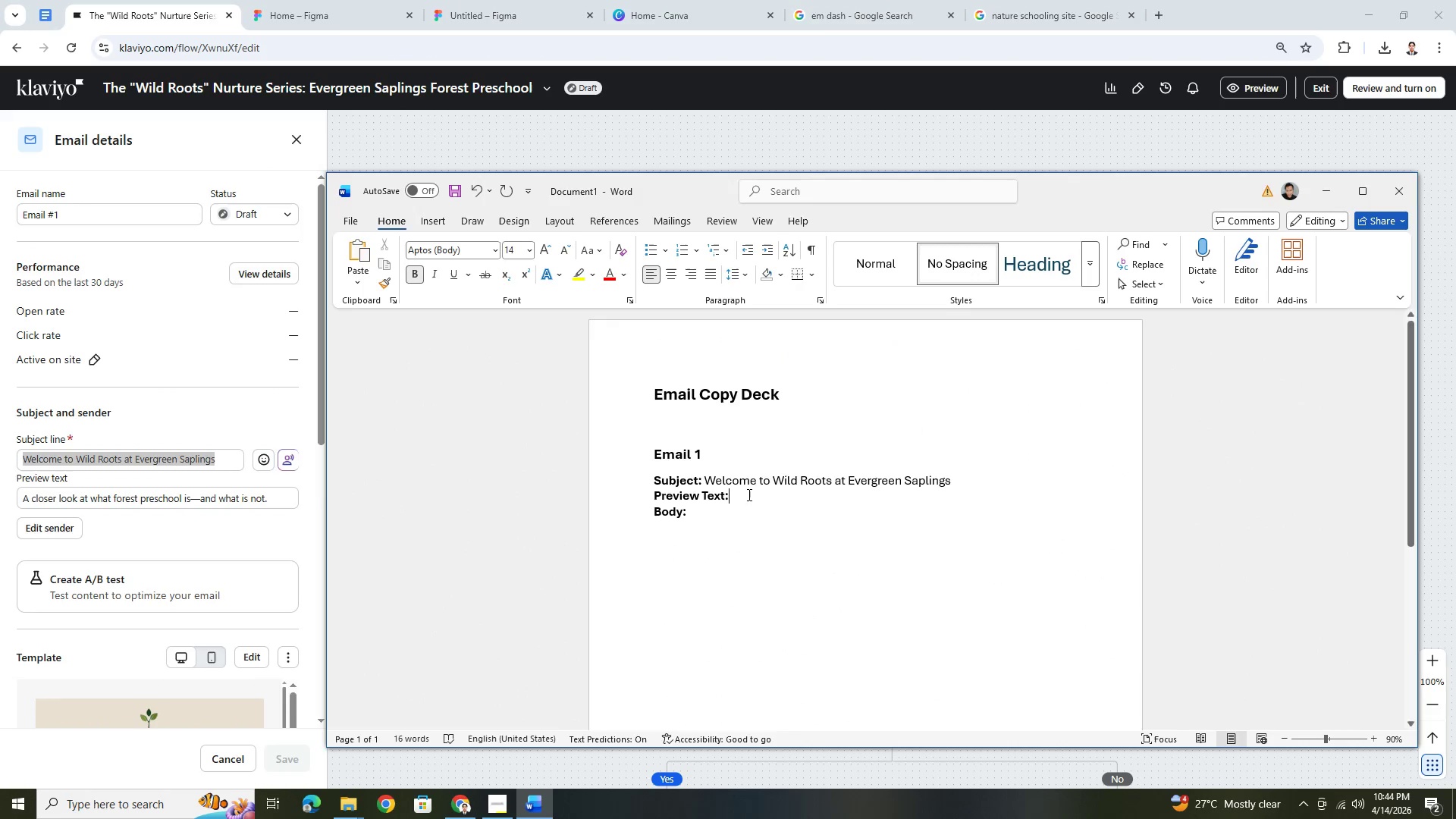 
key(Space)
 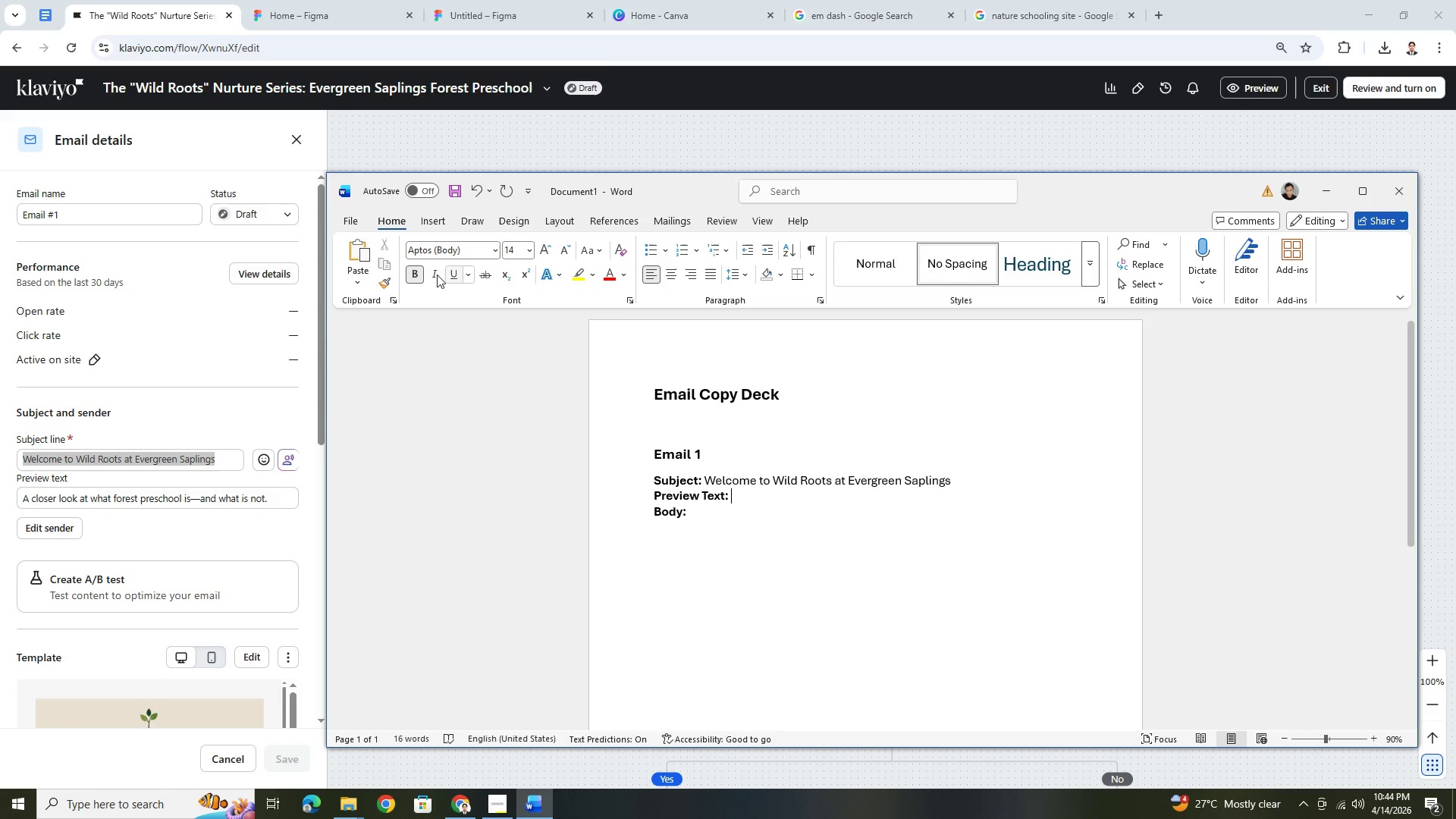 
left_click([417, 271])
 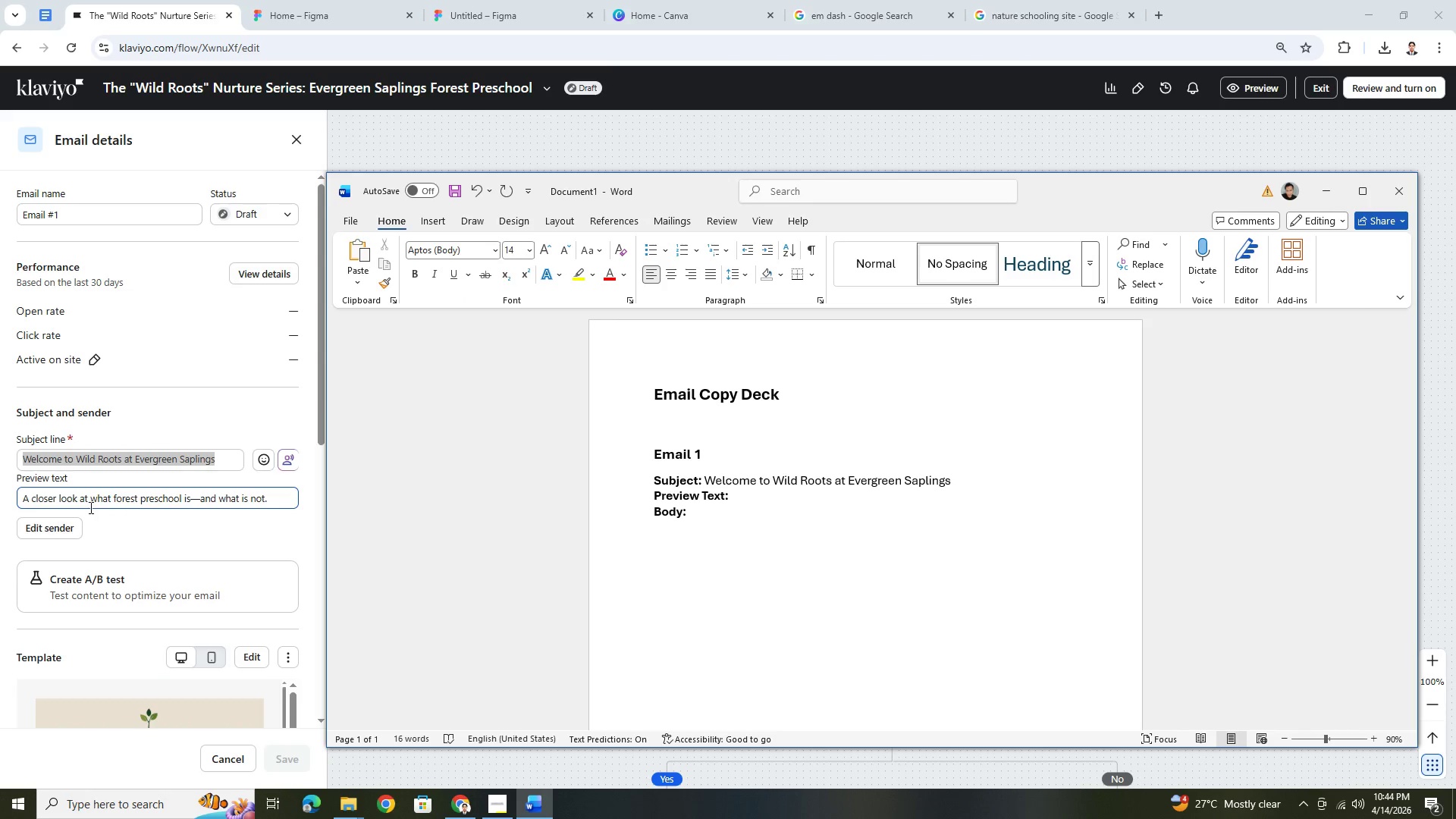 
double_click([90, 504])
 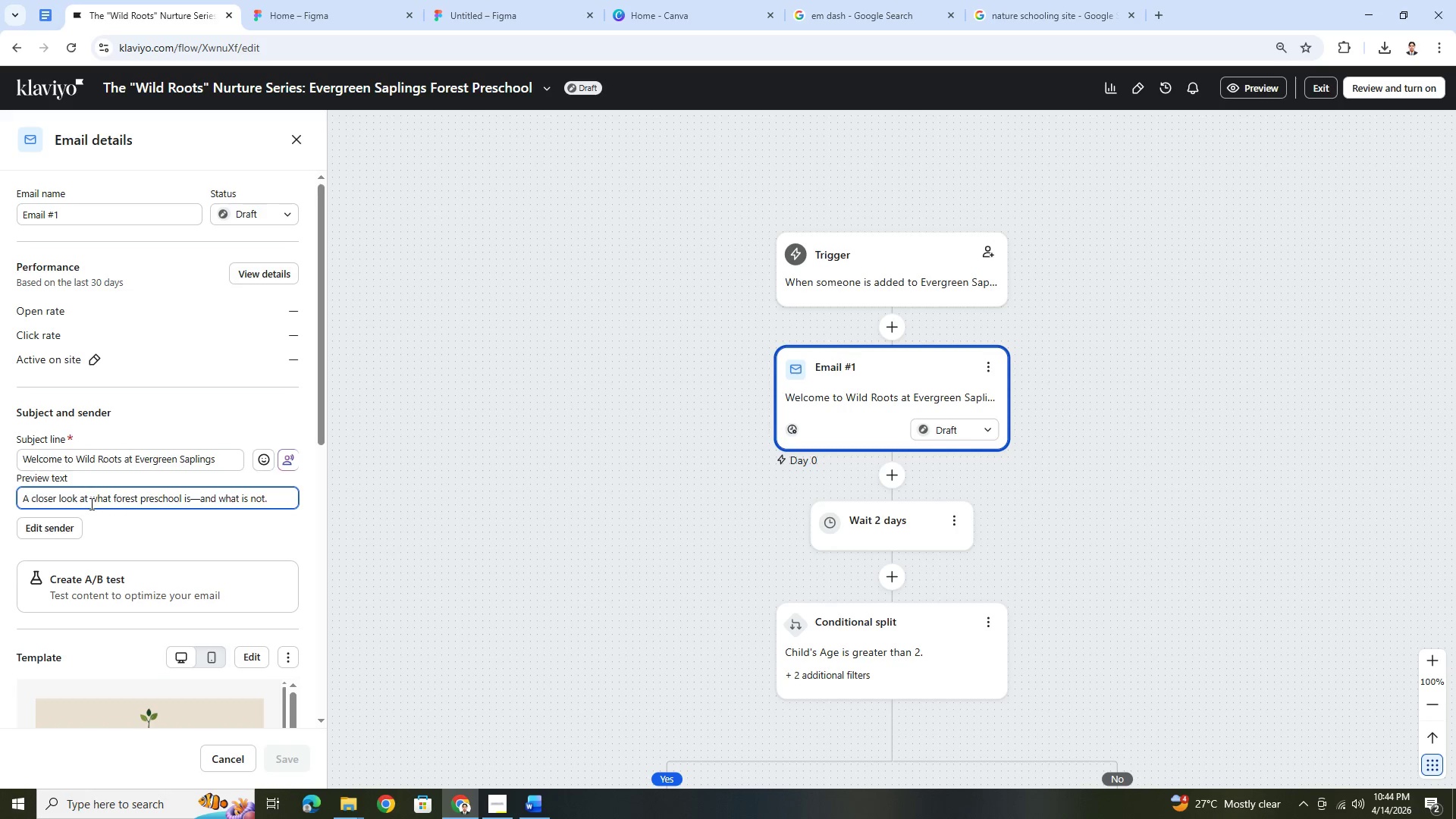 
triple_click([90, 504])
 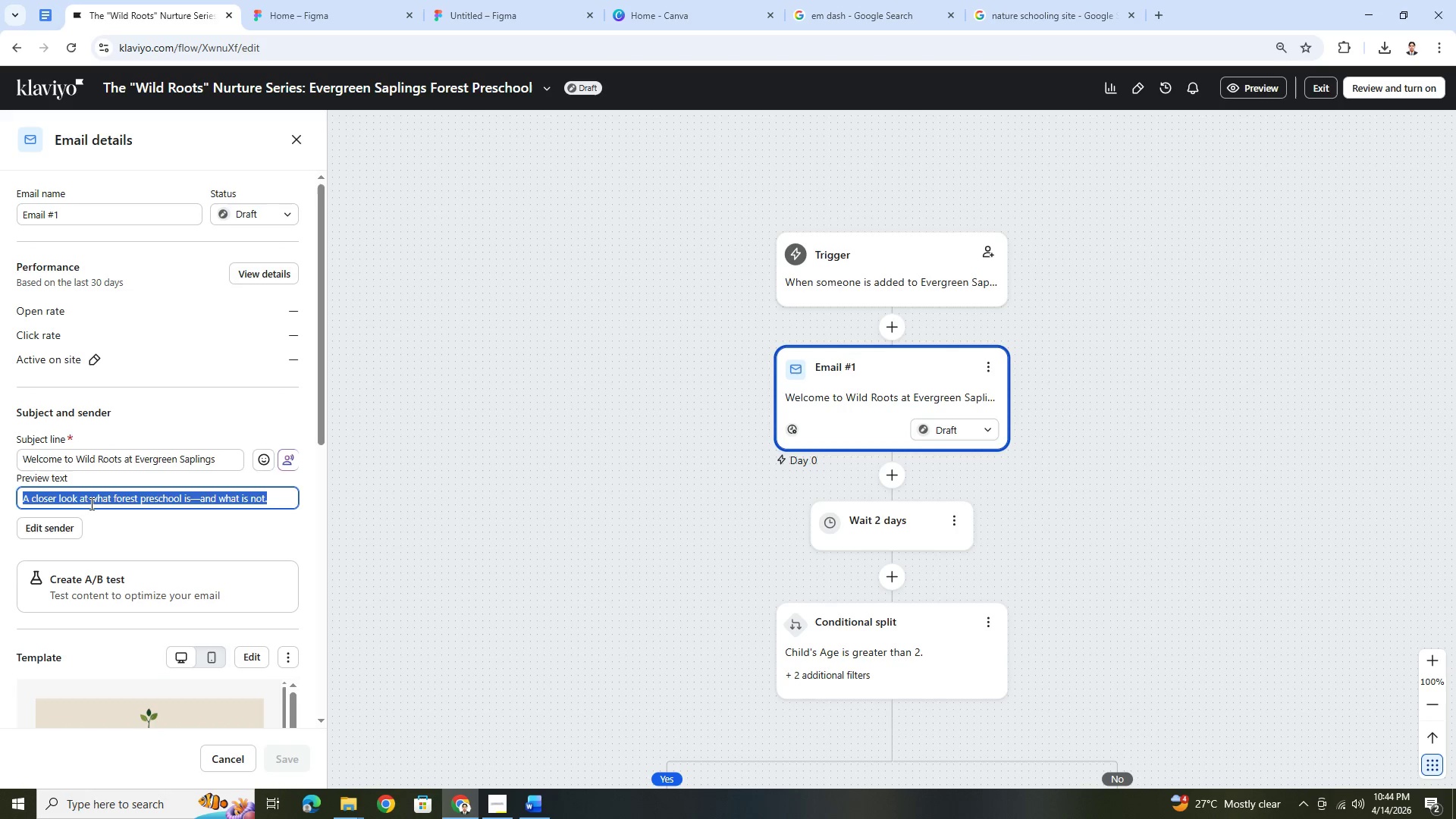 
key(Control+C)
 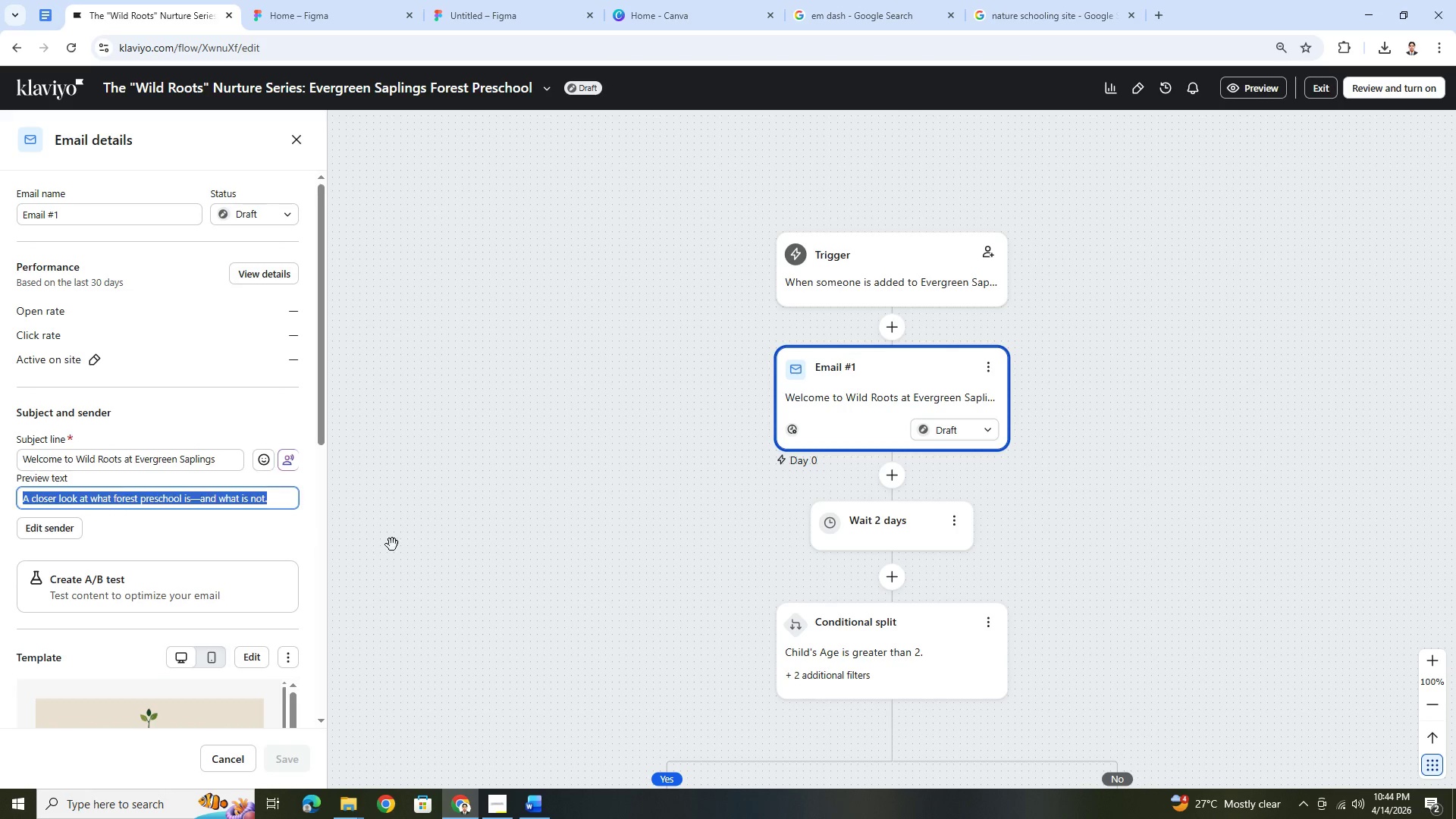 
key(Alt+AltLeft)
 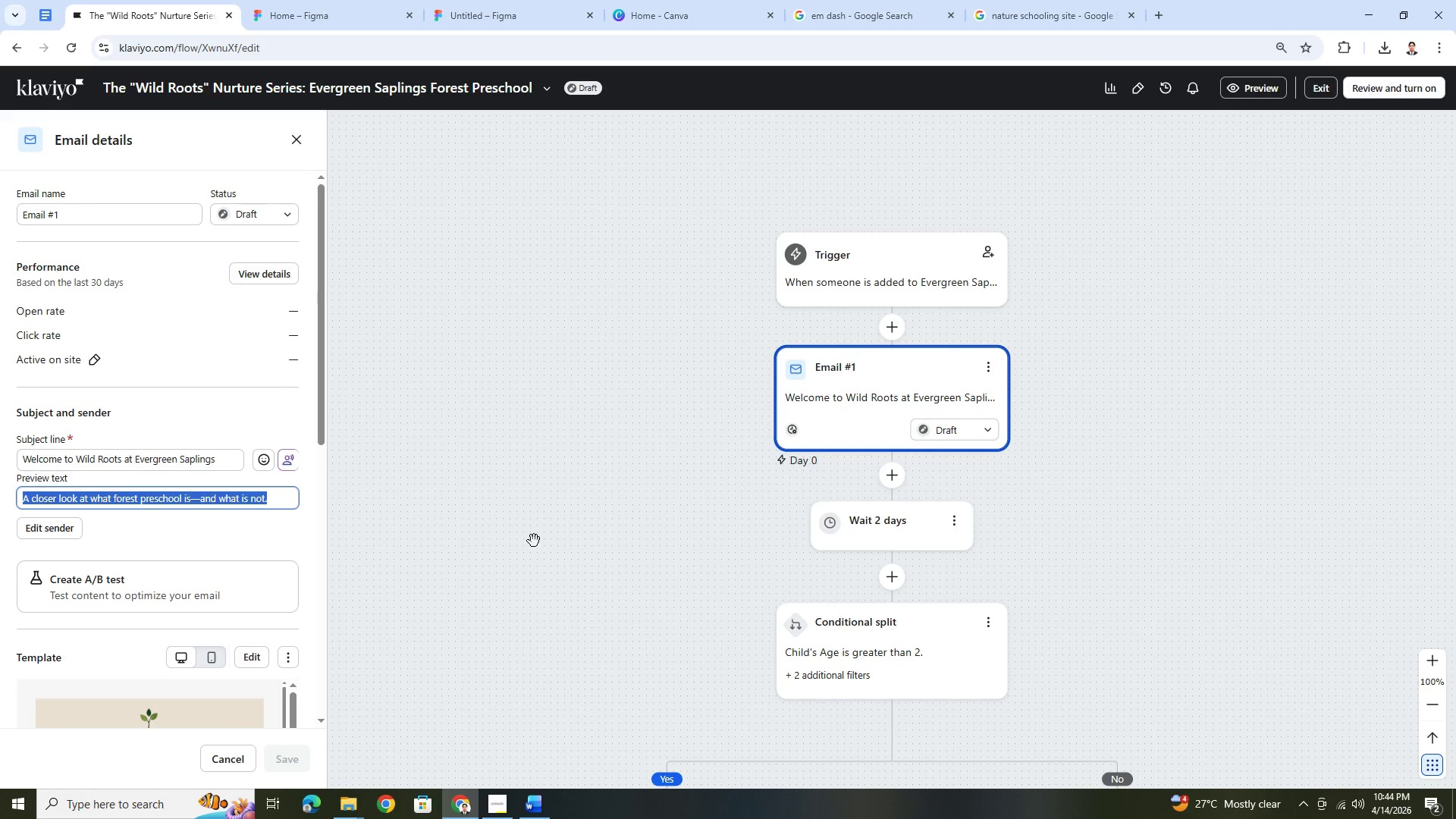 
key(Alt+Tab)
 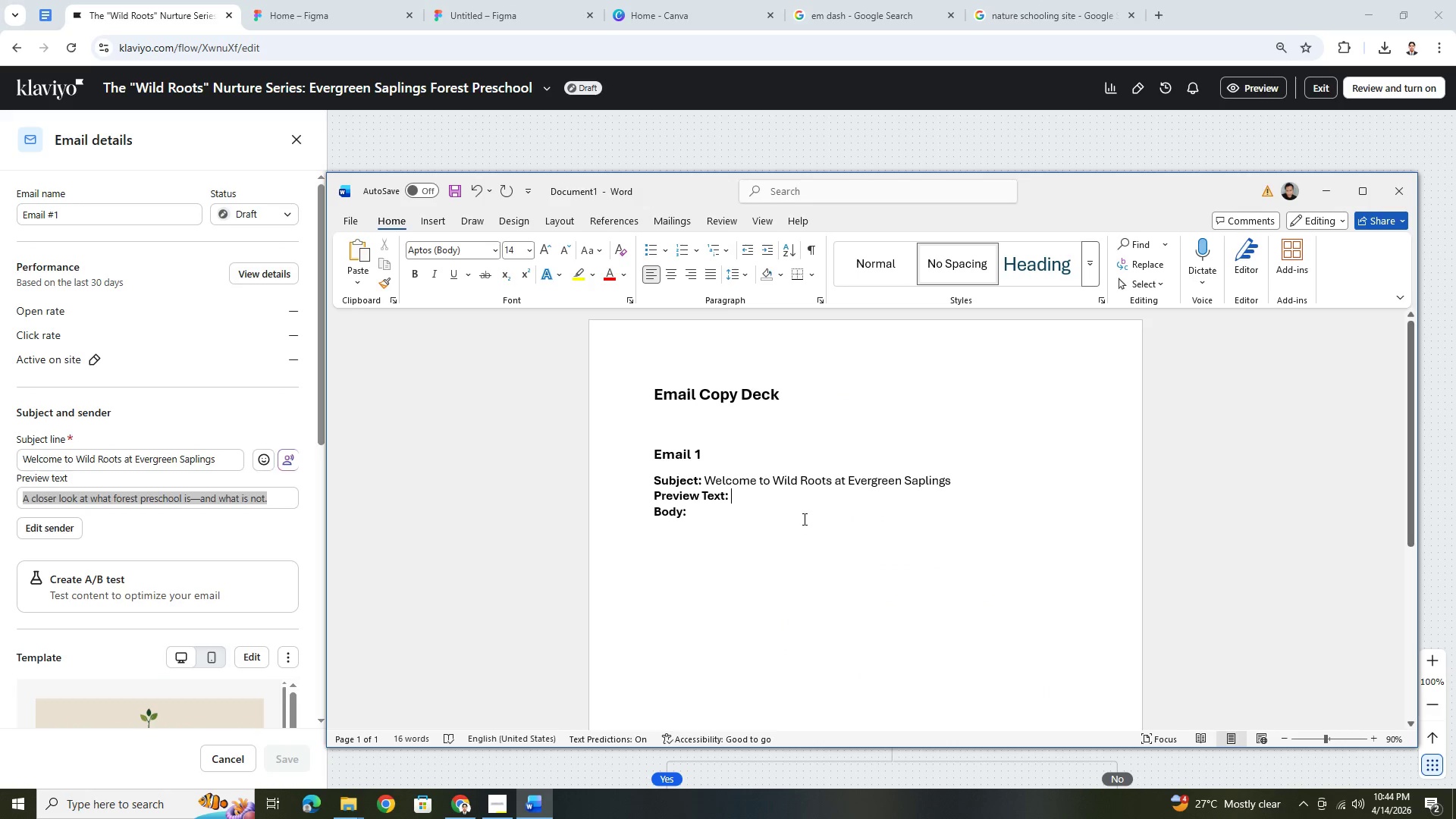 
key(Control+V)
 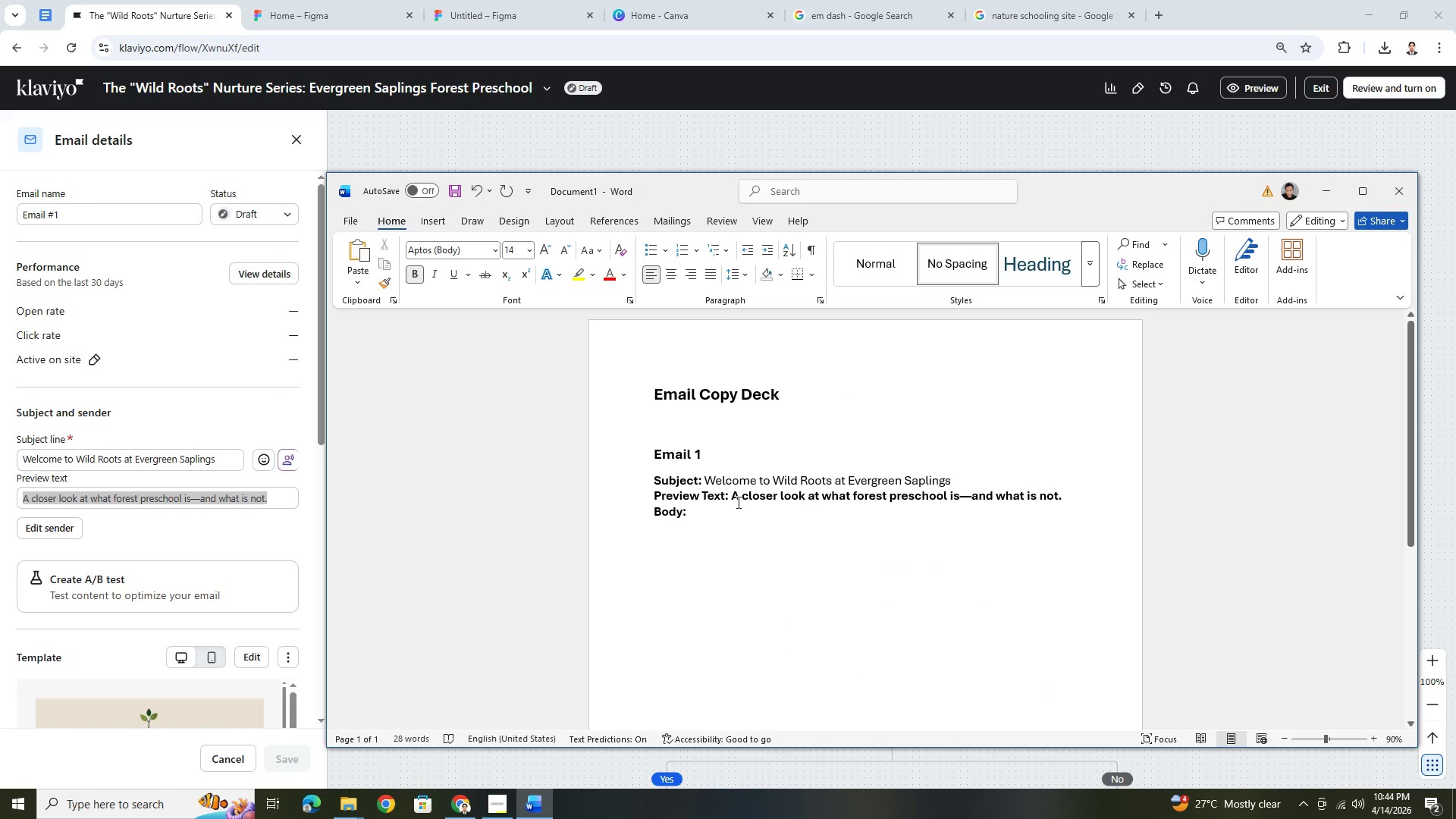 
hold_key(key=ShiftLeft, duration=0.8)
left_click([732, 499])
 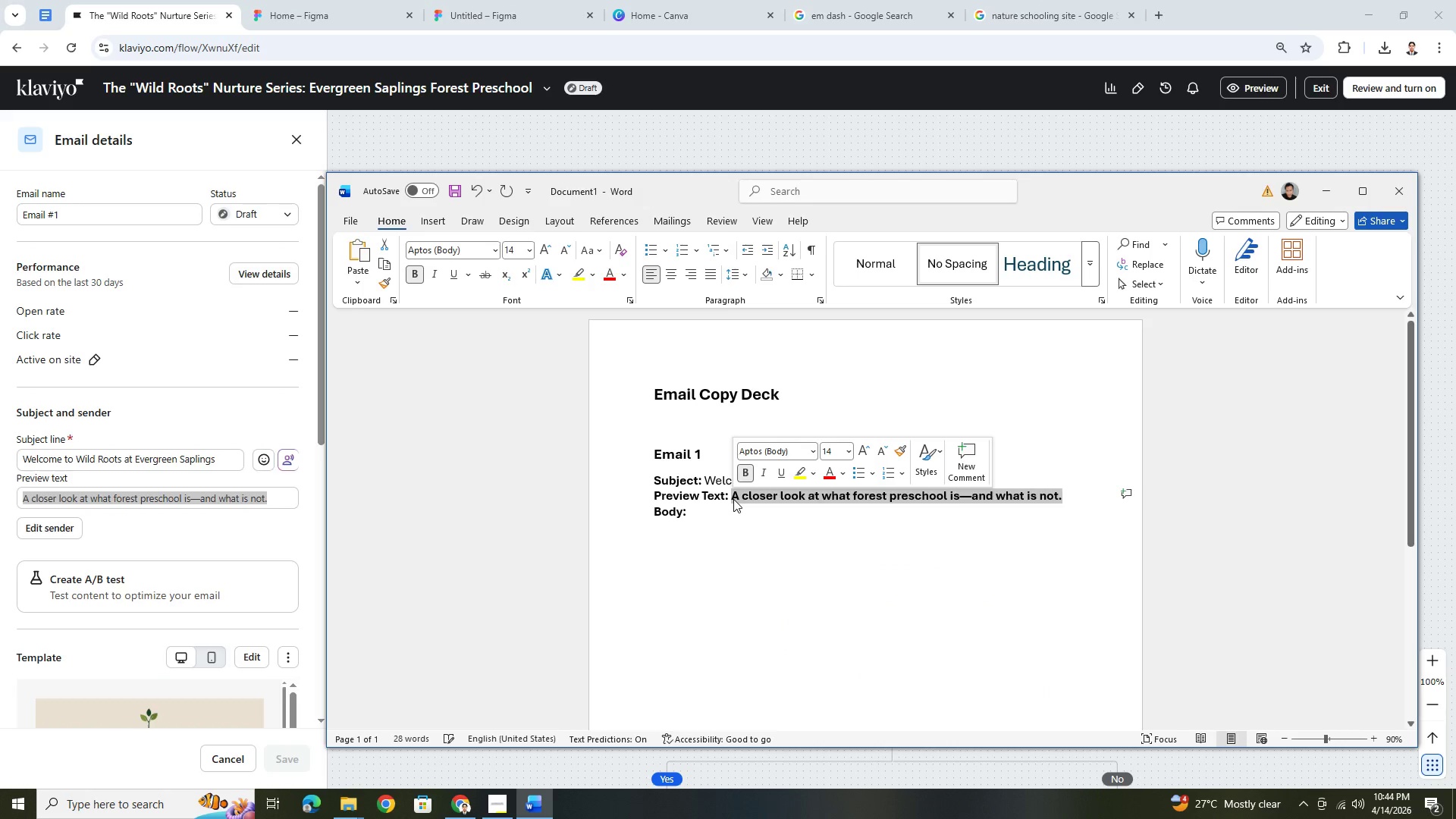 
key(Control+B)
 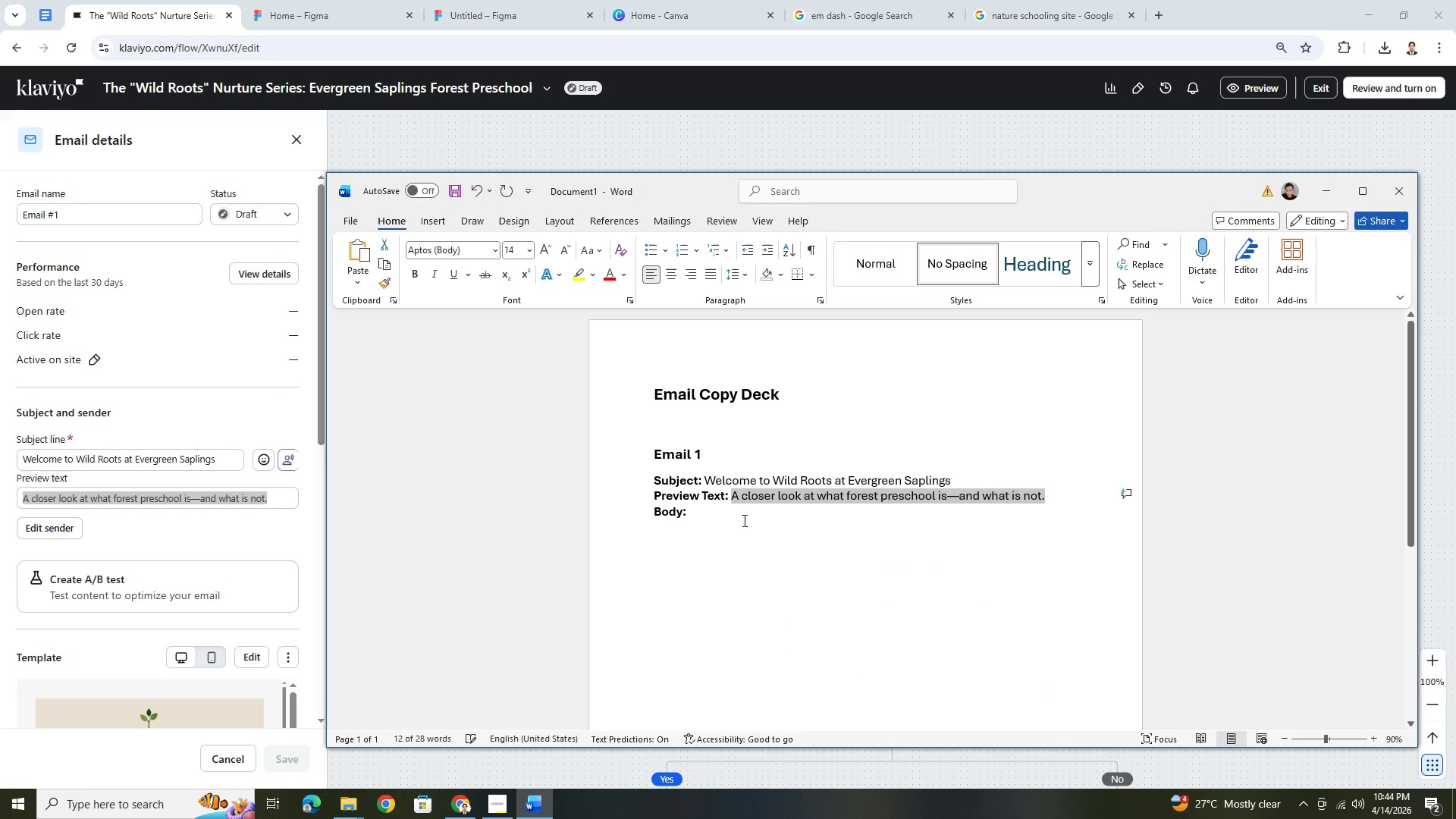 
left_click([743, 520])
 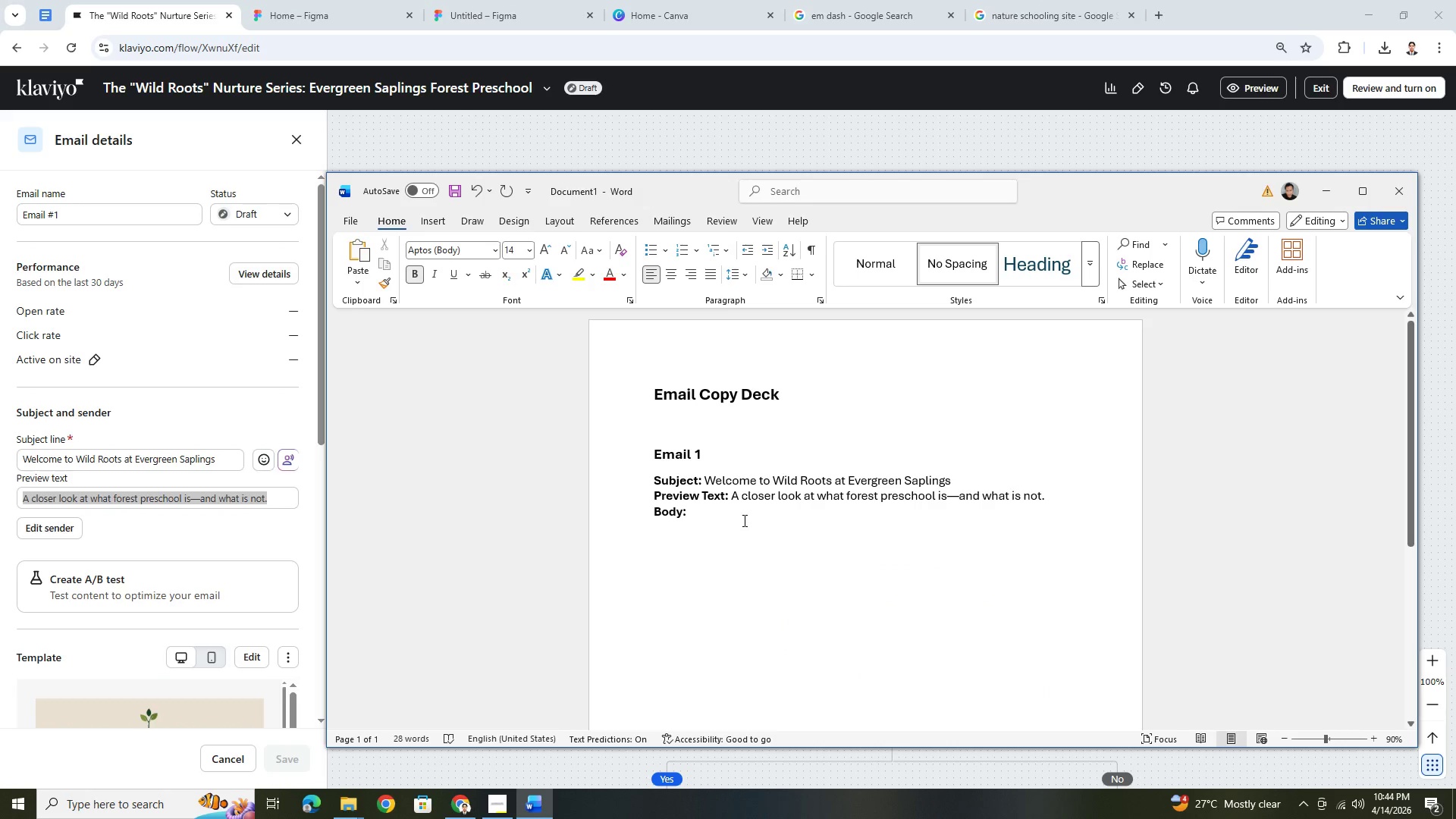 
key(Space)
 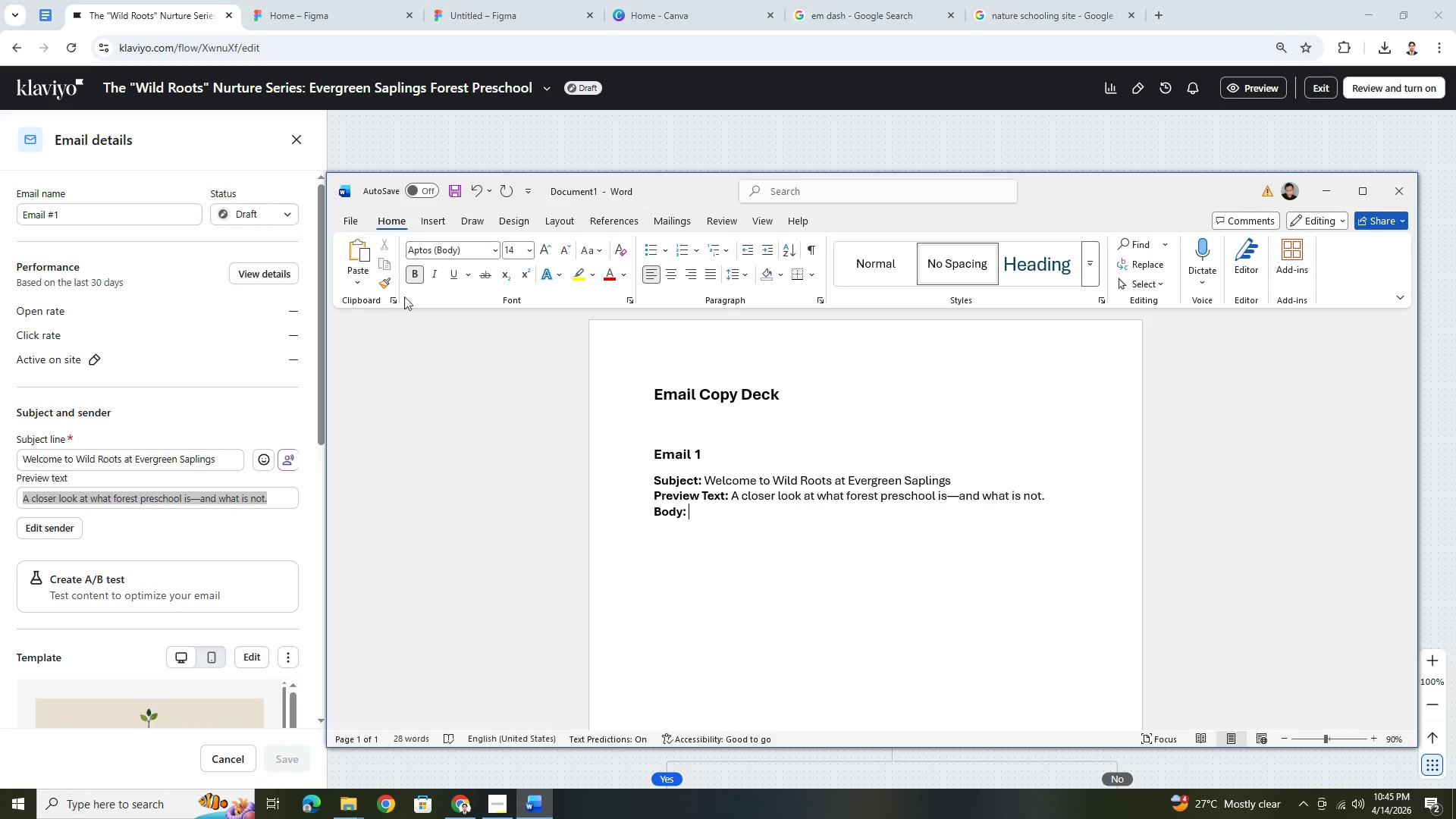 
left_click([413, 281])
 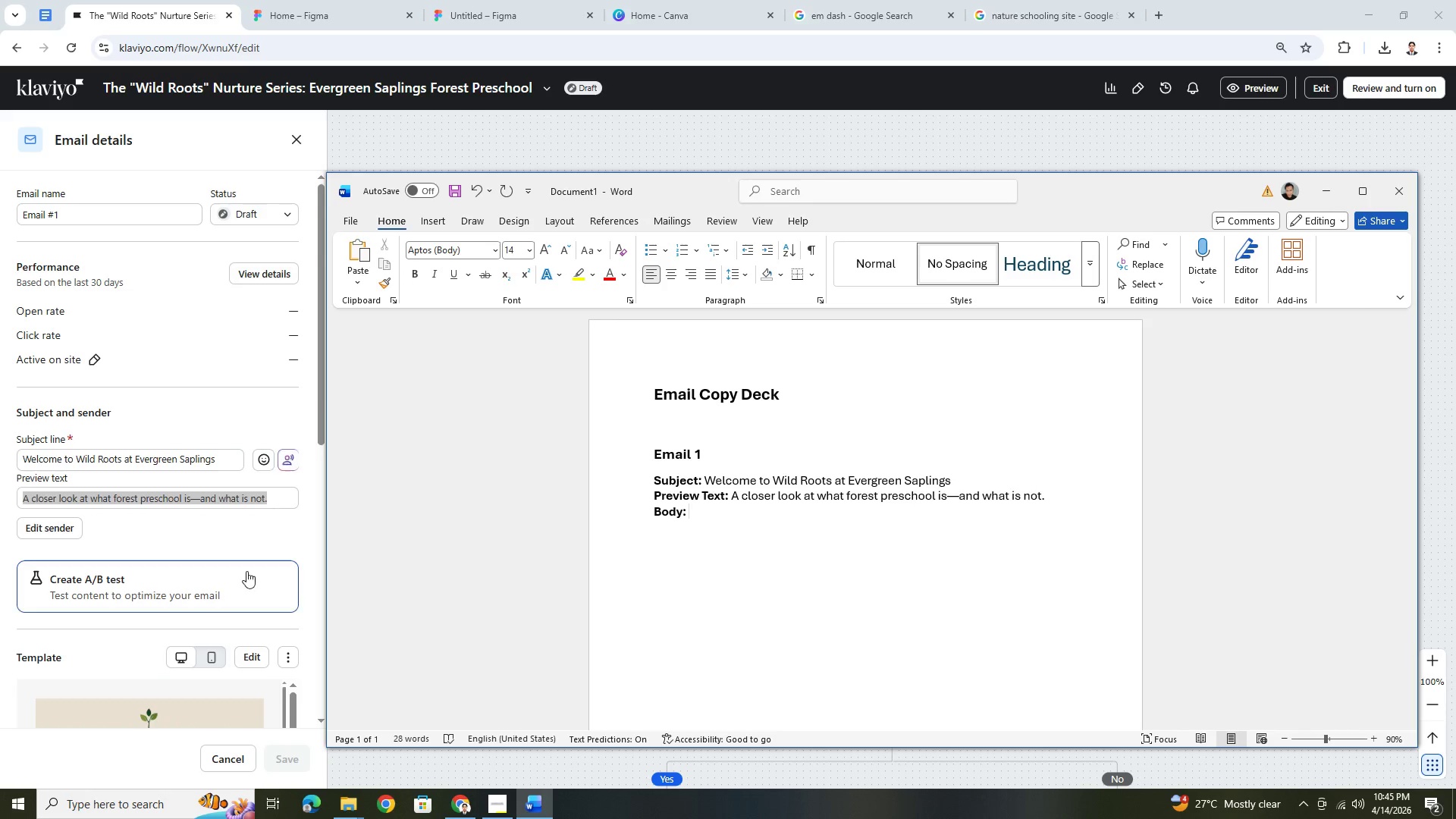 
left_click([291, 650])
 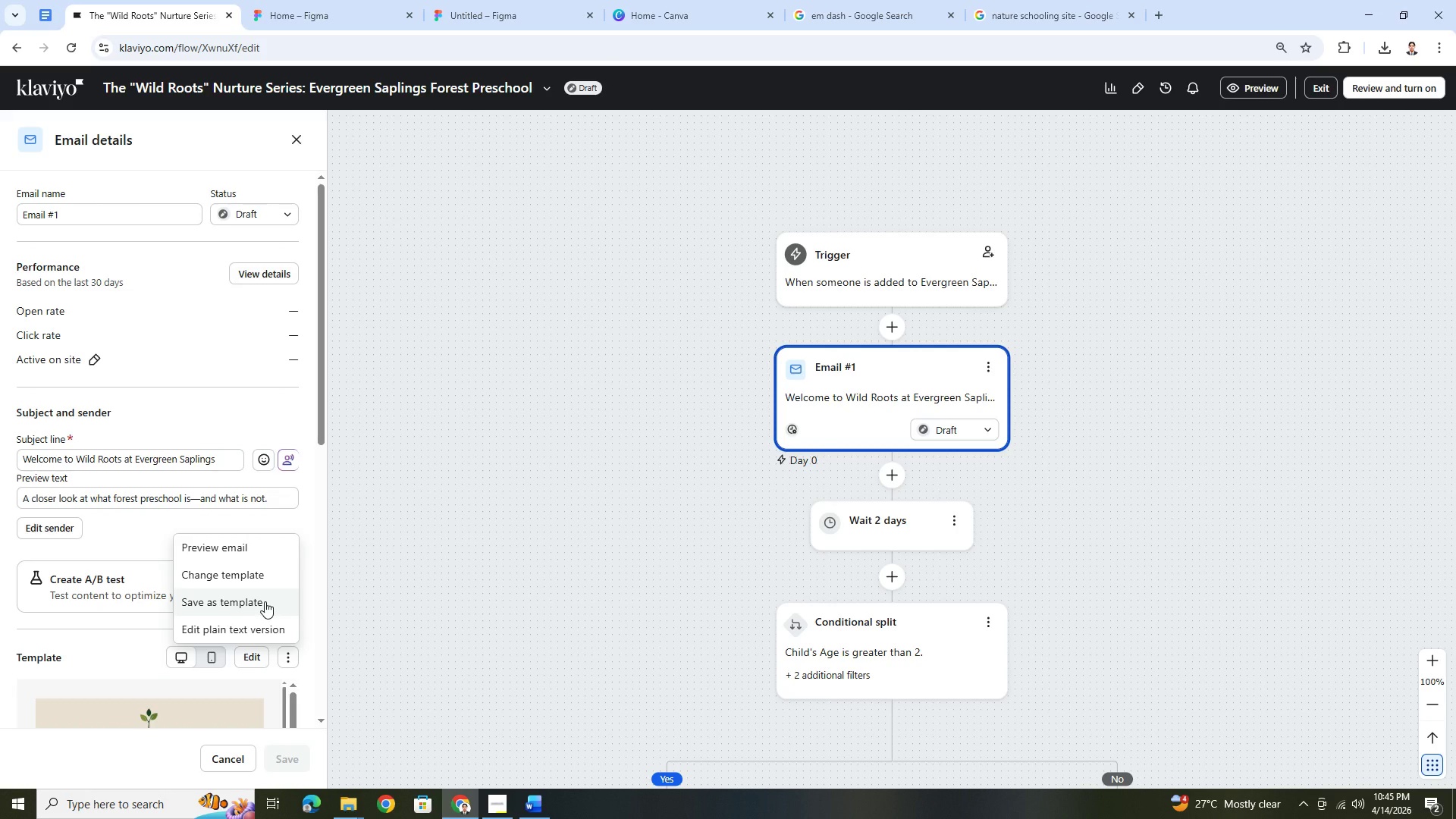 
key(Alt+AltLeft)
 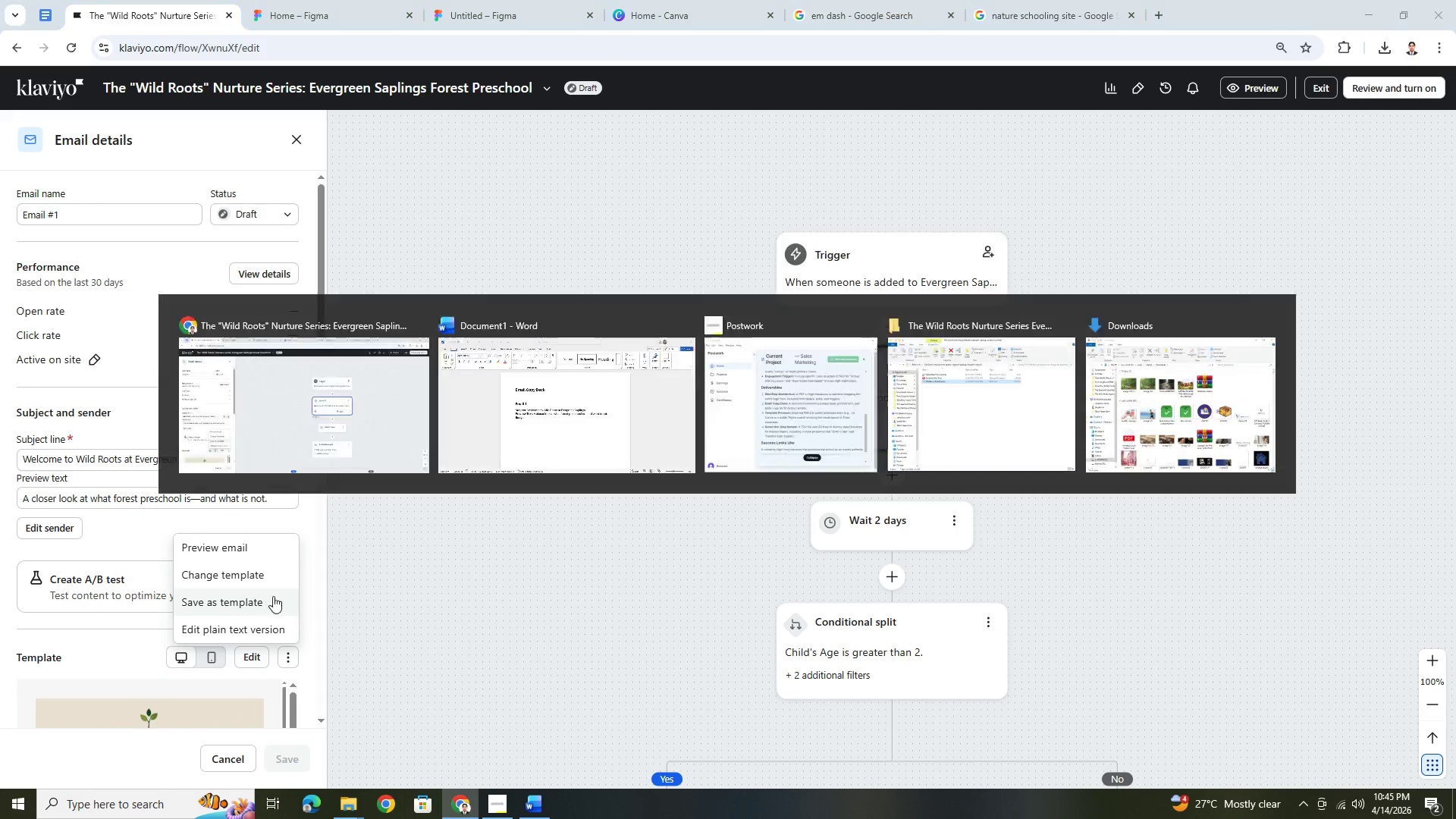 
key(Alt+Tab)
 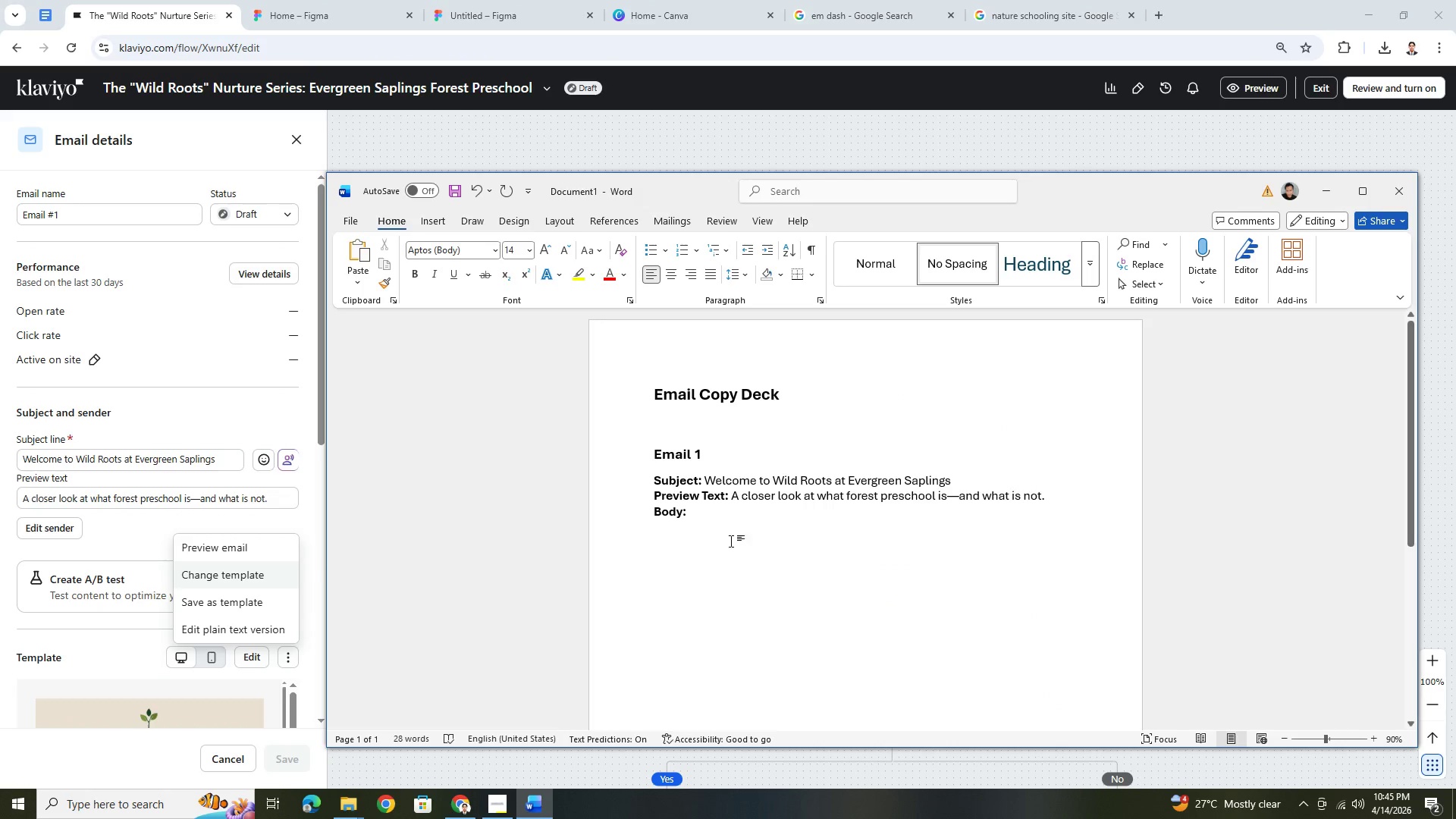 
key(Enter)
 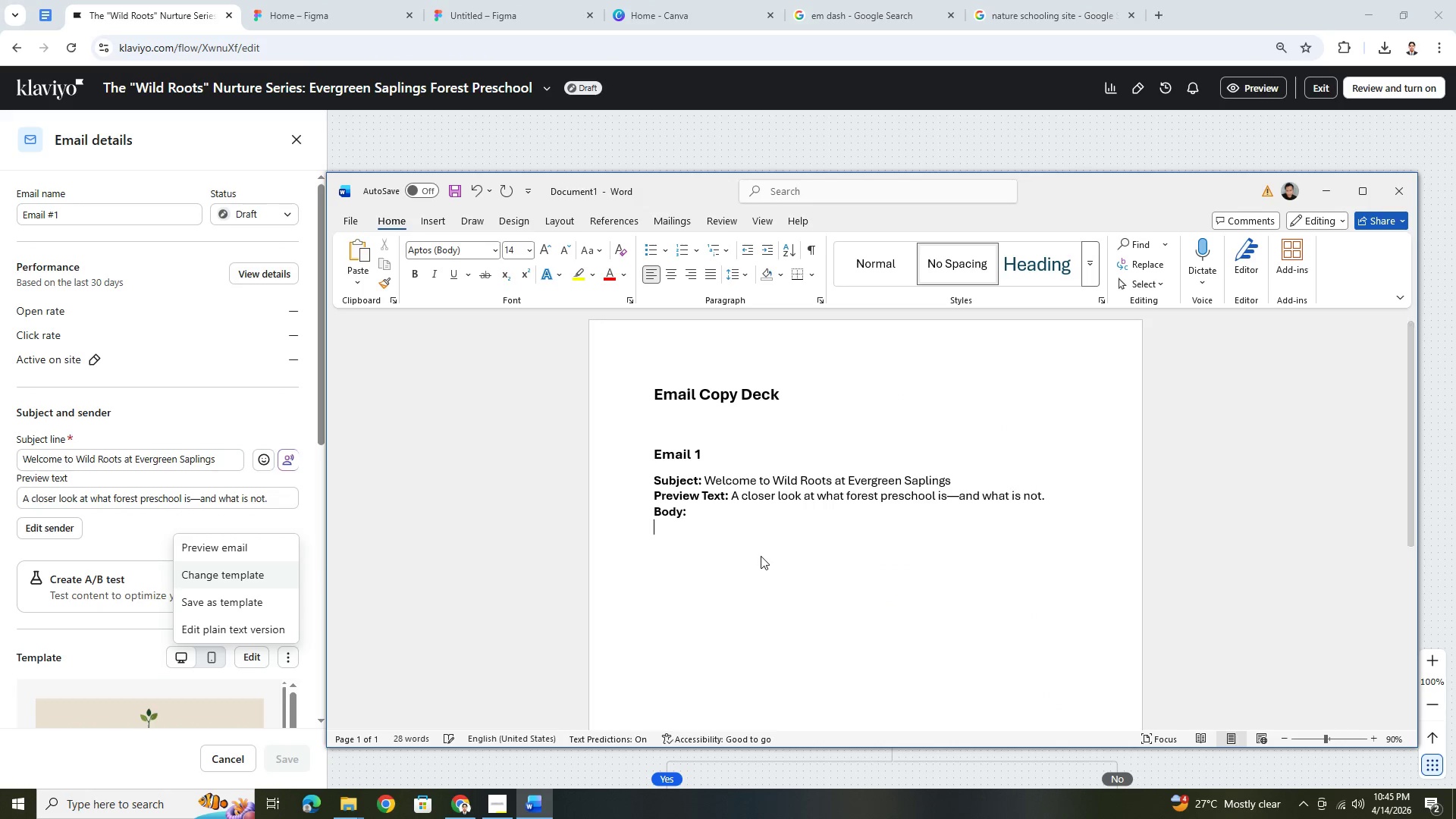 
key(Enter)
 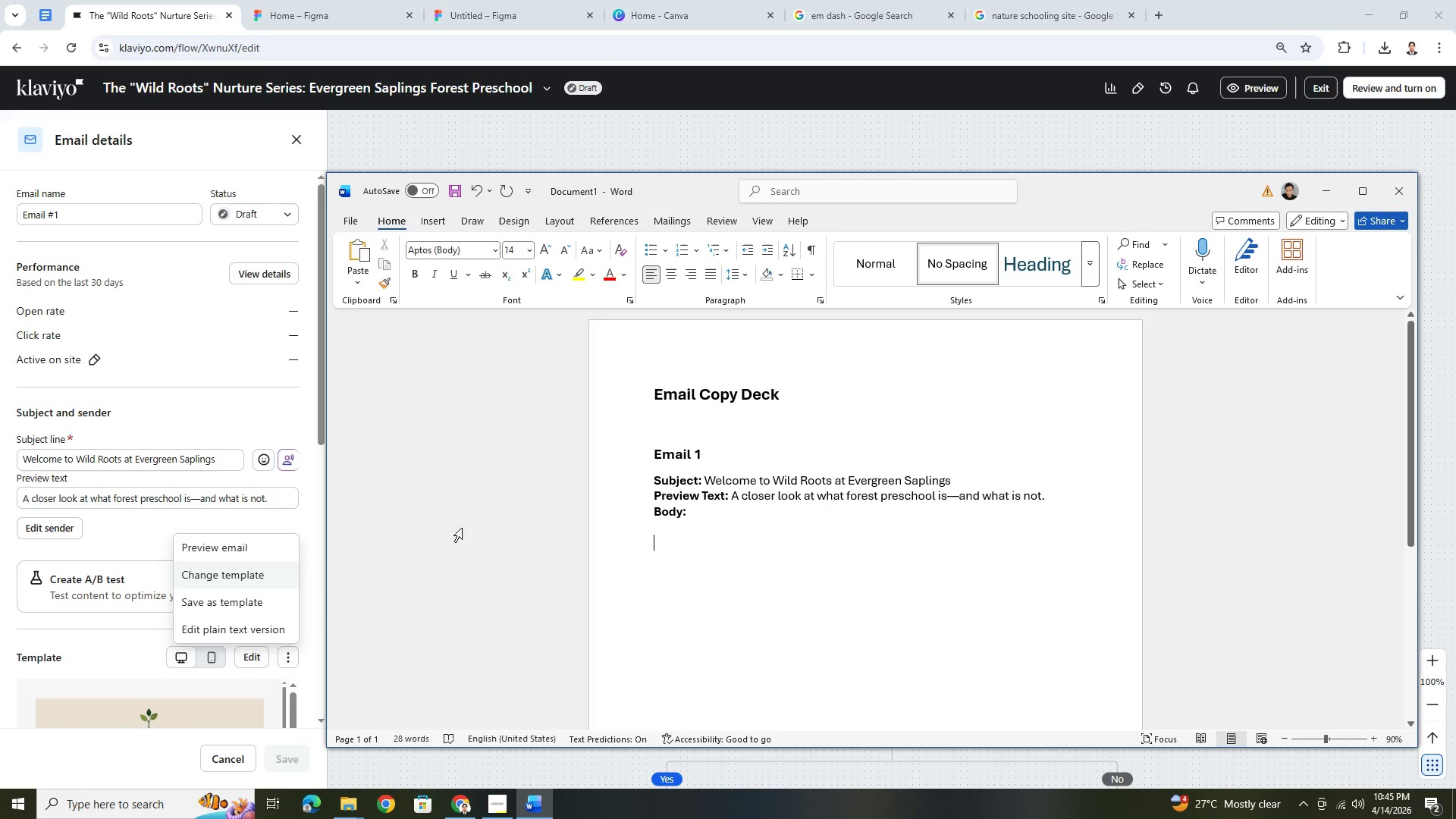 
key(Alt+AltLeft)
 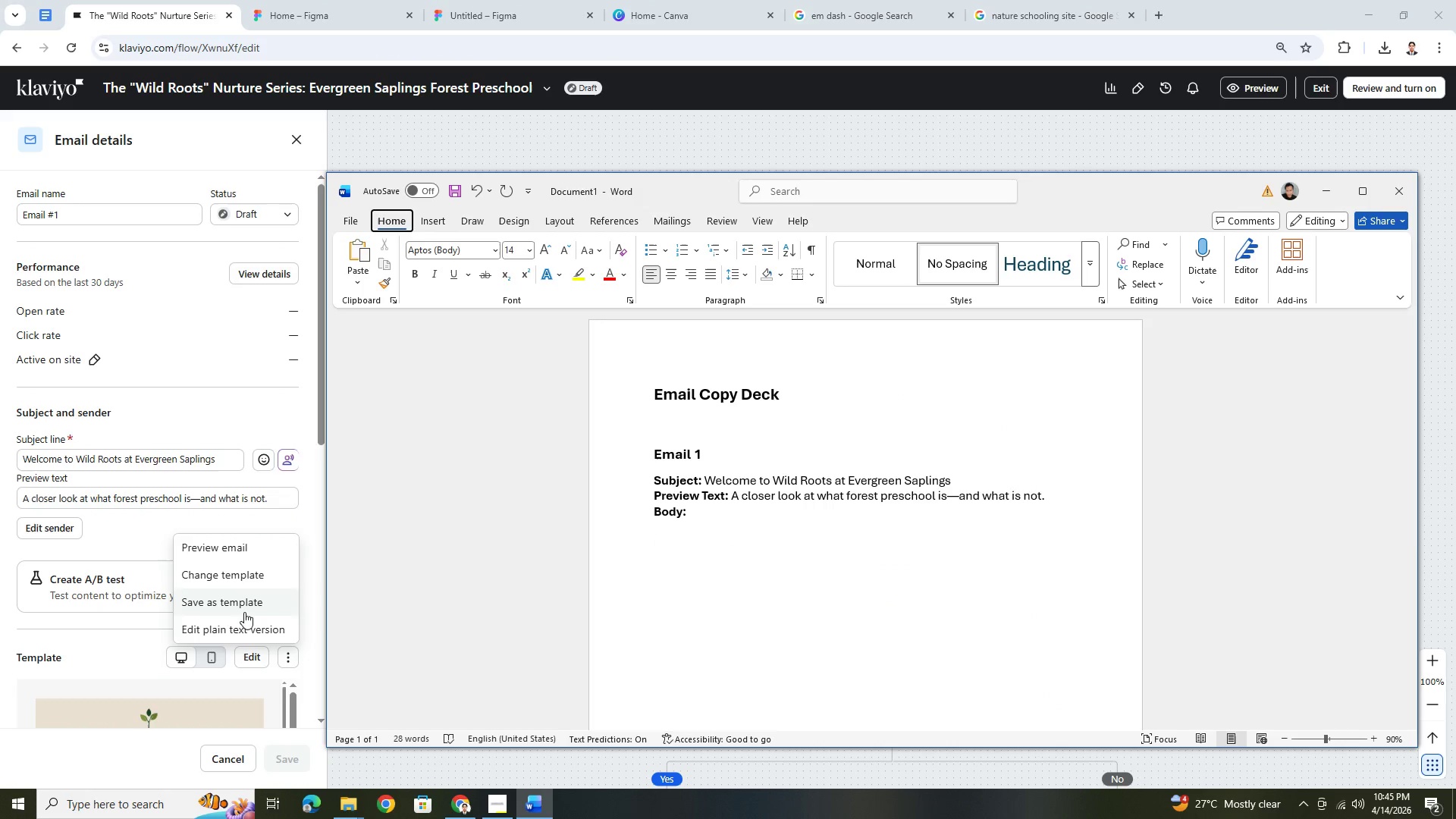 
key(Alt+AltLeft)
 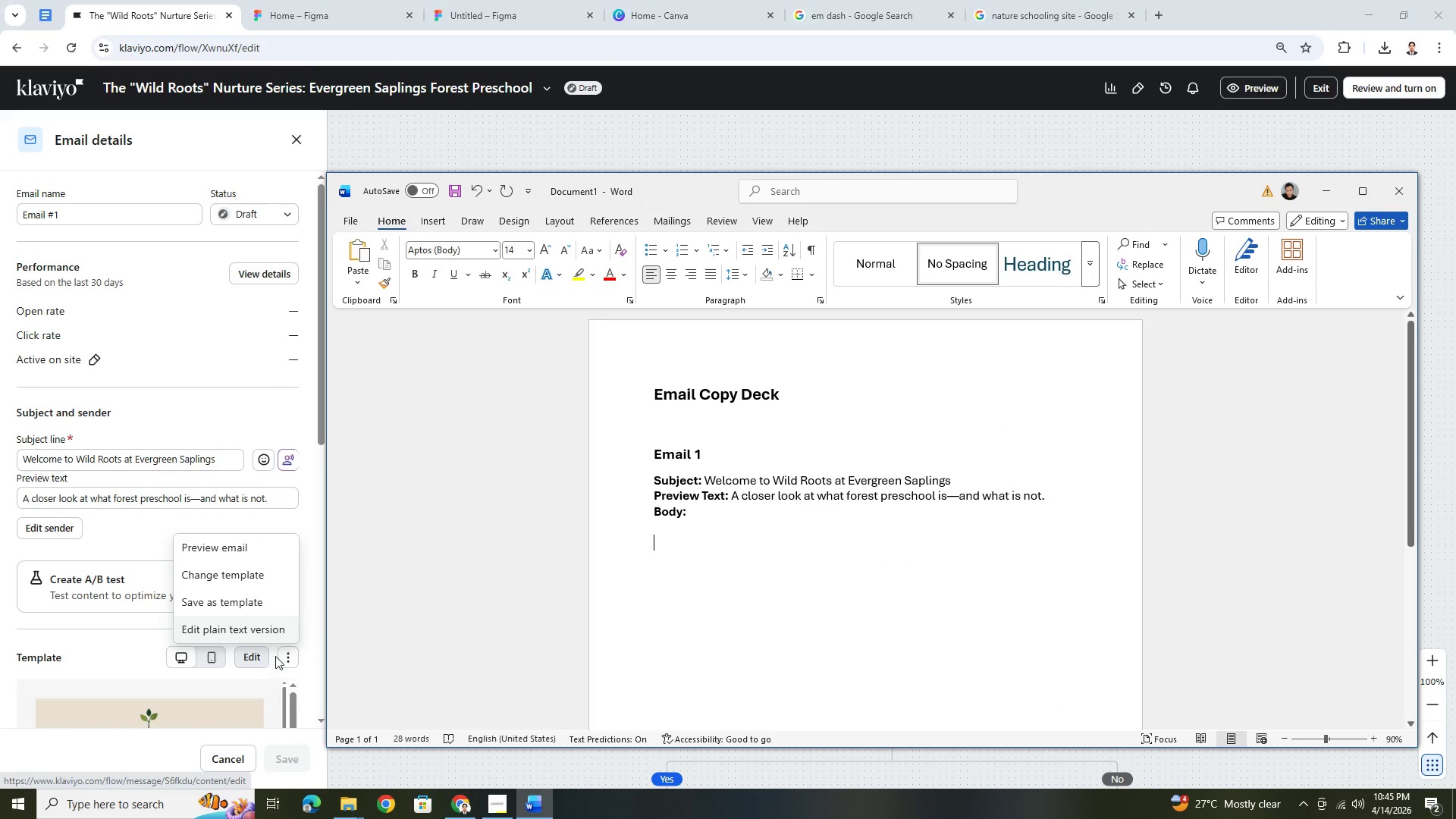 
left_click([284, 656])
 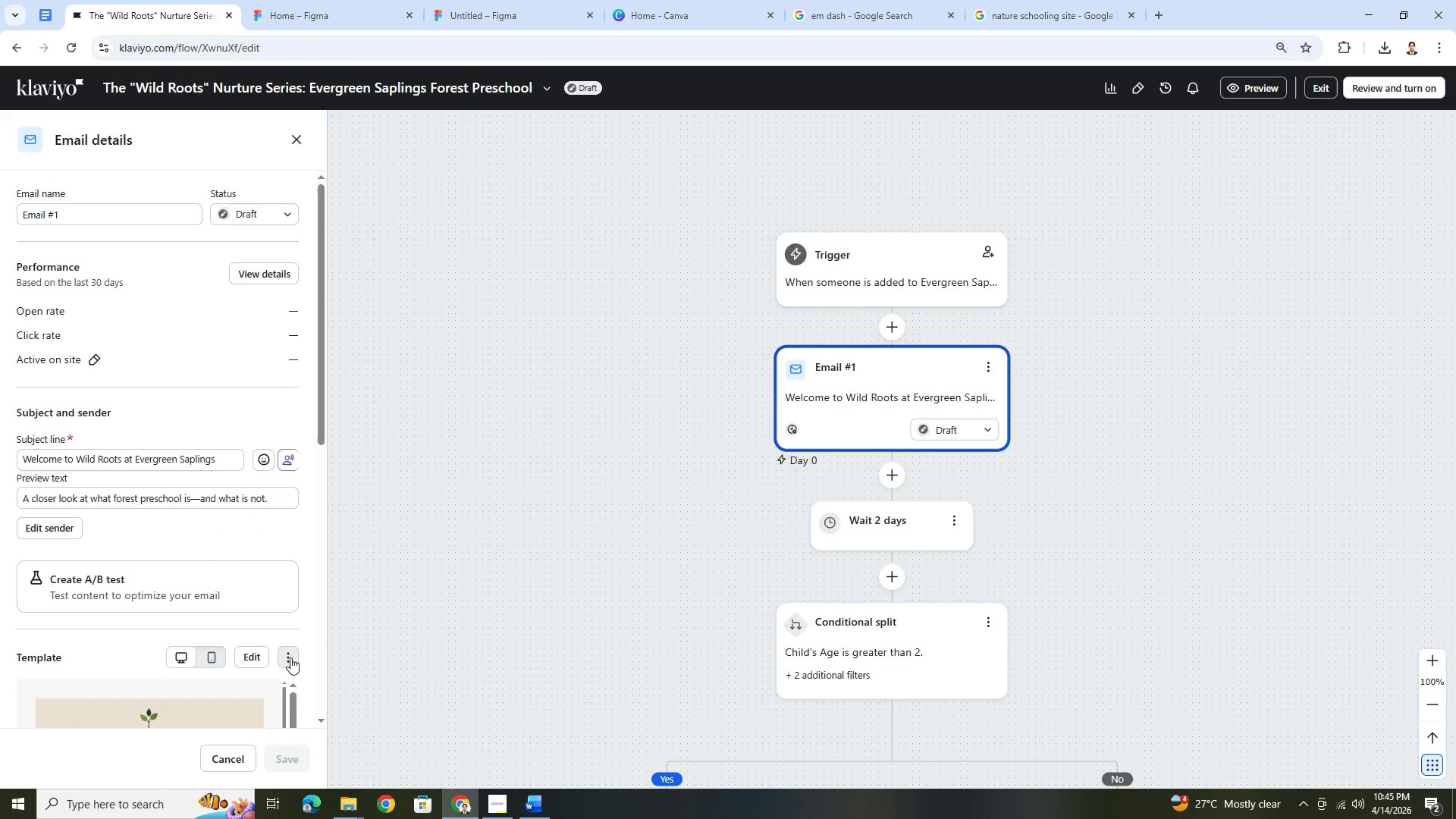 
left_click([290, 657])
 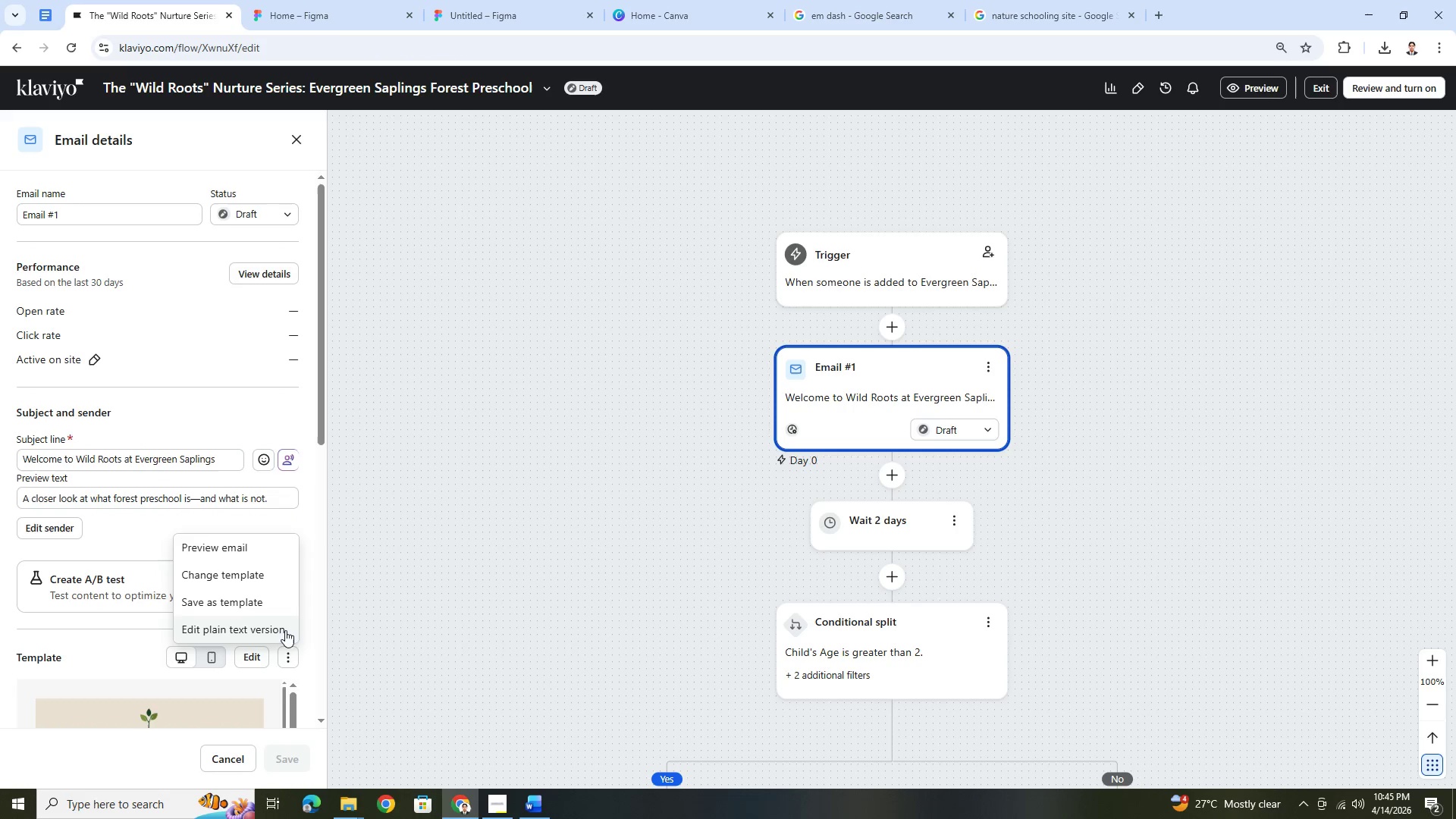 
left_click([284, 629])
 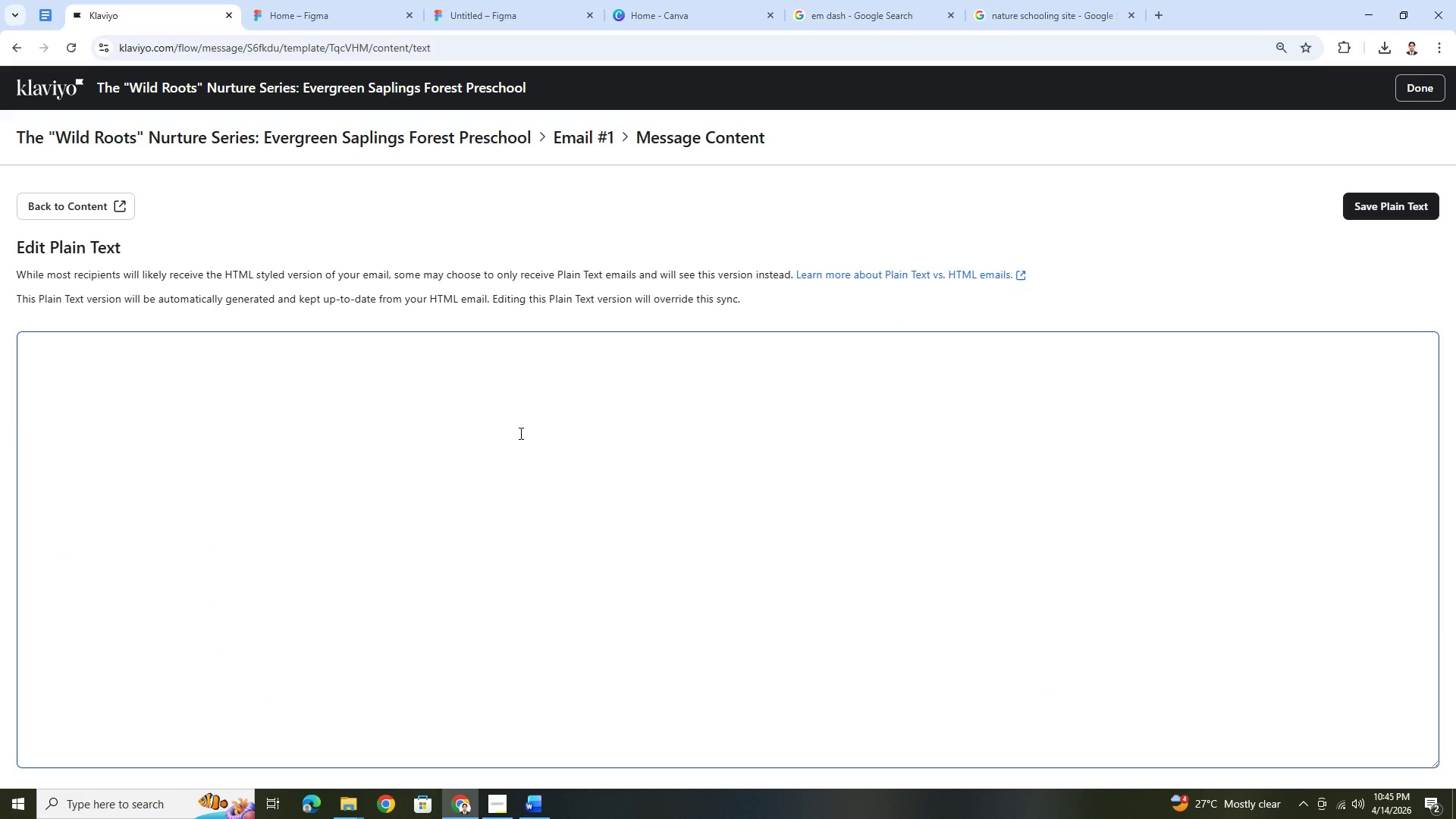 
wait(5.08)
 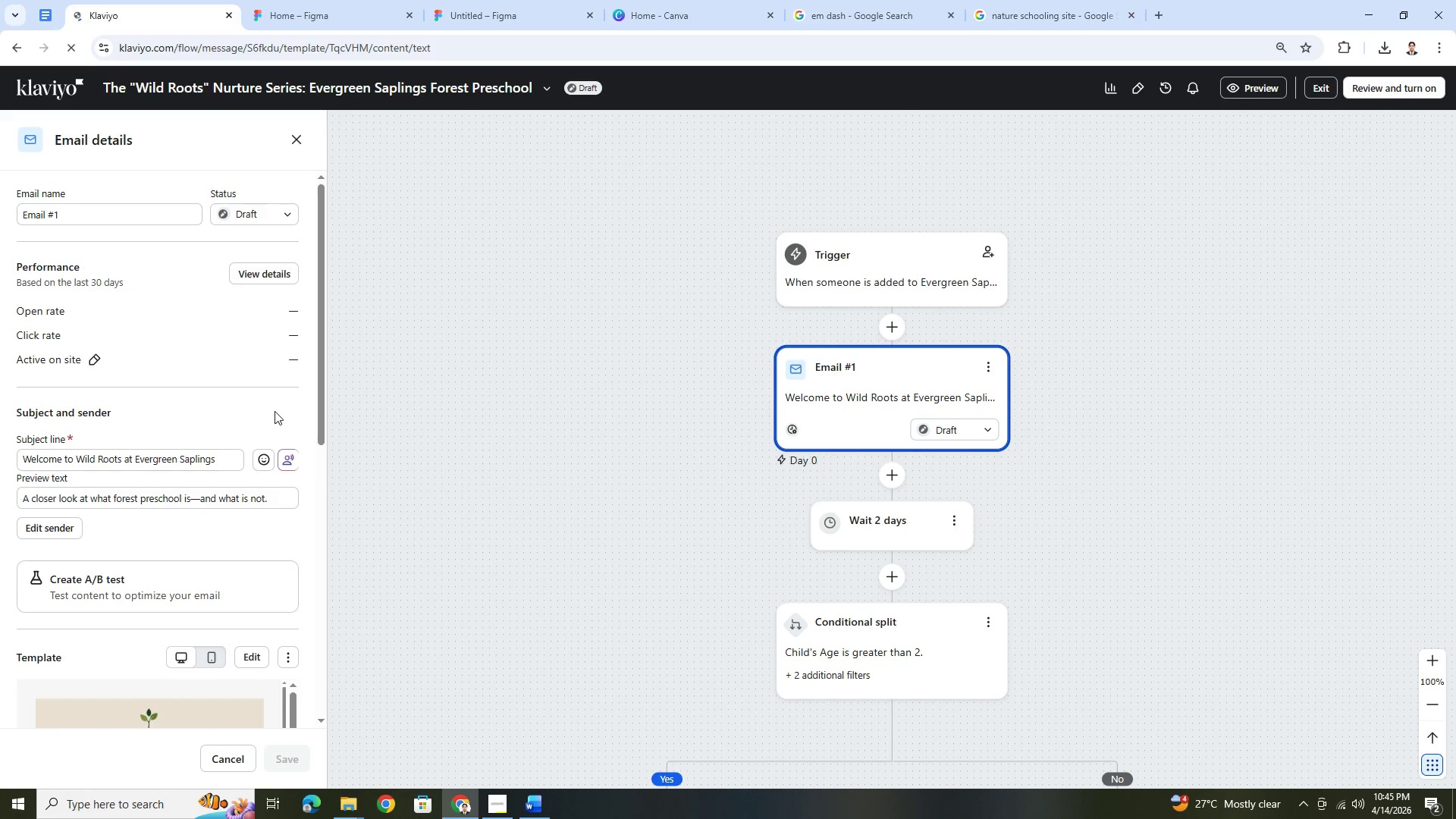 
left_click_drag(start_coordinate=[21, 369], to_coordinate=[218, 589])
 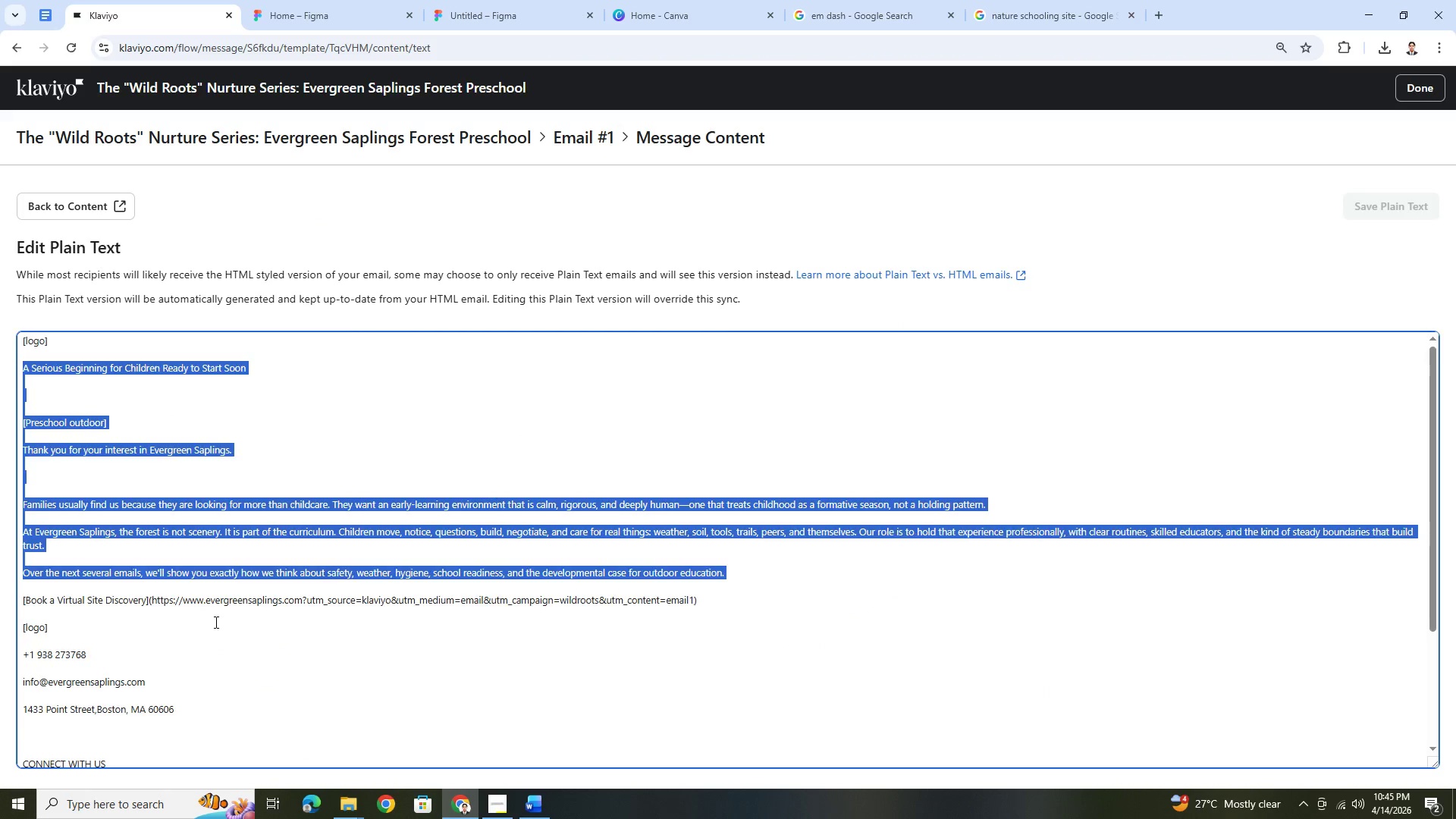 
scroll: coordinate [215, 619], scroll_direction: down, amount: 6.0
 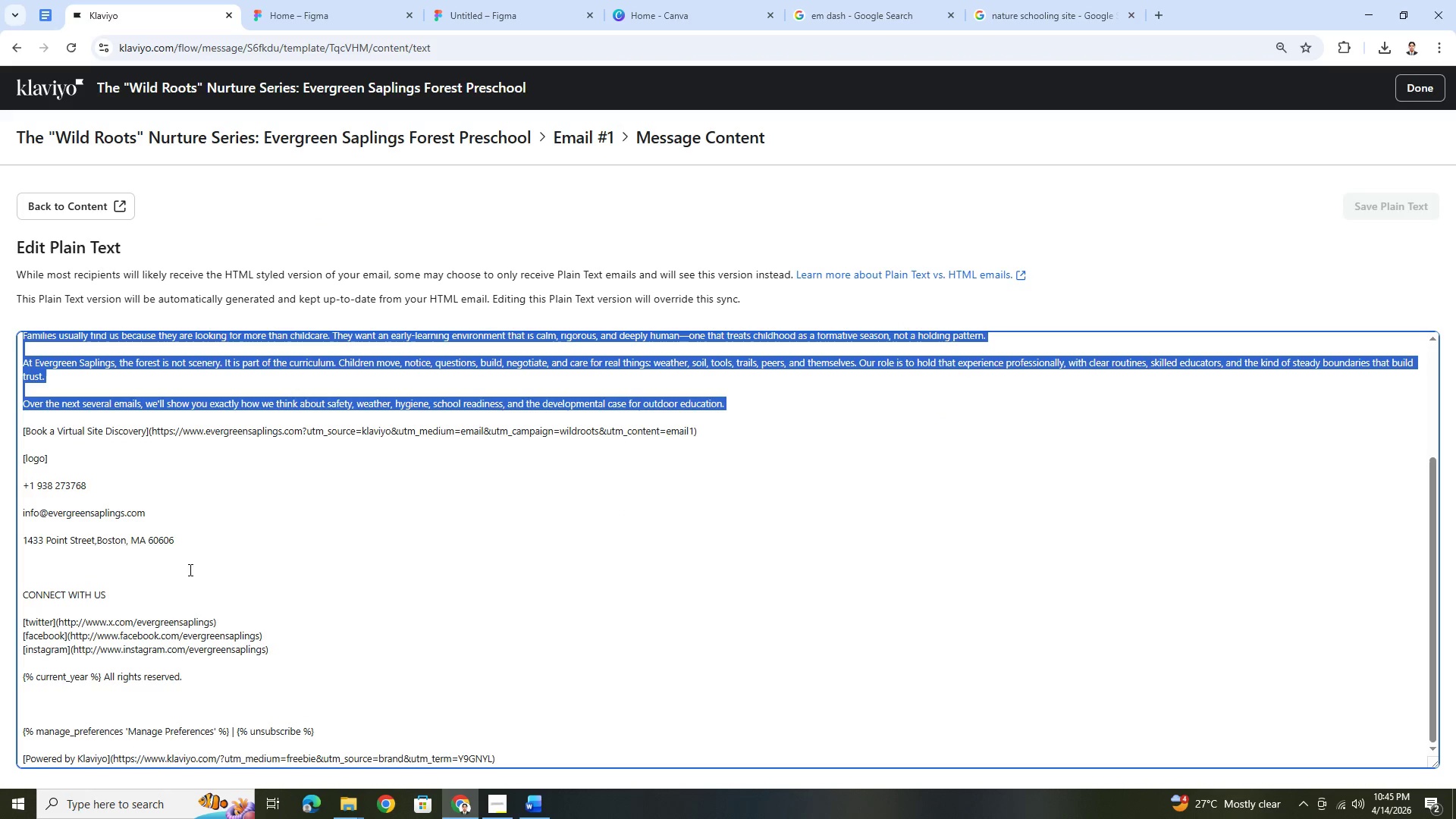 
hold_key(key=ShiftLeft, duration=1.5)
left_click([206, 531])
 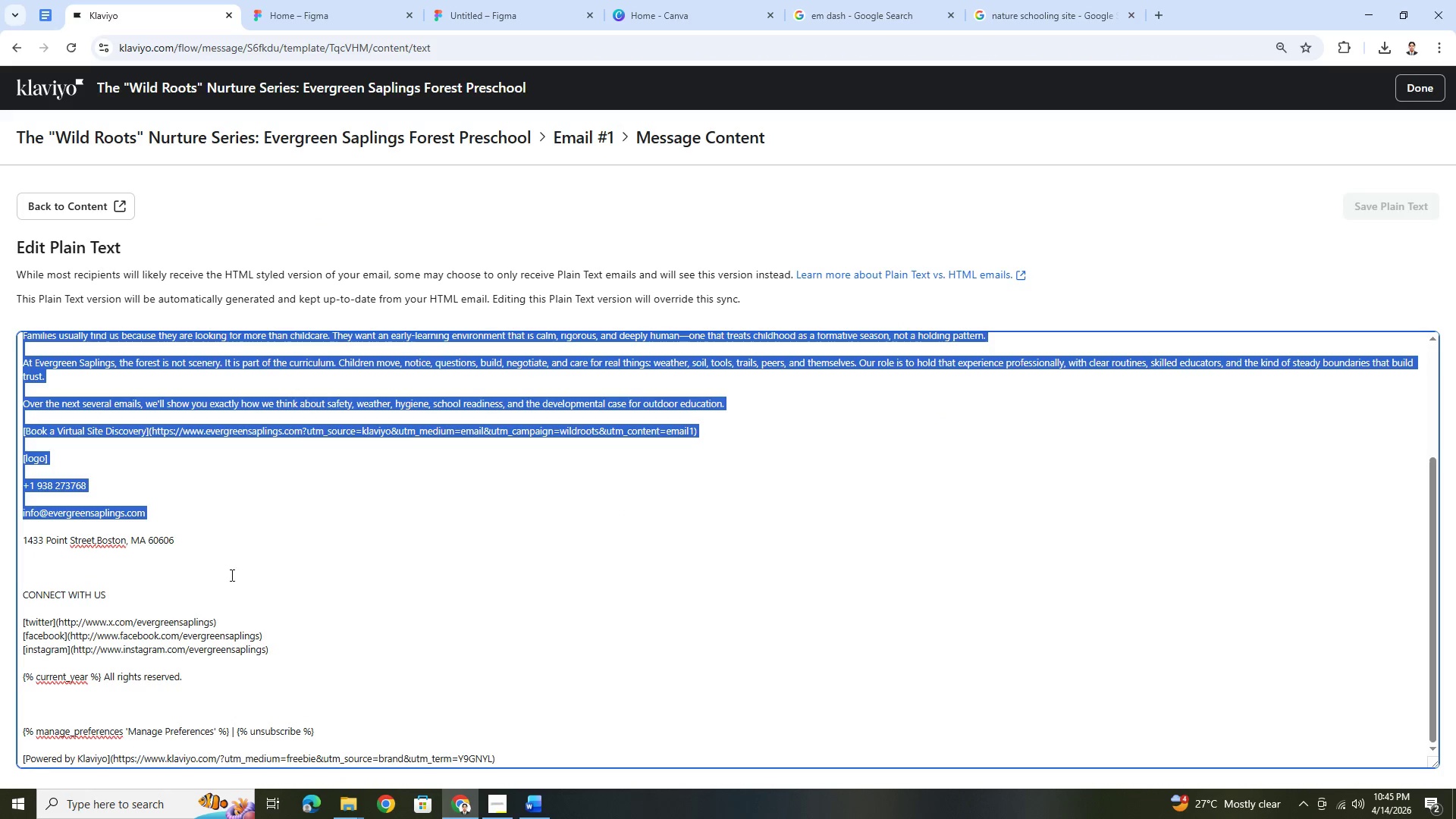 
left_click([231, 560])
 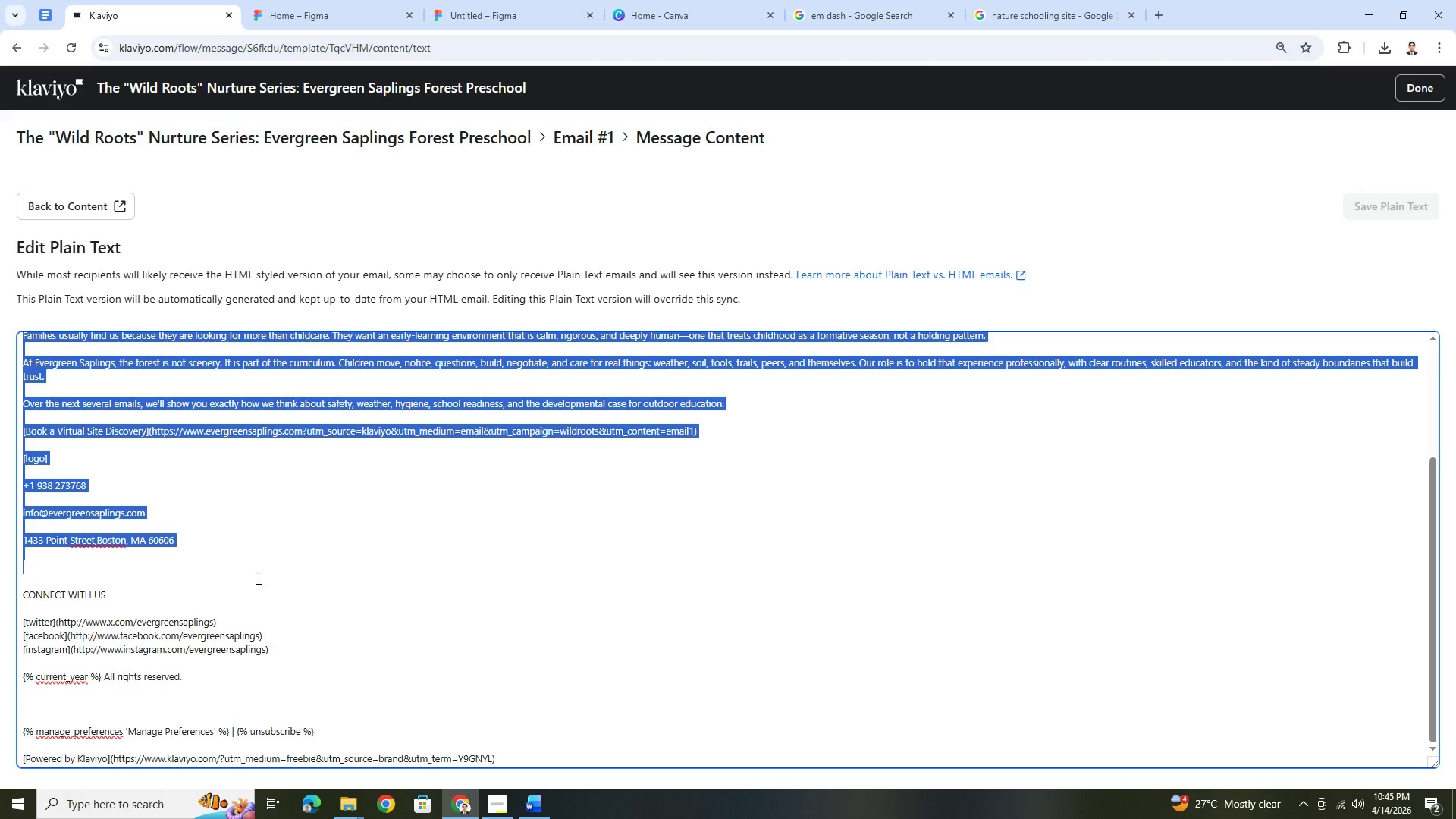 
hold_key(key=ShiftLeft, duration=1.51)
left_click([166, 463])
 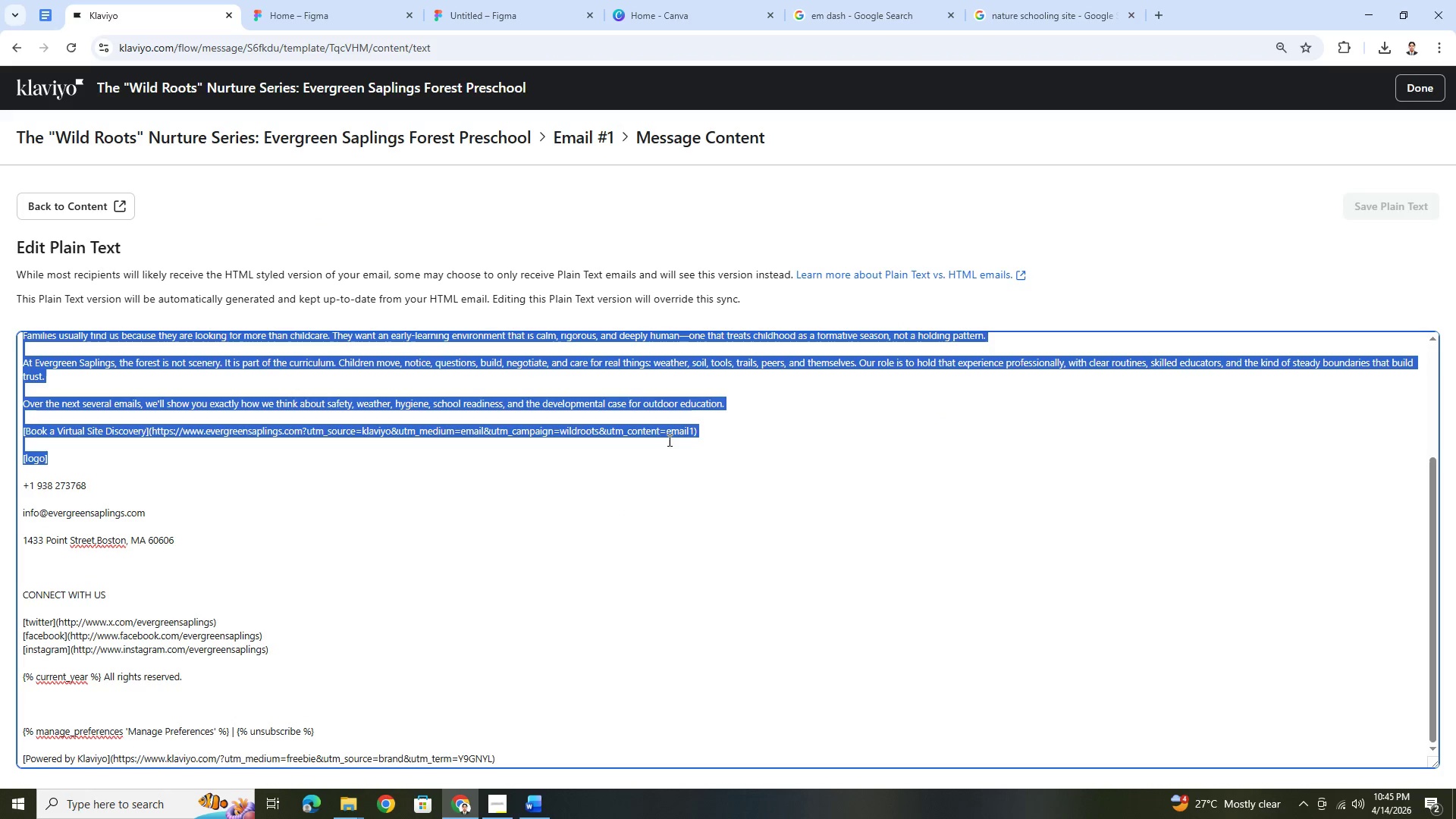 
hold_key(key=ShiftLeft, duration=0.8)
left_click([722, 433])
 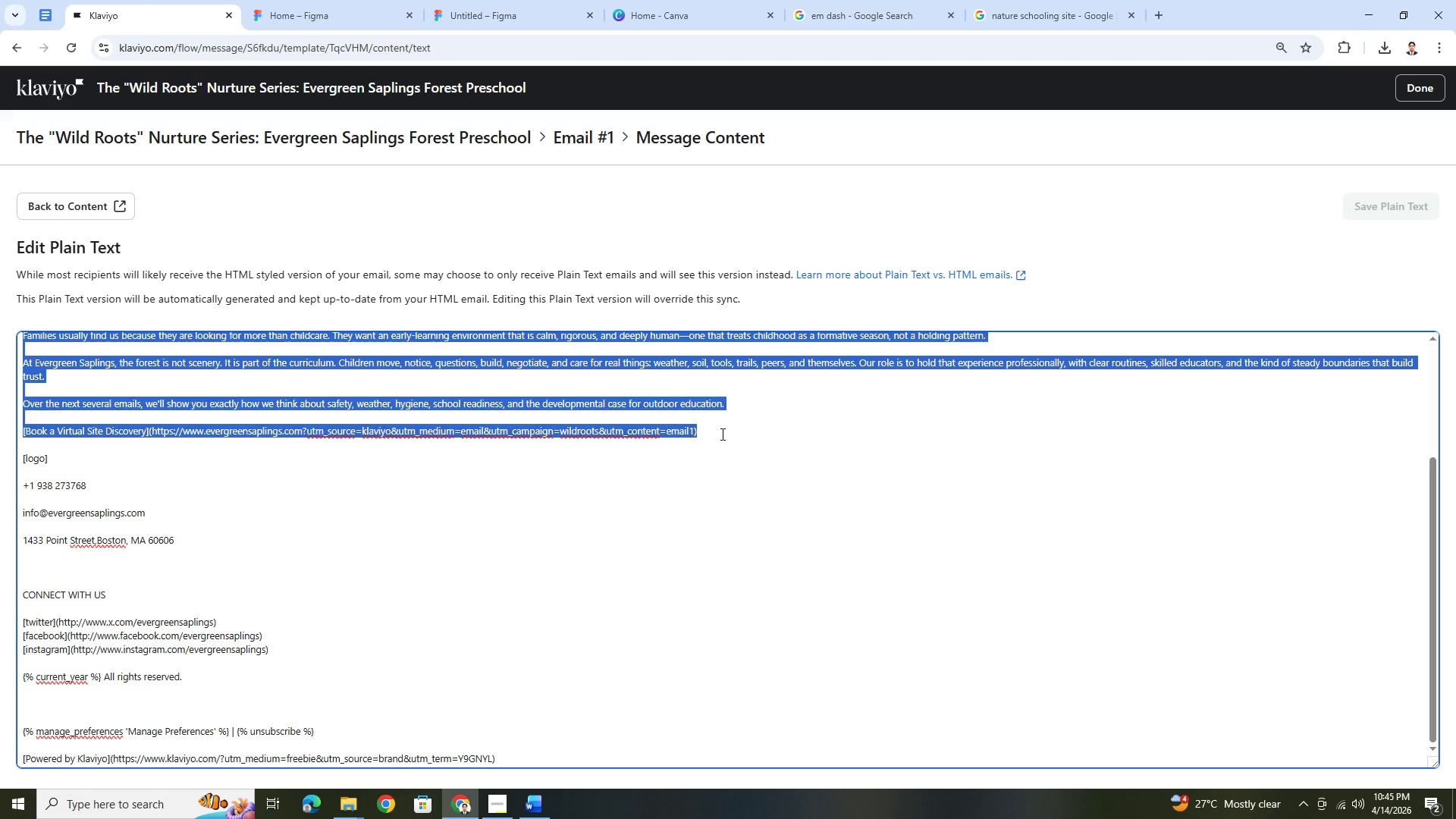 
key(Control+C)
 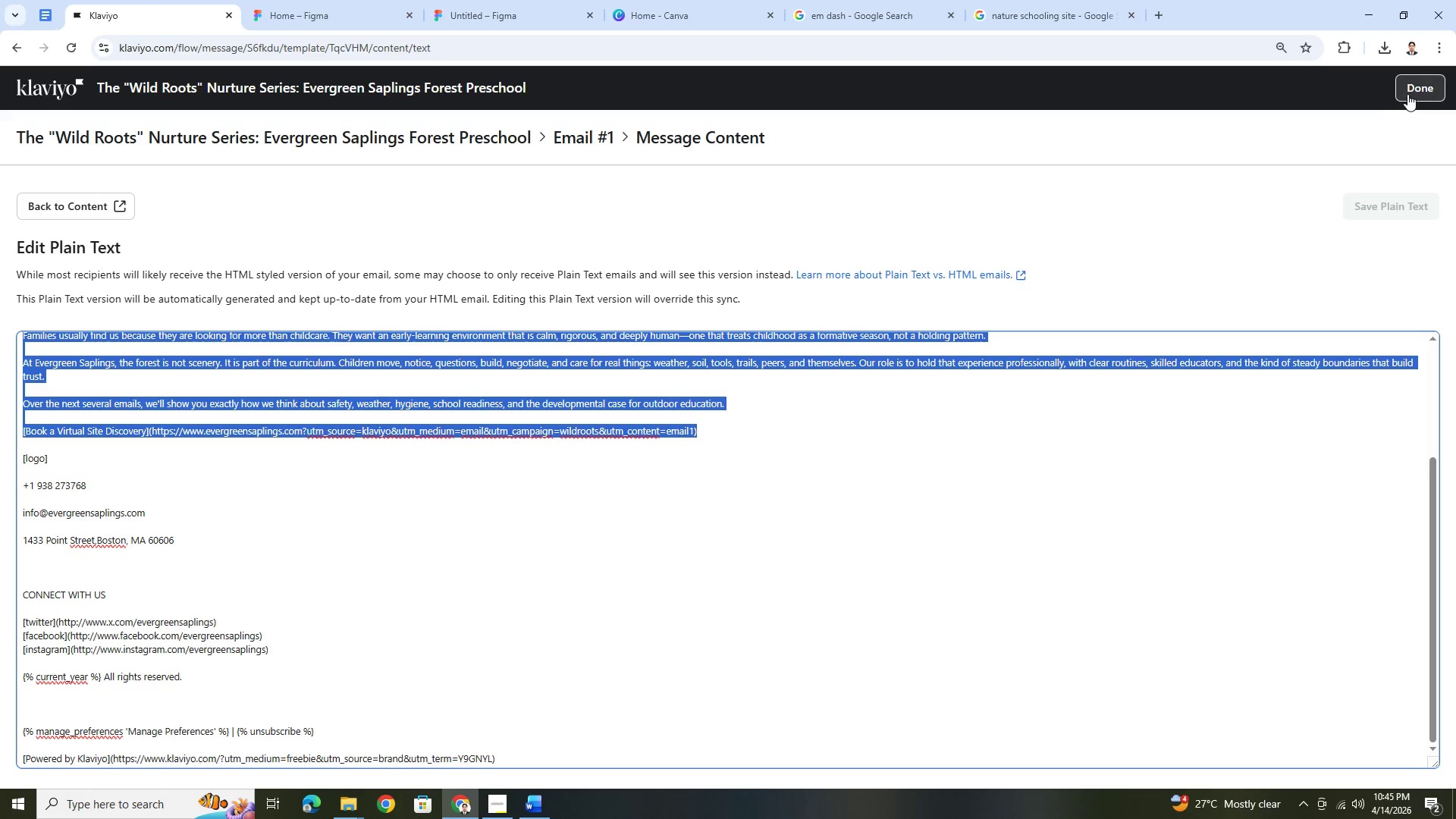 
left_click([1407, 93])
 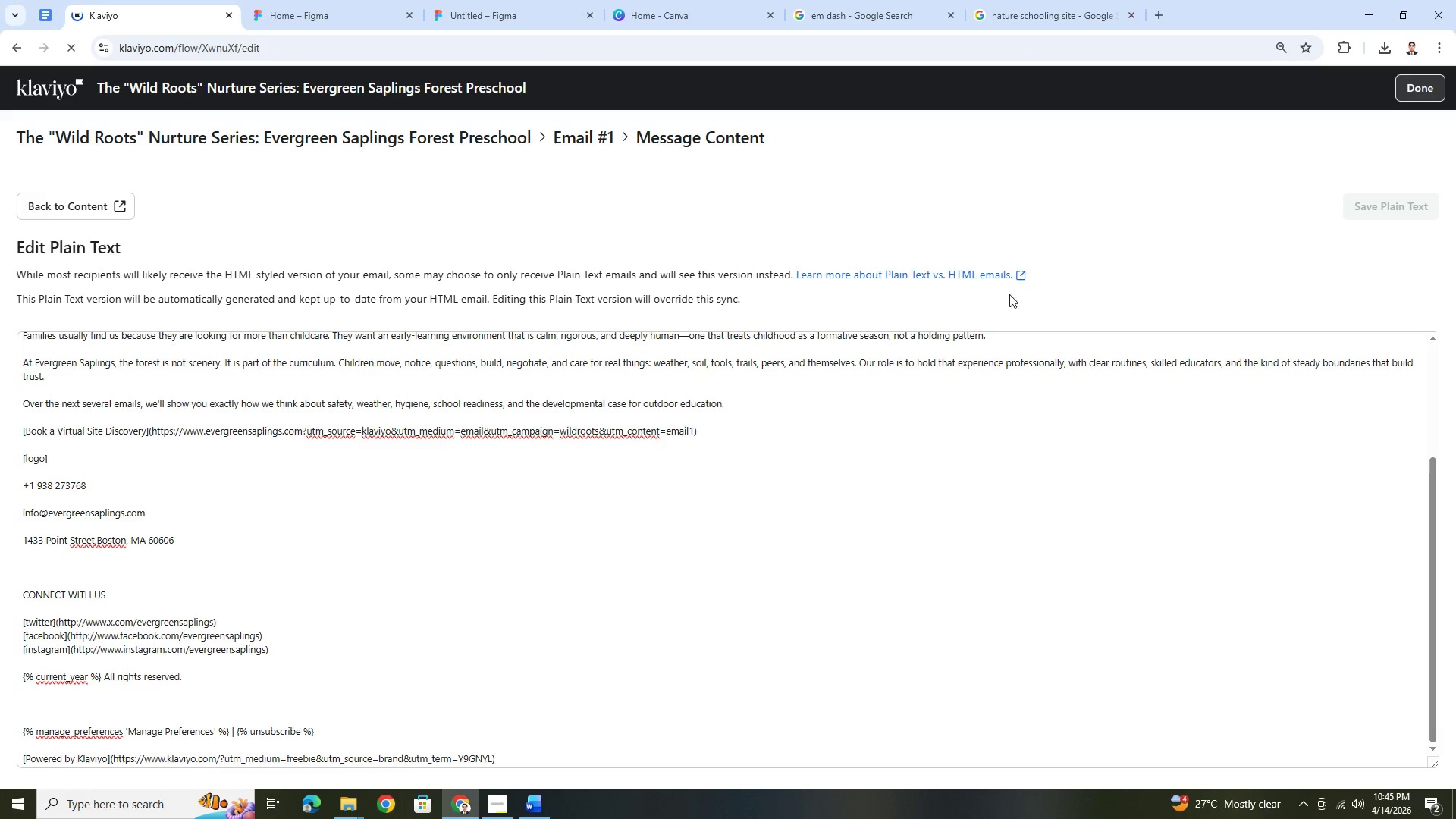 
key(Alt+AltLeft)
 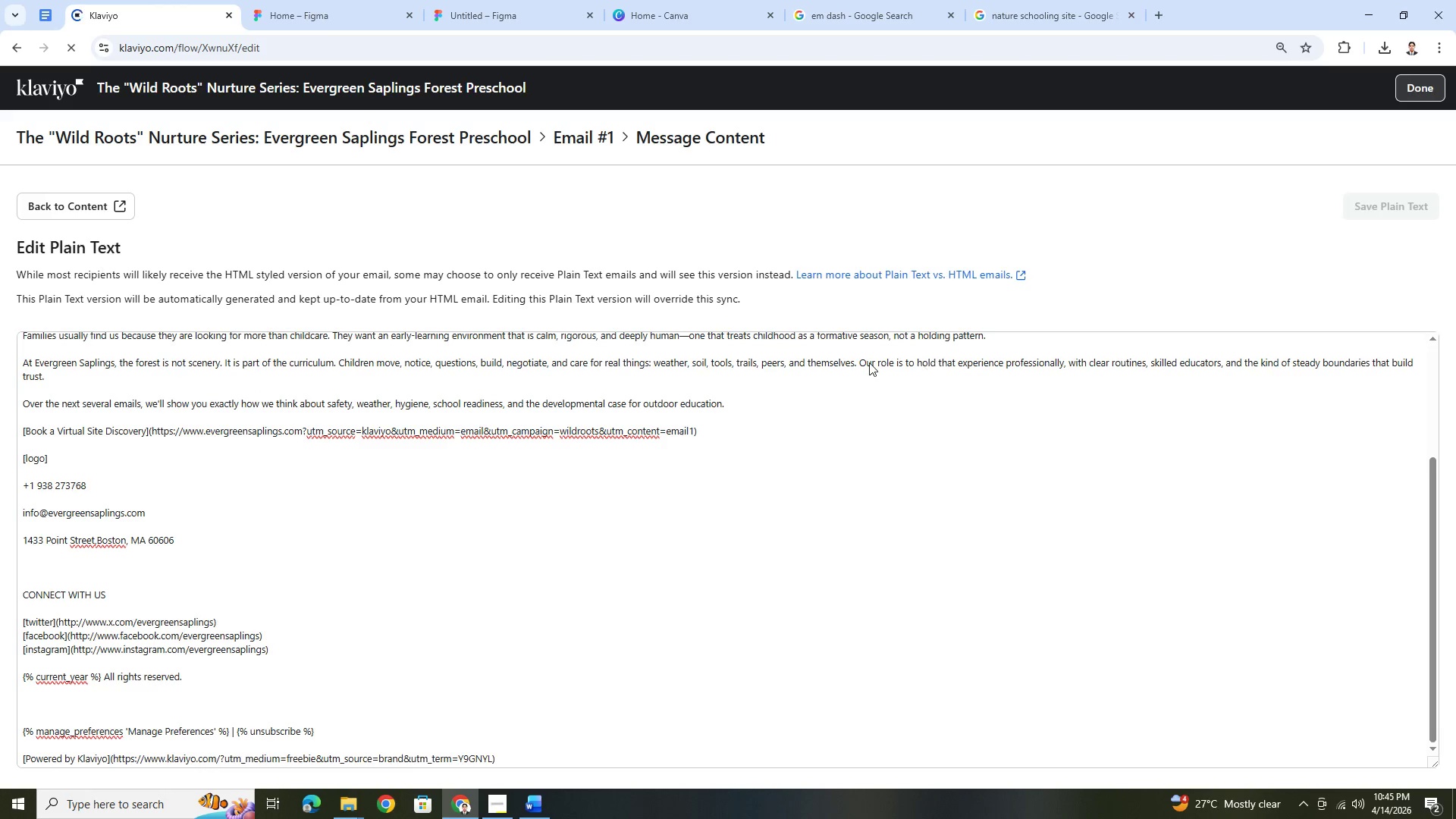 
key(Alt+Tab)
 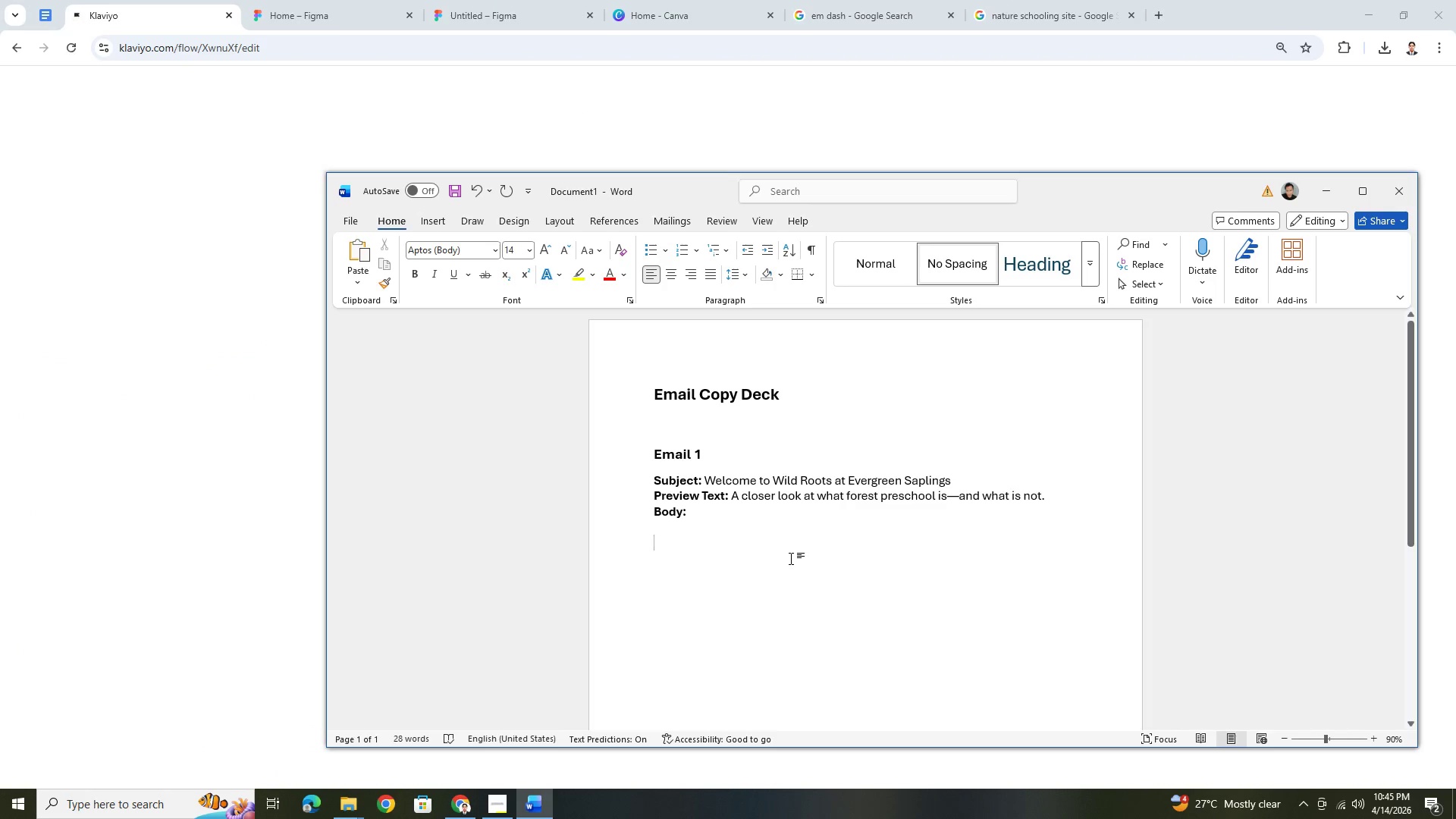 
key(Control+Shift+V)
 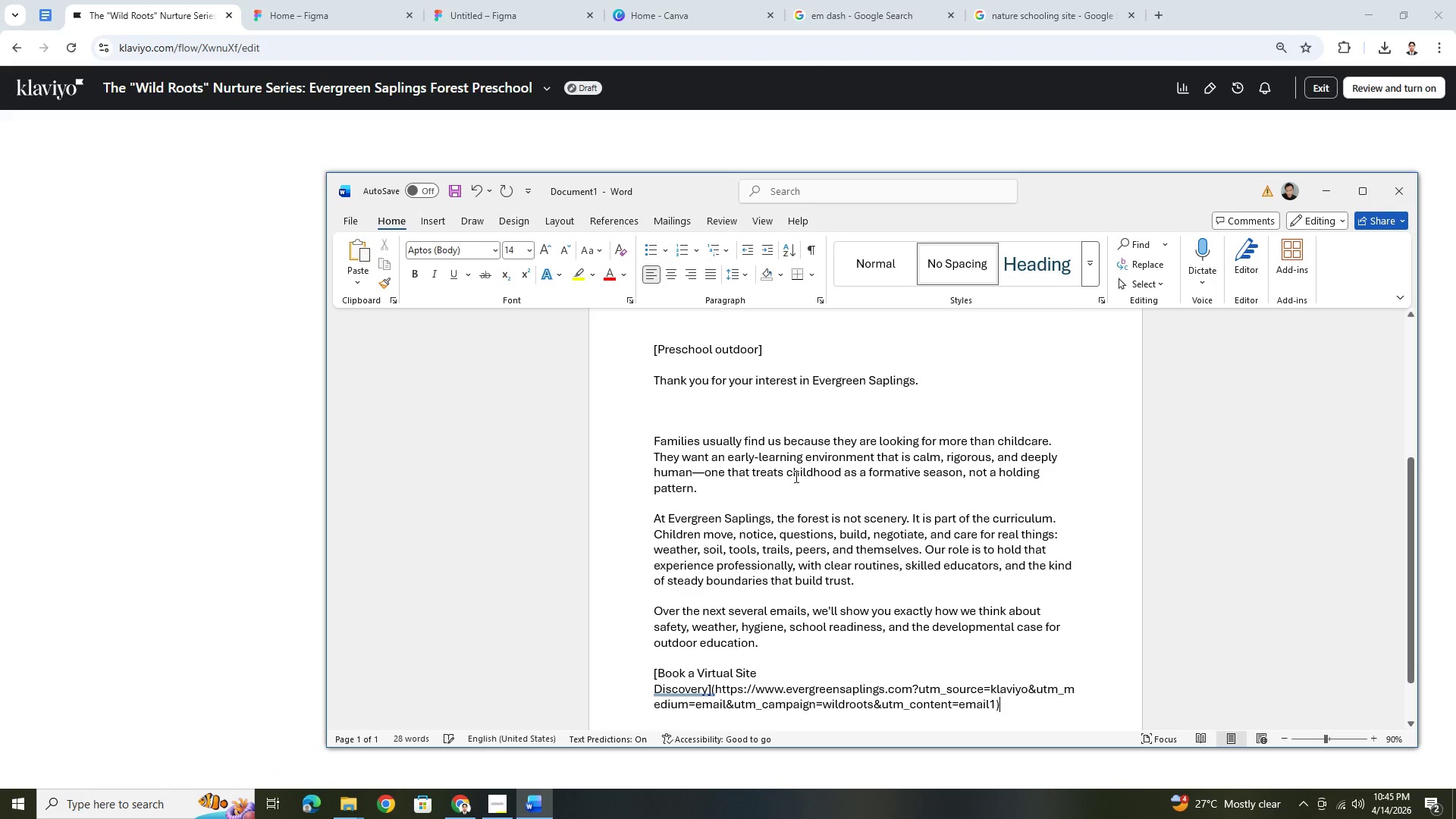 
scroll: coordinate [795, 457], scroll_direction: up, amount: 2.0
 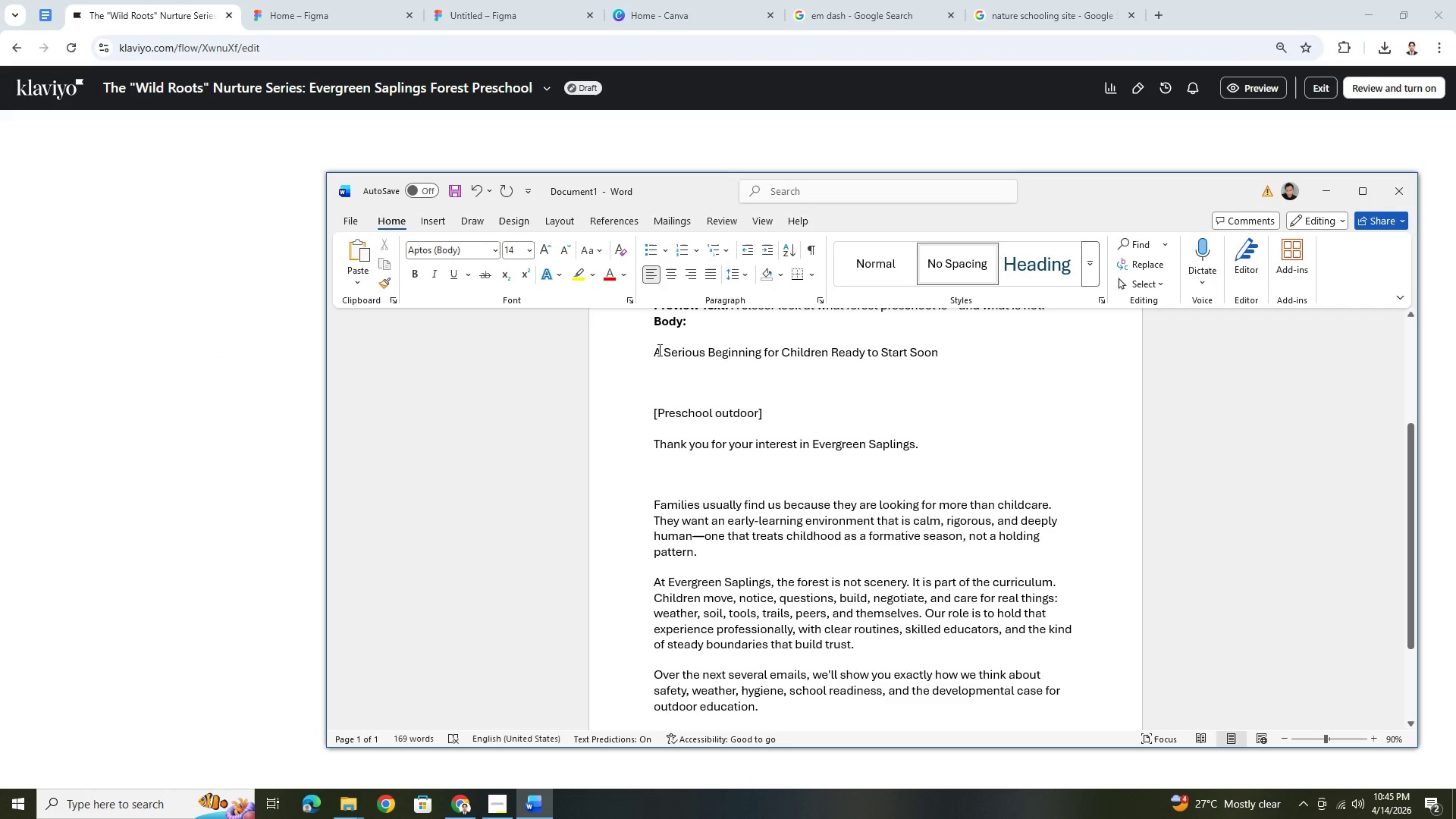 
left_click_drag(start_coordinate=[657, 350], to_coordinate=[850, 622])
 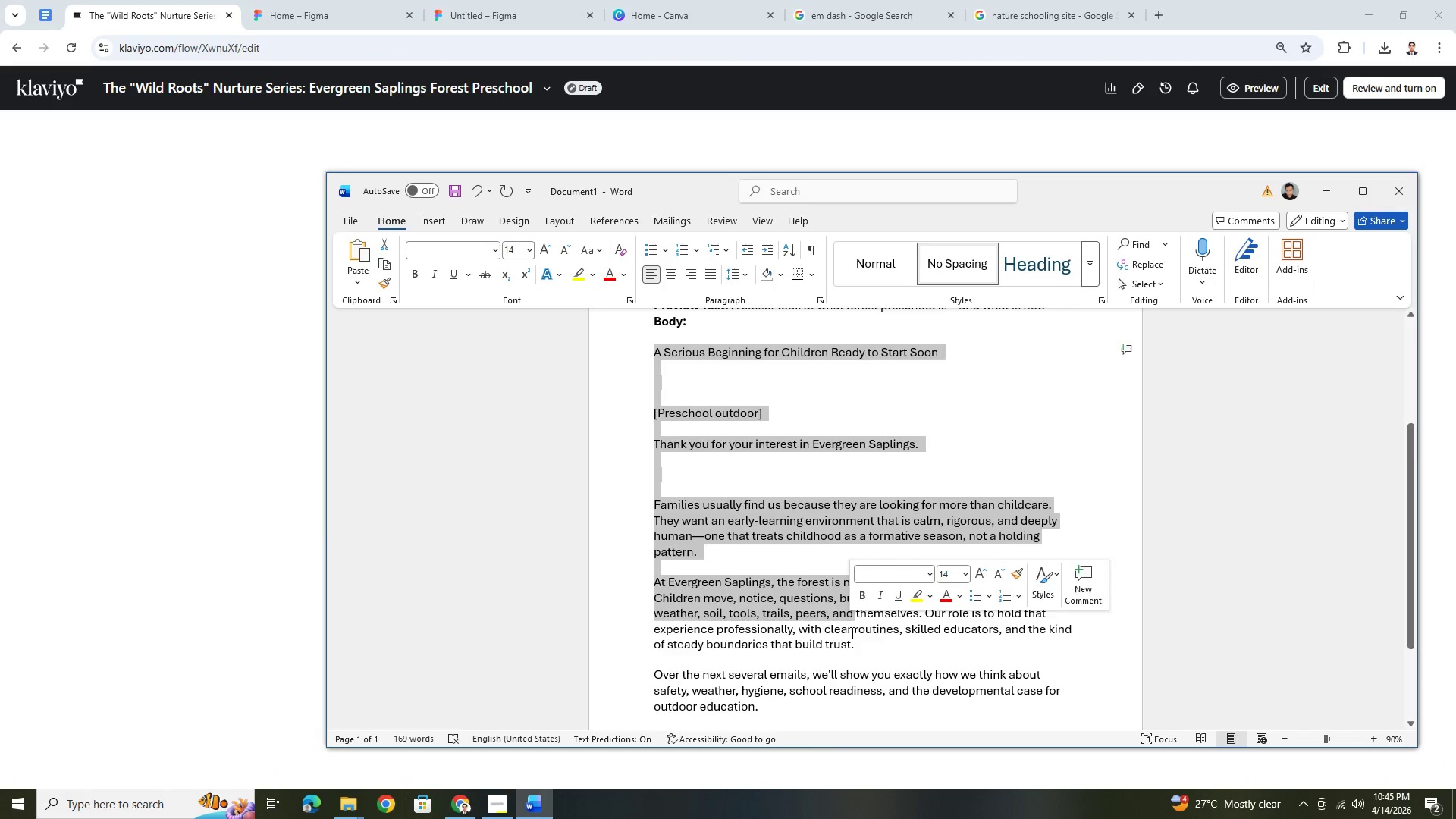 
scroll: coordinate [851, 632], scroll_direction: down, amount: 5.0
 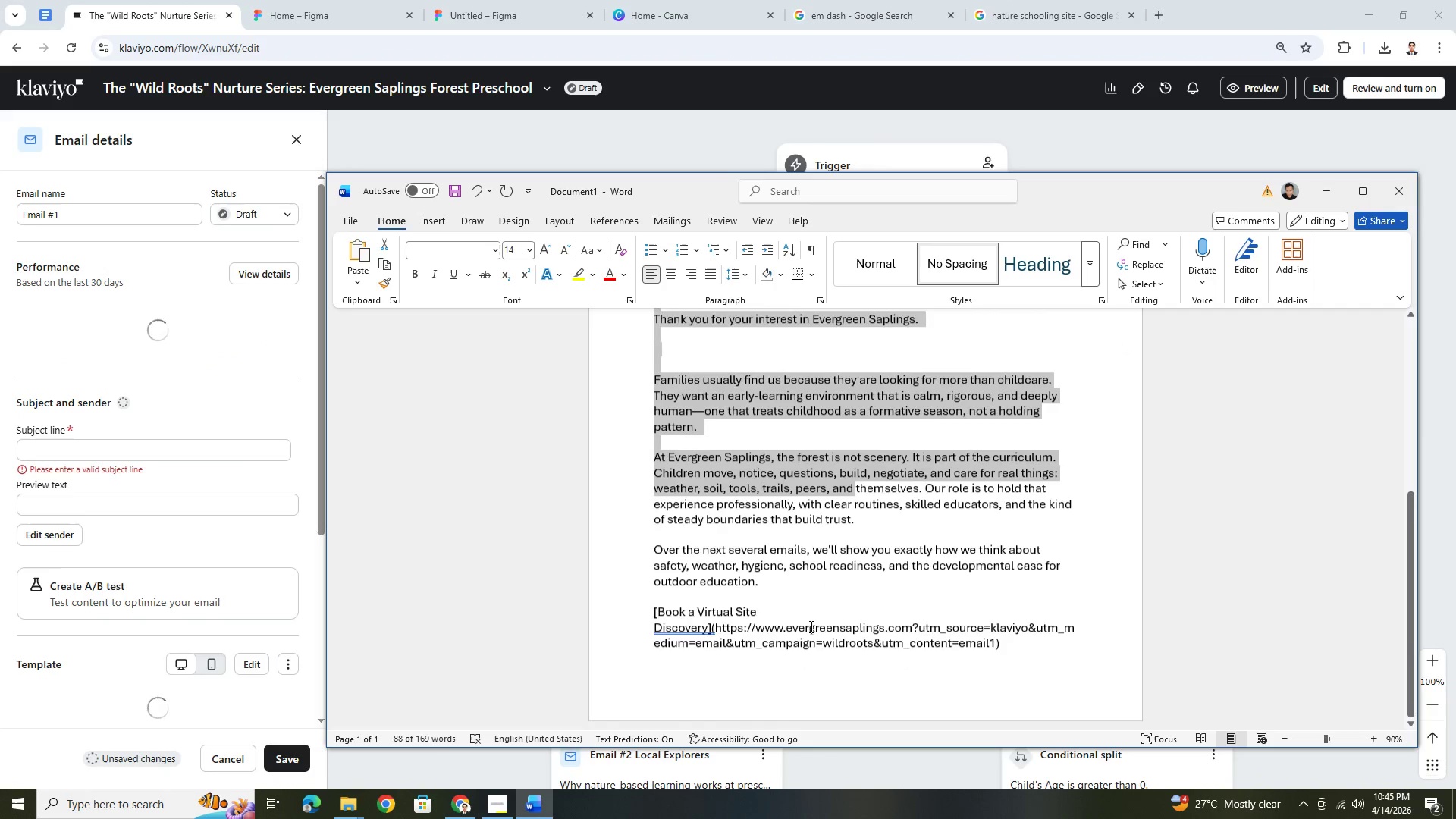 
hold_key(key=ShiftLeft, duration=0.53)
 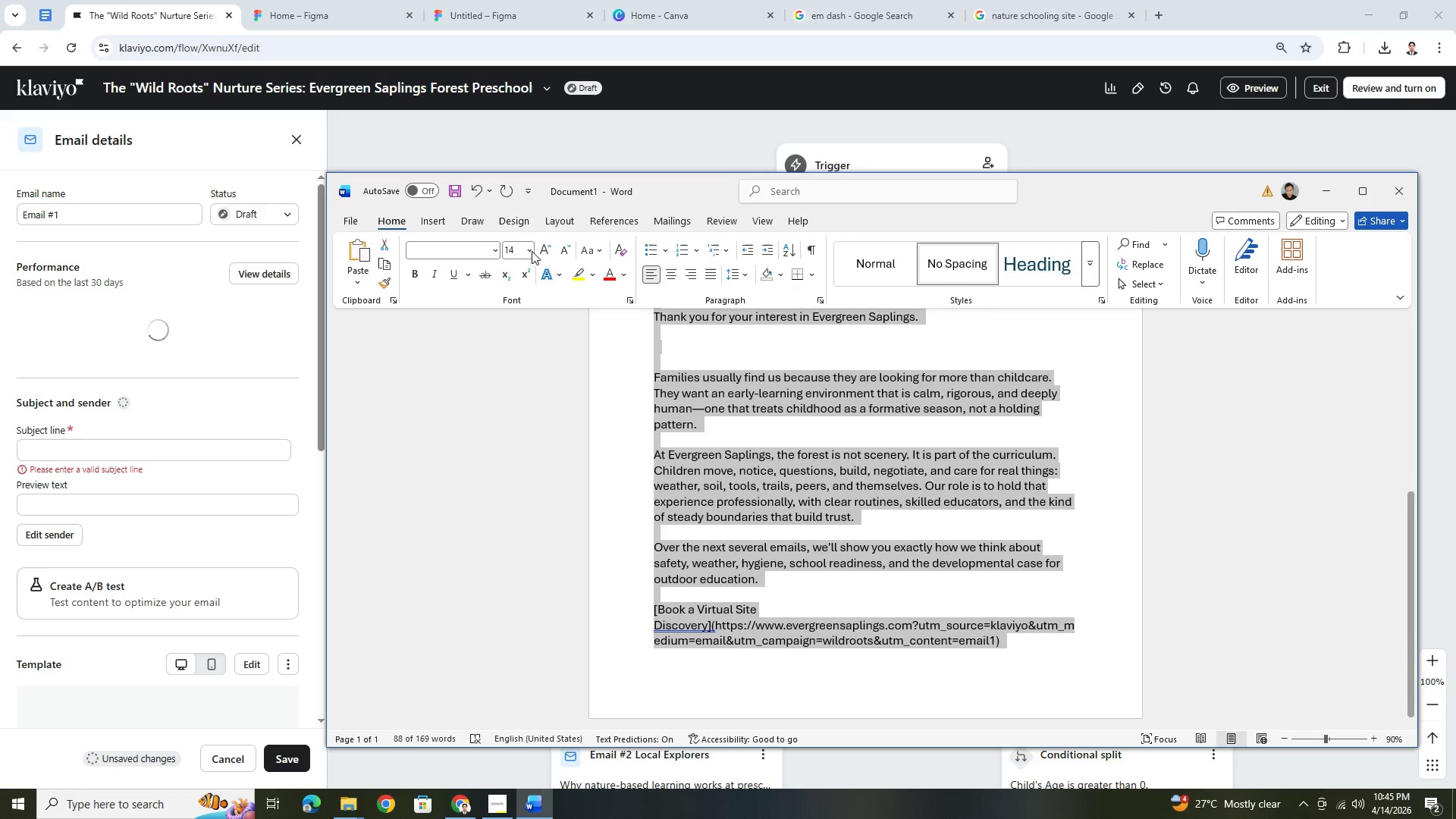 
scroll: coordinate [811, 631], scroll_direction: down, amount: 1.0
 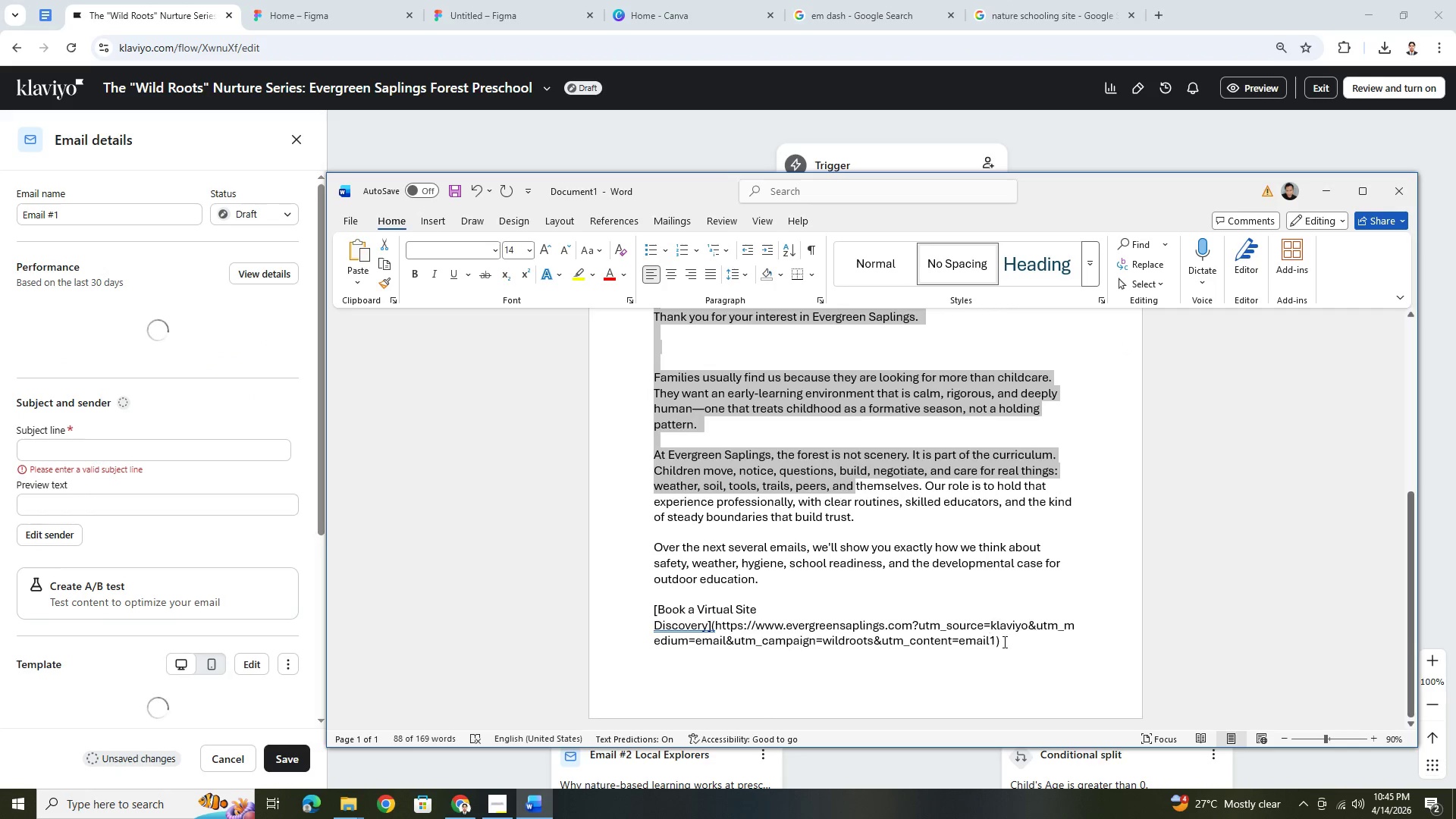 
left_click([1018, 642])
 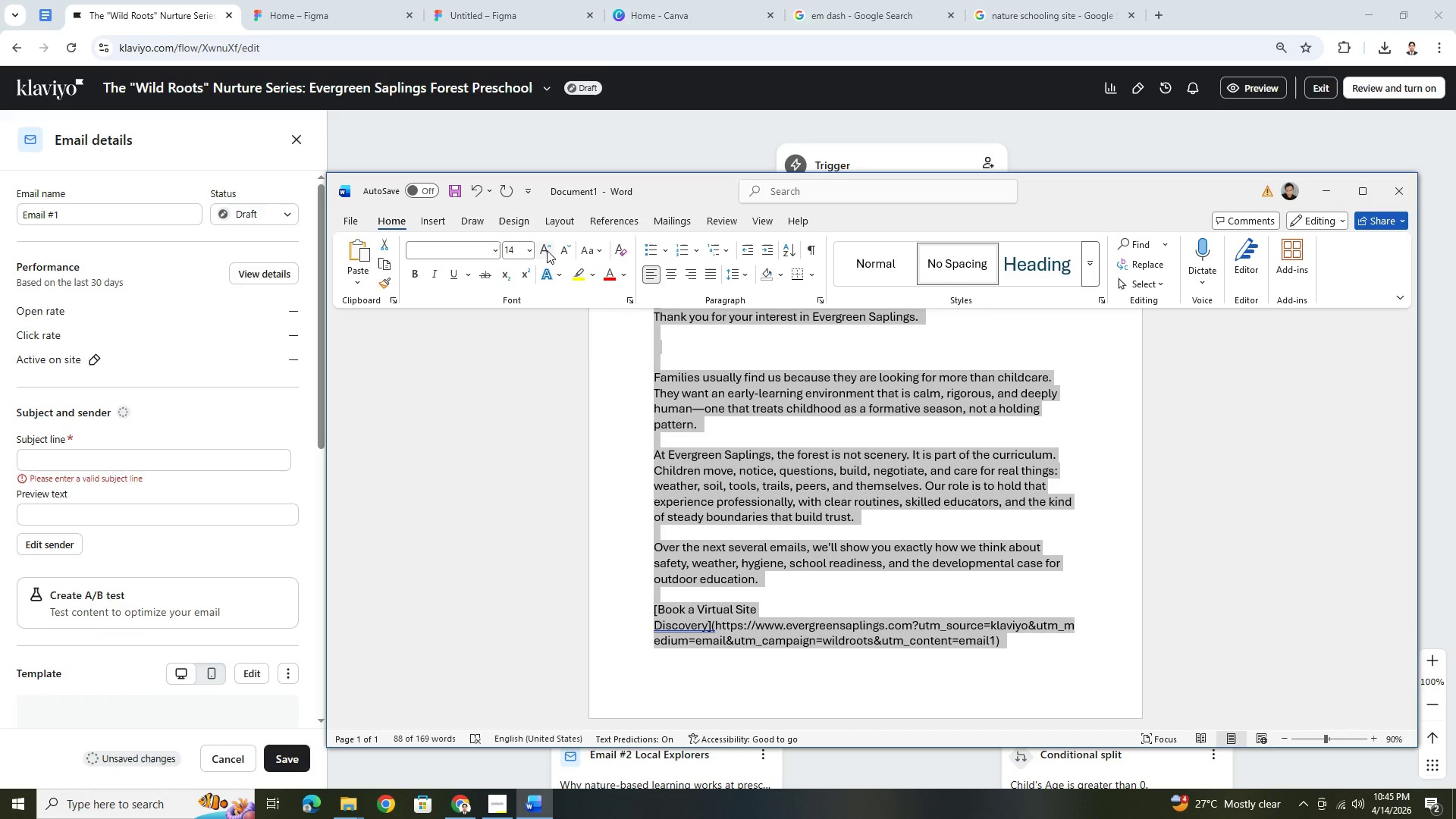 
left_click([570, 247])
 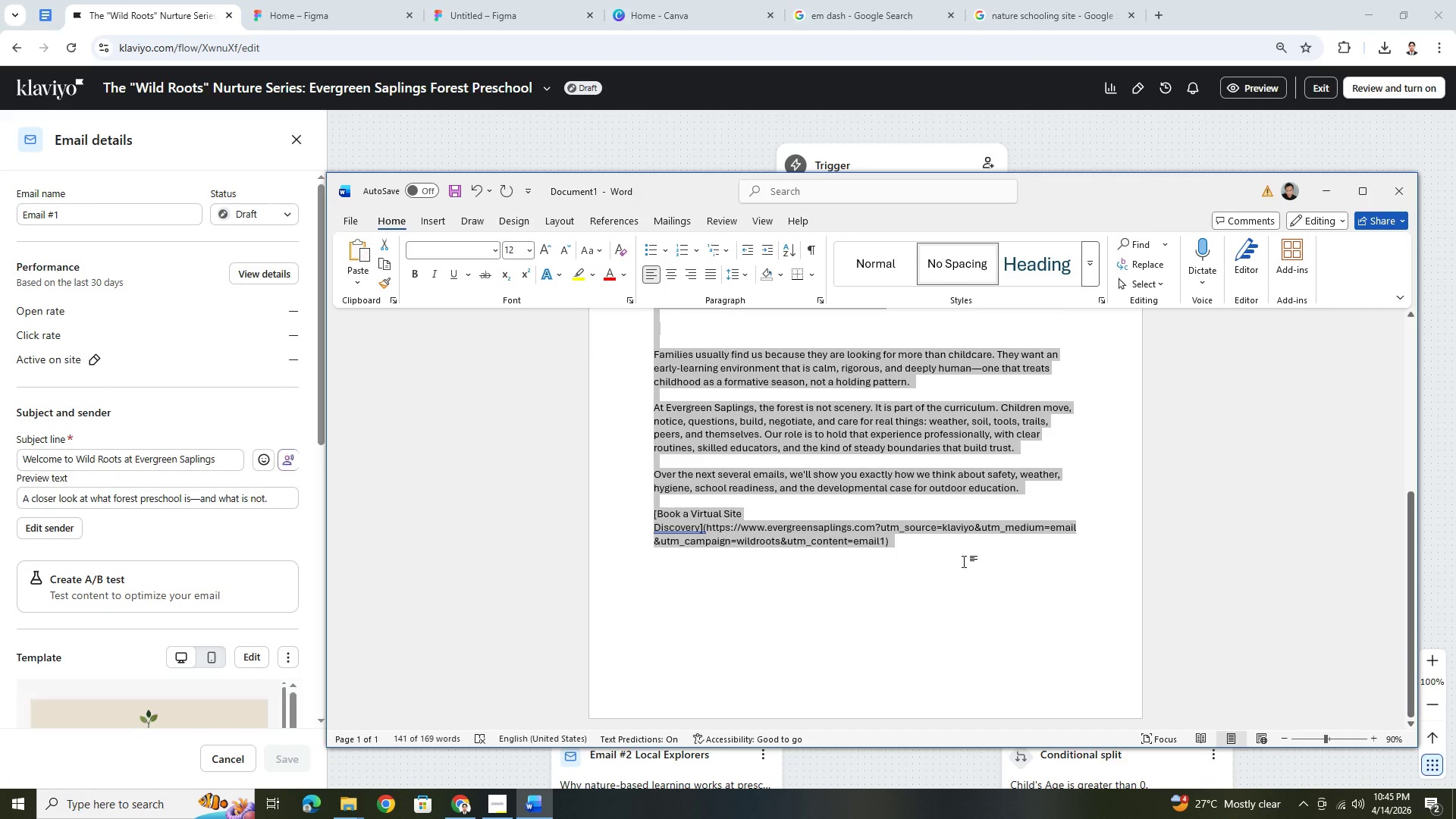 
left_click([1087, 516])
 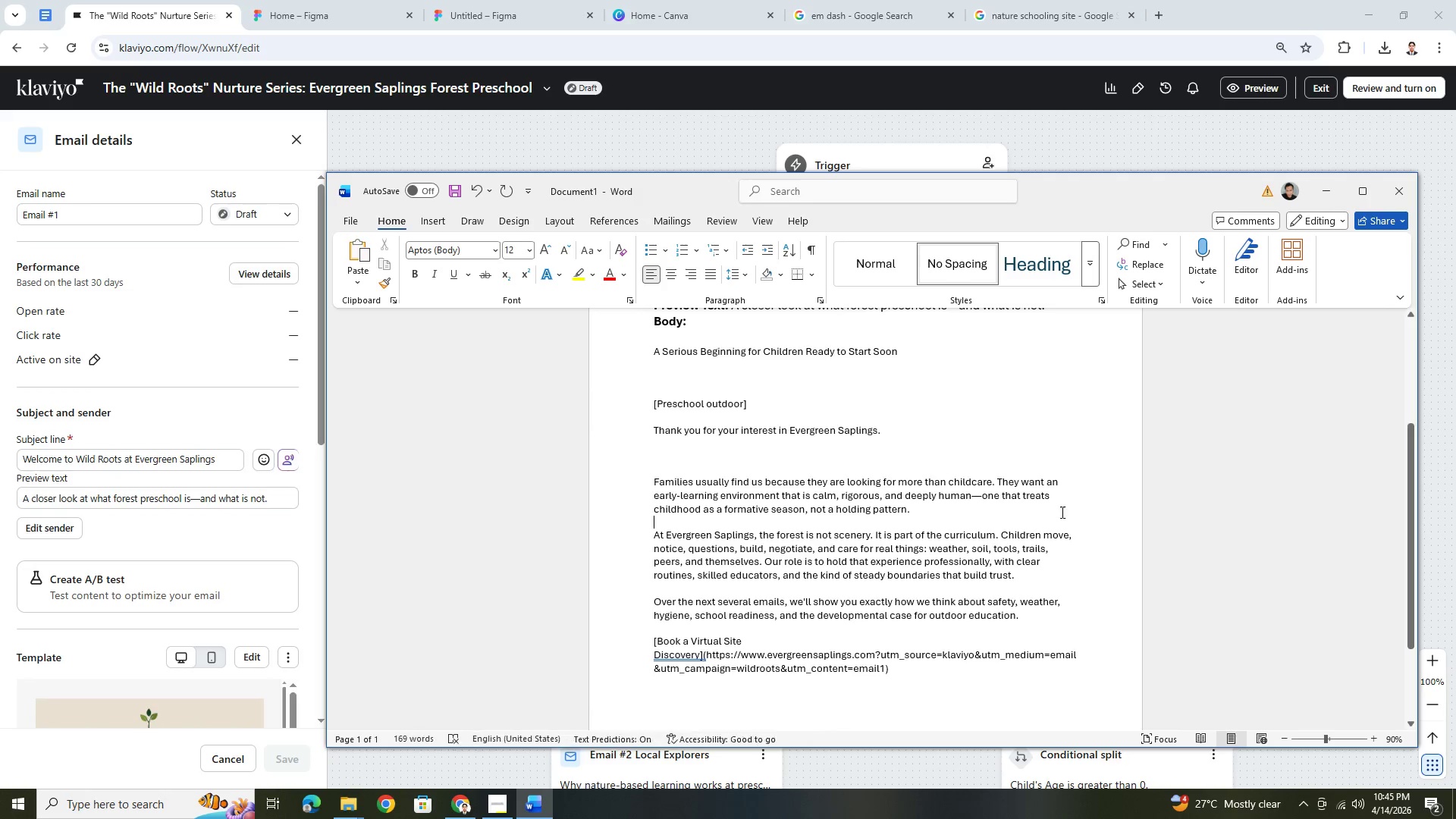 
scroll: coordinate [1060, 512], scroll_direction: up, amount: 8.0
 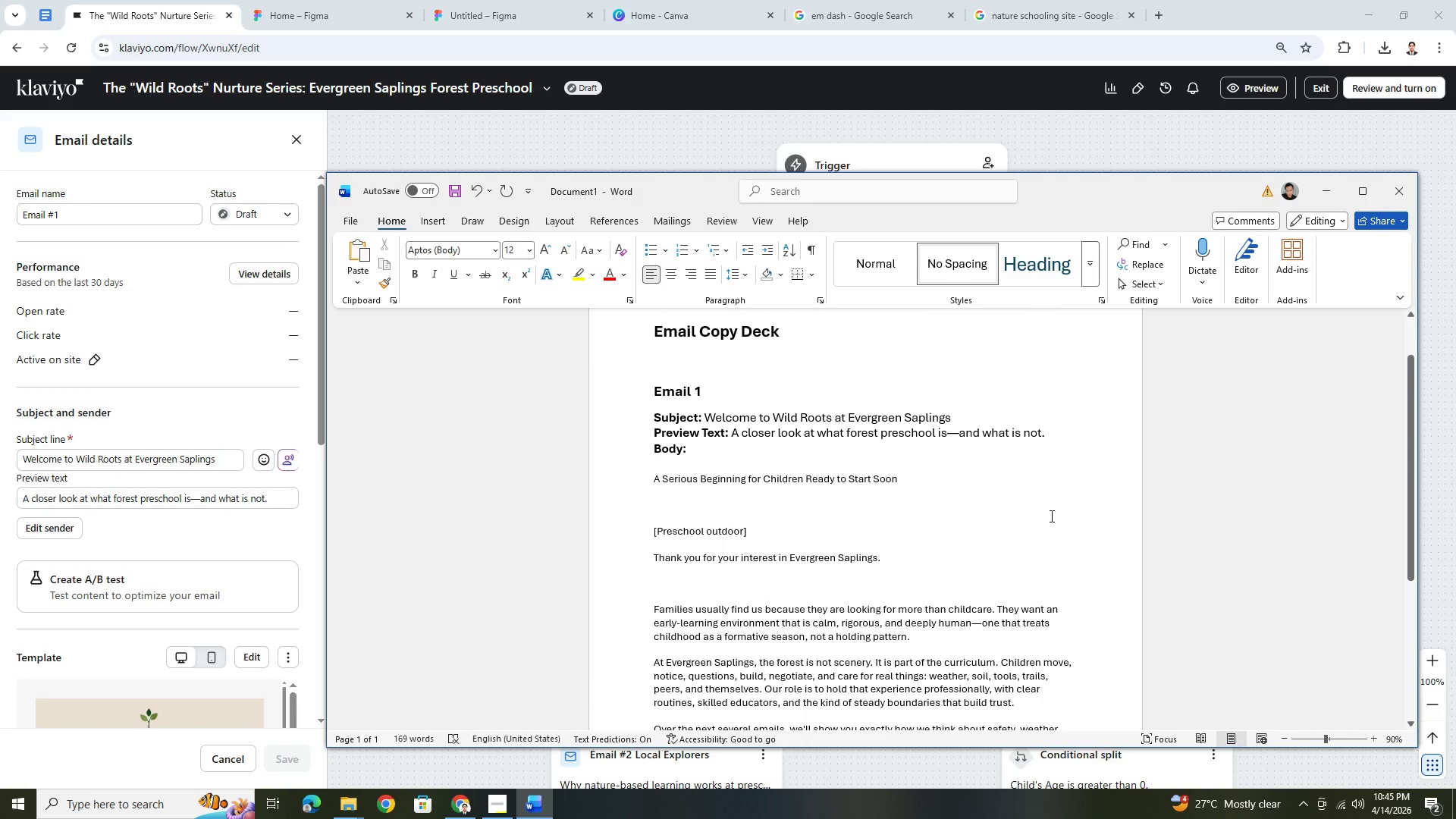 
scroll: coordinate [1040, 520], scroll_direction: down, amount: 2.0
 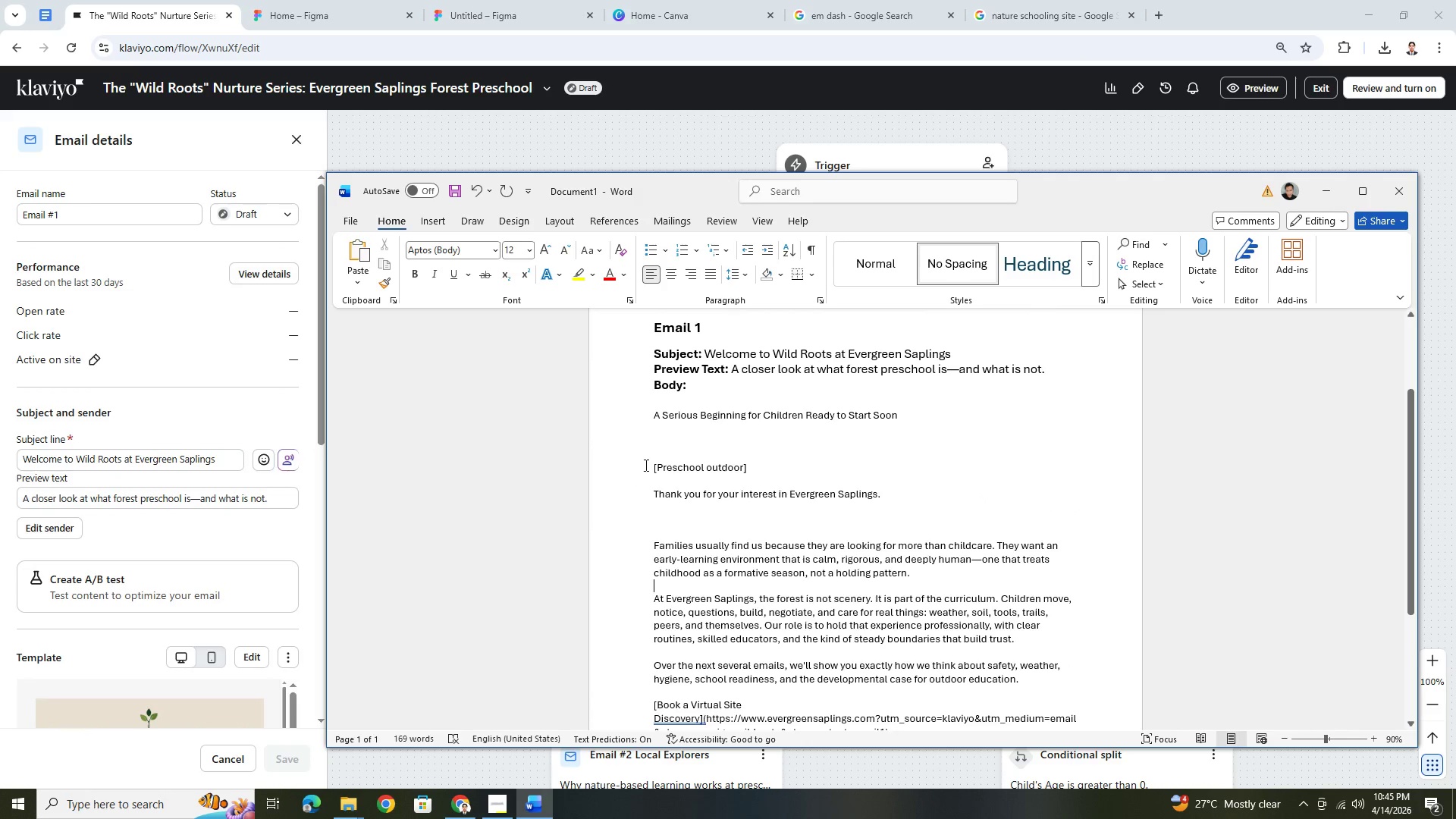 
left_click_drag(start_coordinate=[650, 465], to_coordinate=[746, 468])
 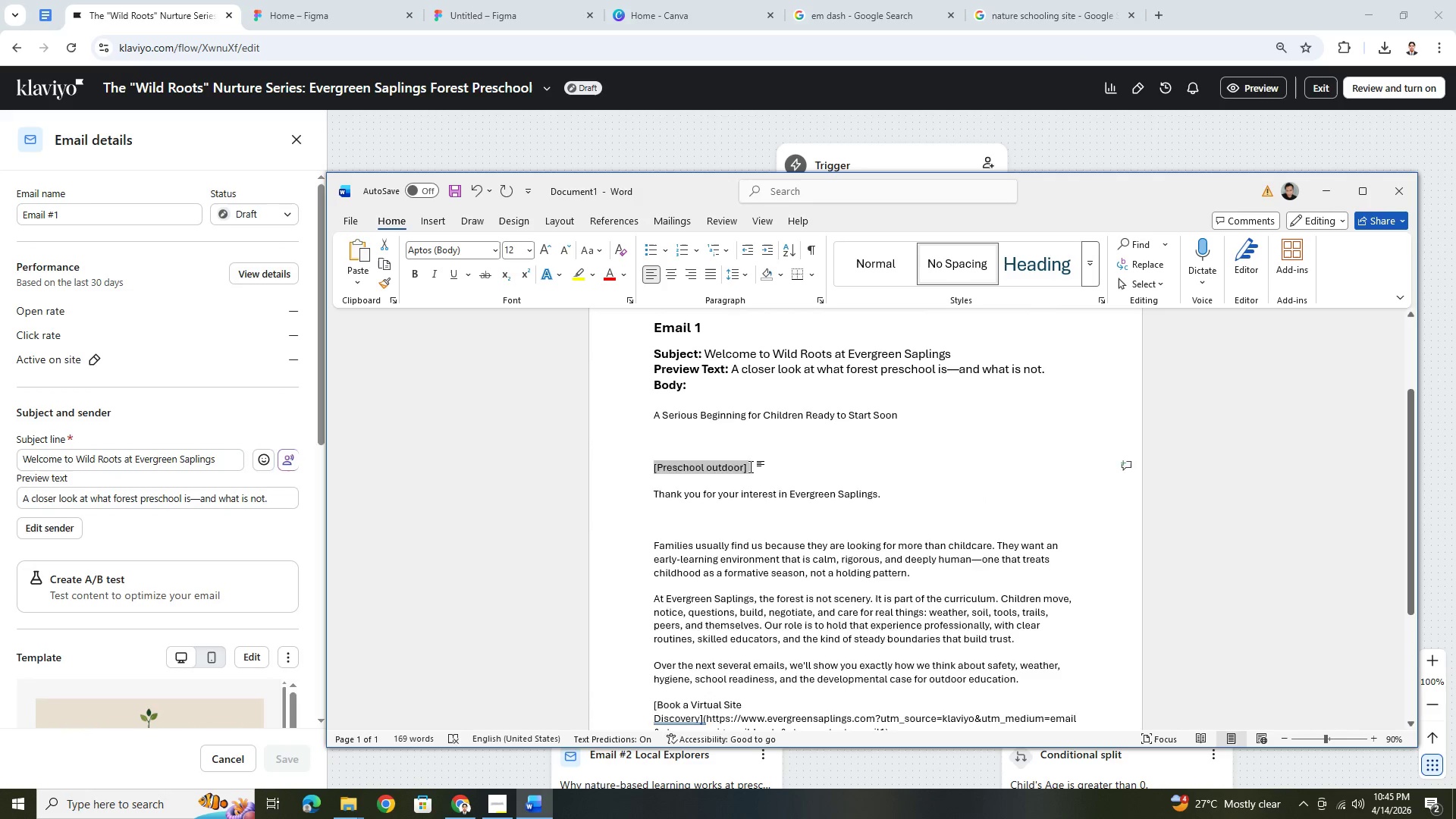 
key(Backspace)
 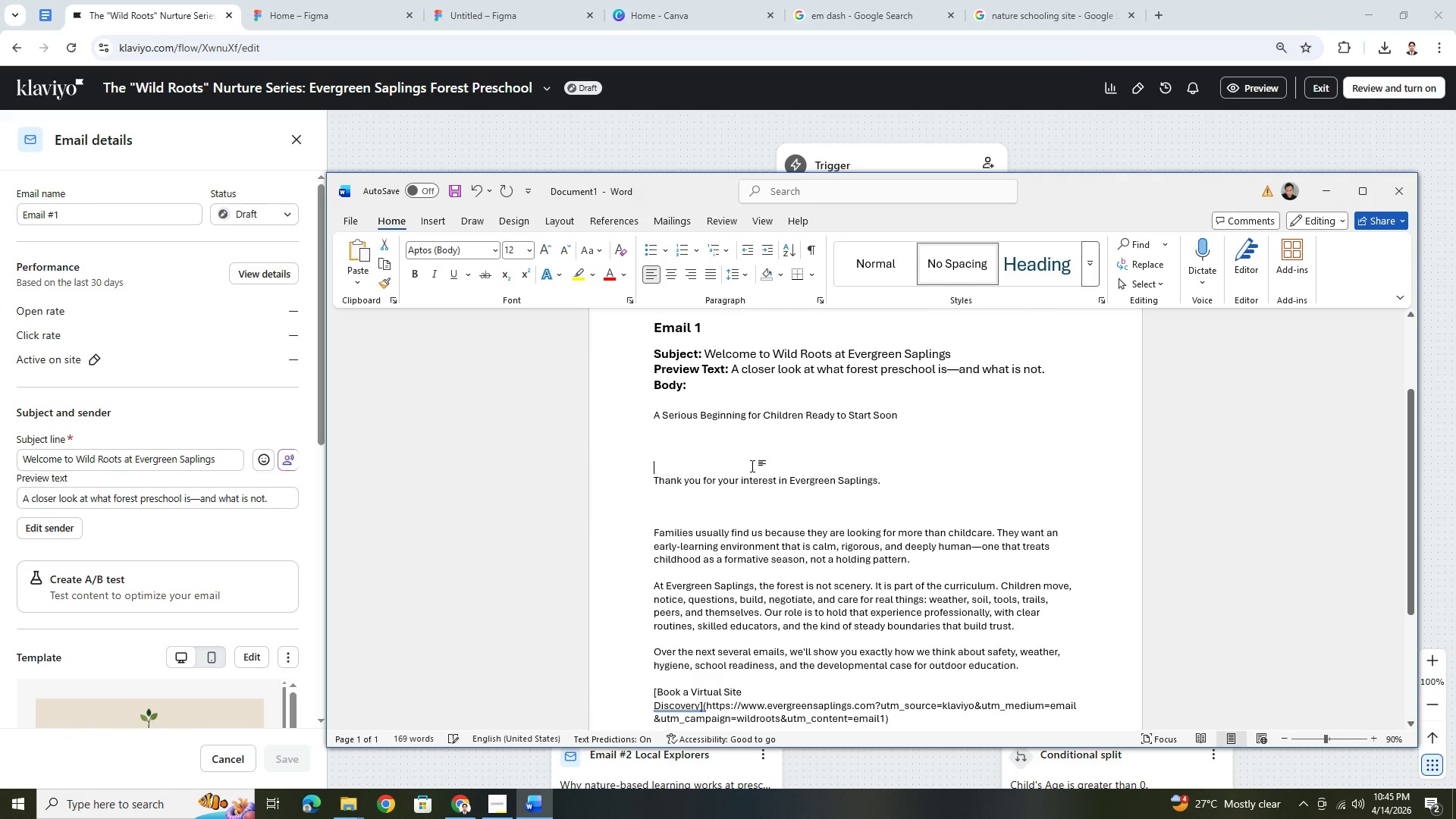 
key(Backspace)
 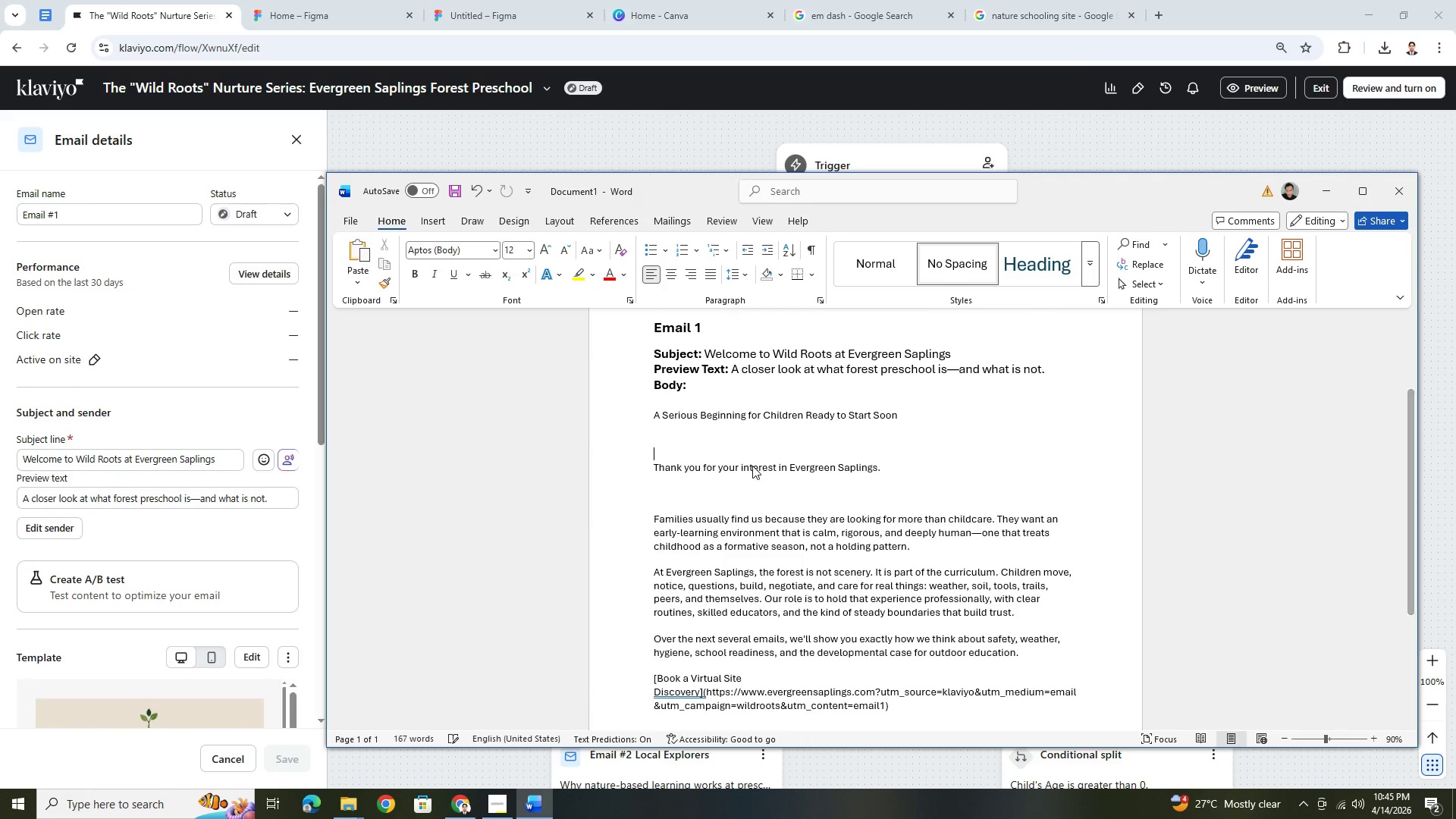 
key(Backspace)
 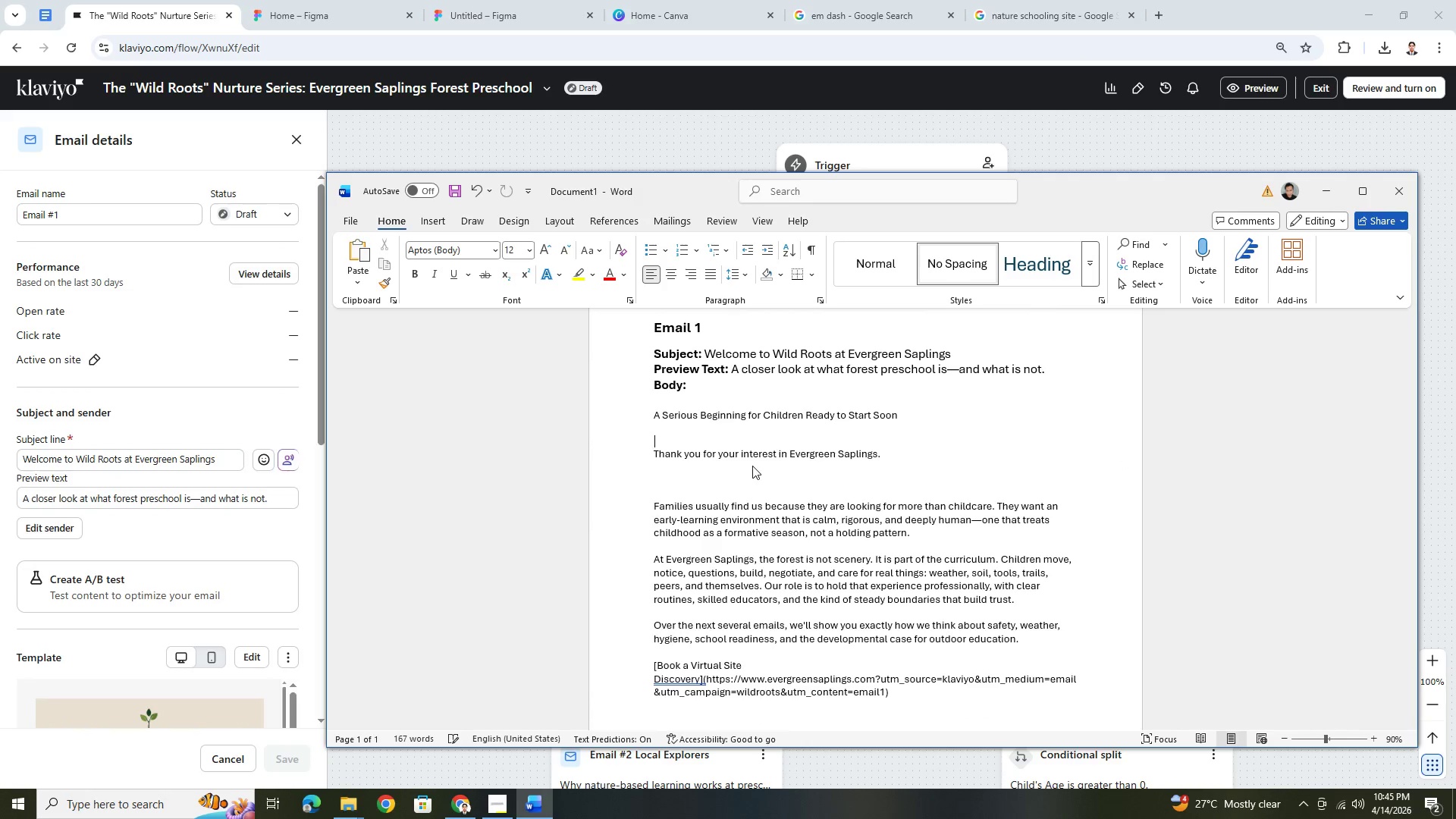 
key(Backspace)
 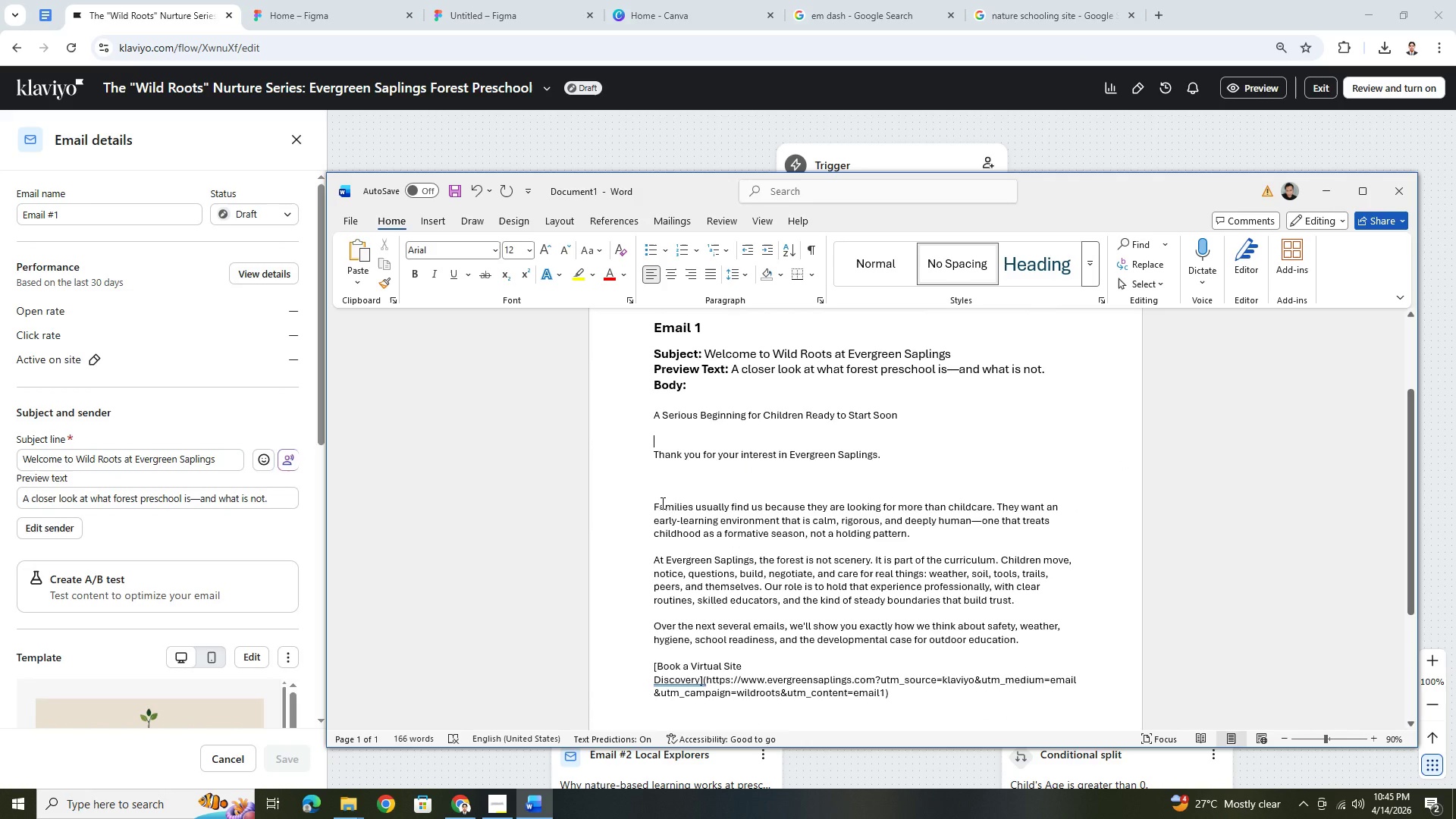 
left_click([654, 505])
 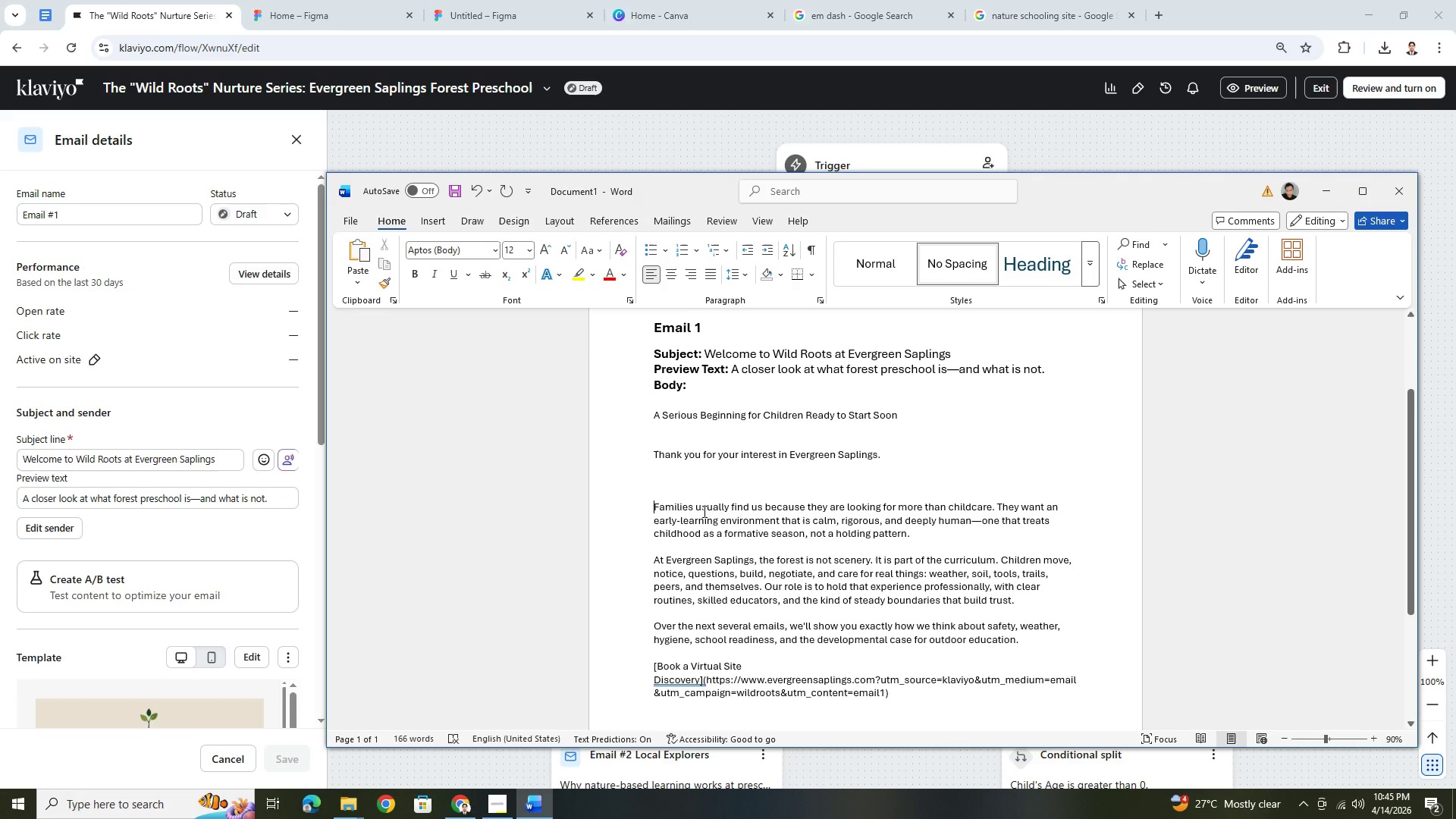 
key(Backspace)
 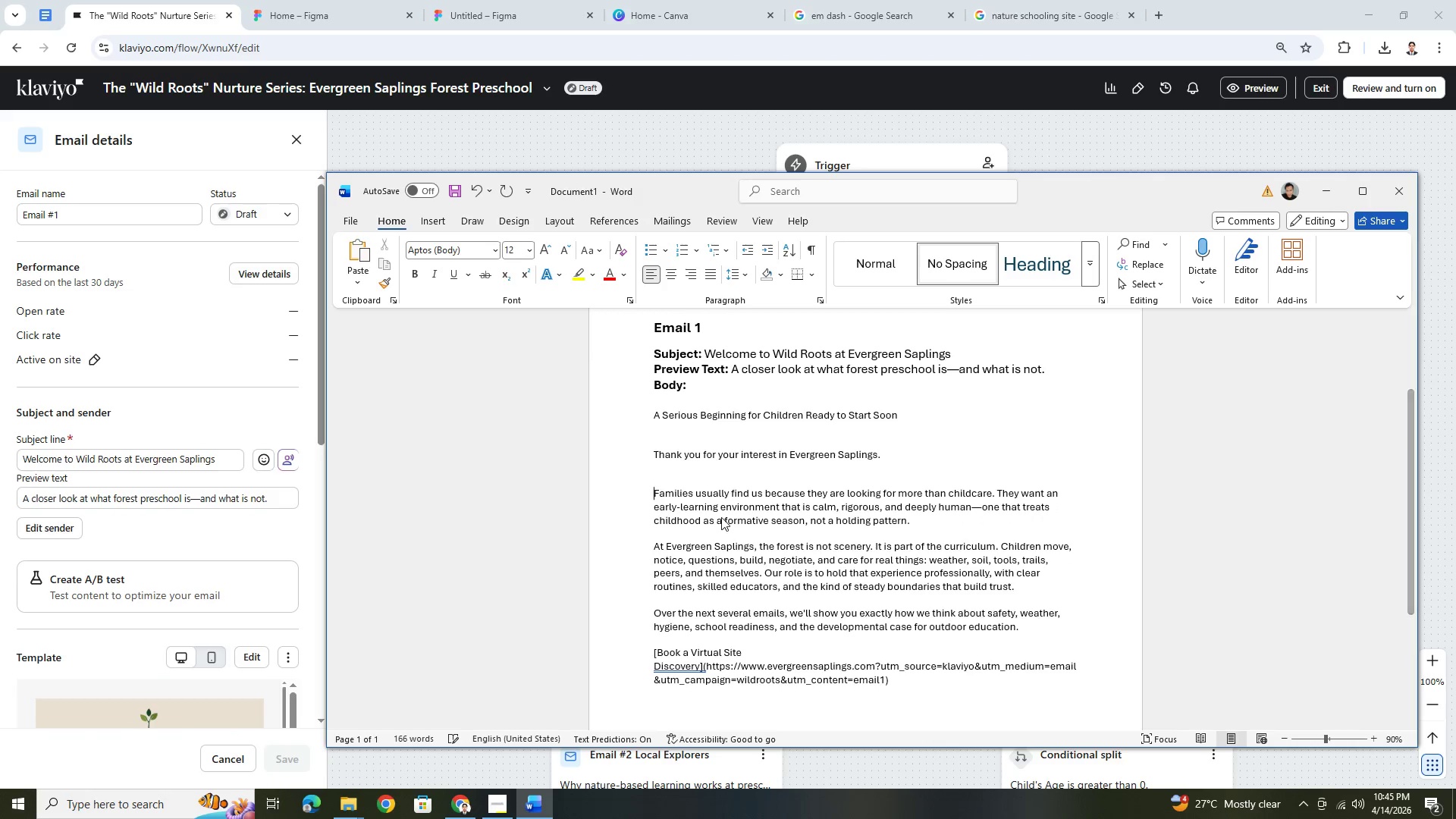 
key(Backspace)
 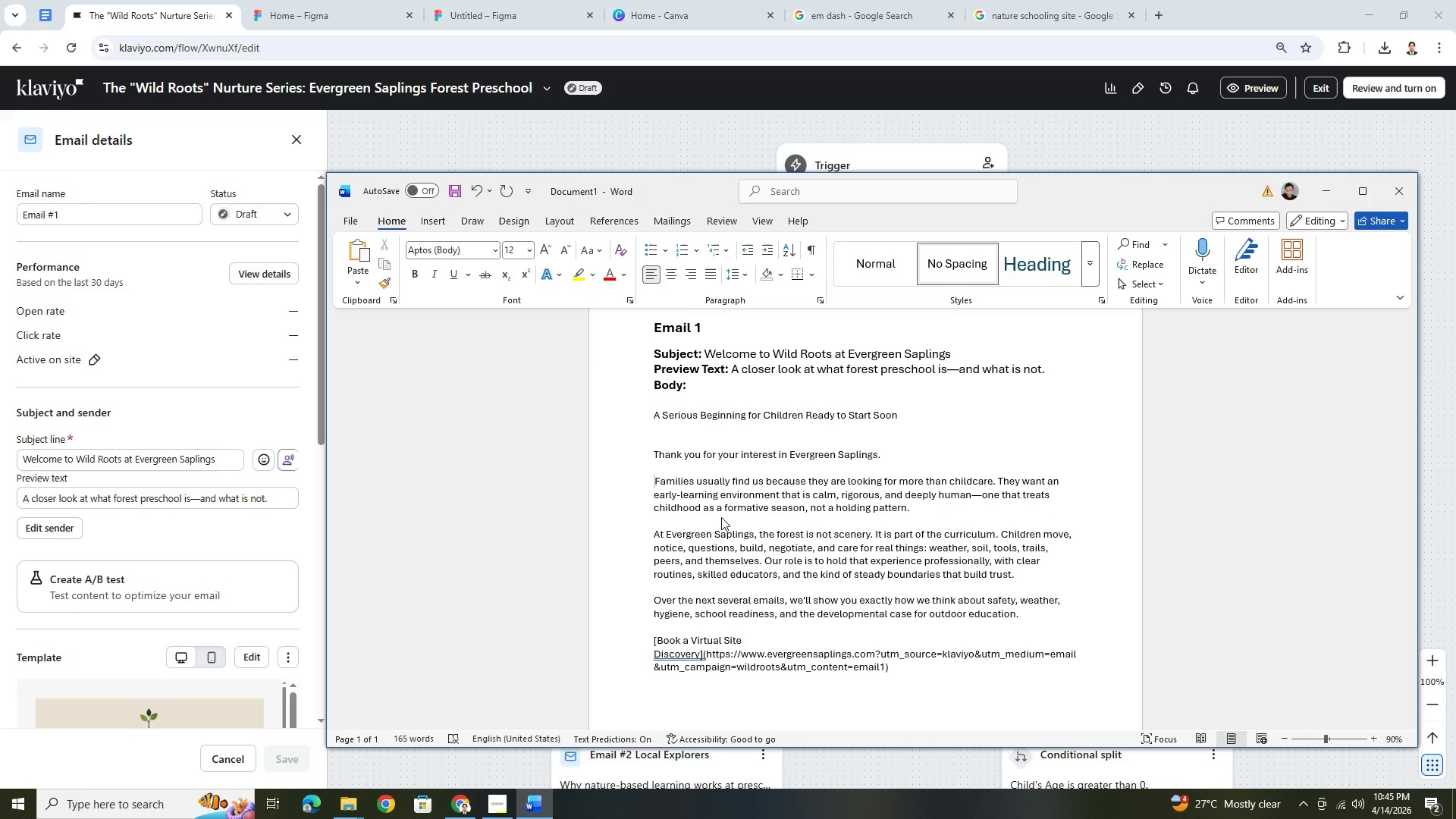 
key(Backspace)
 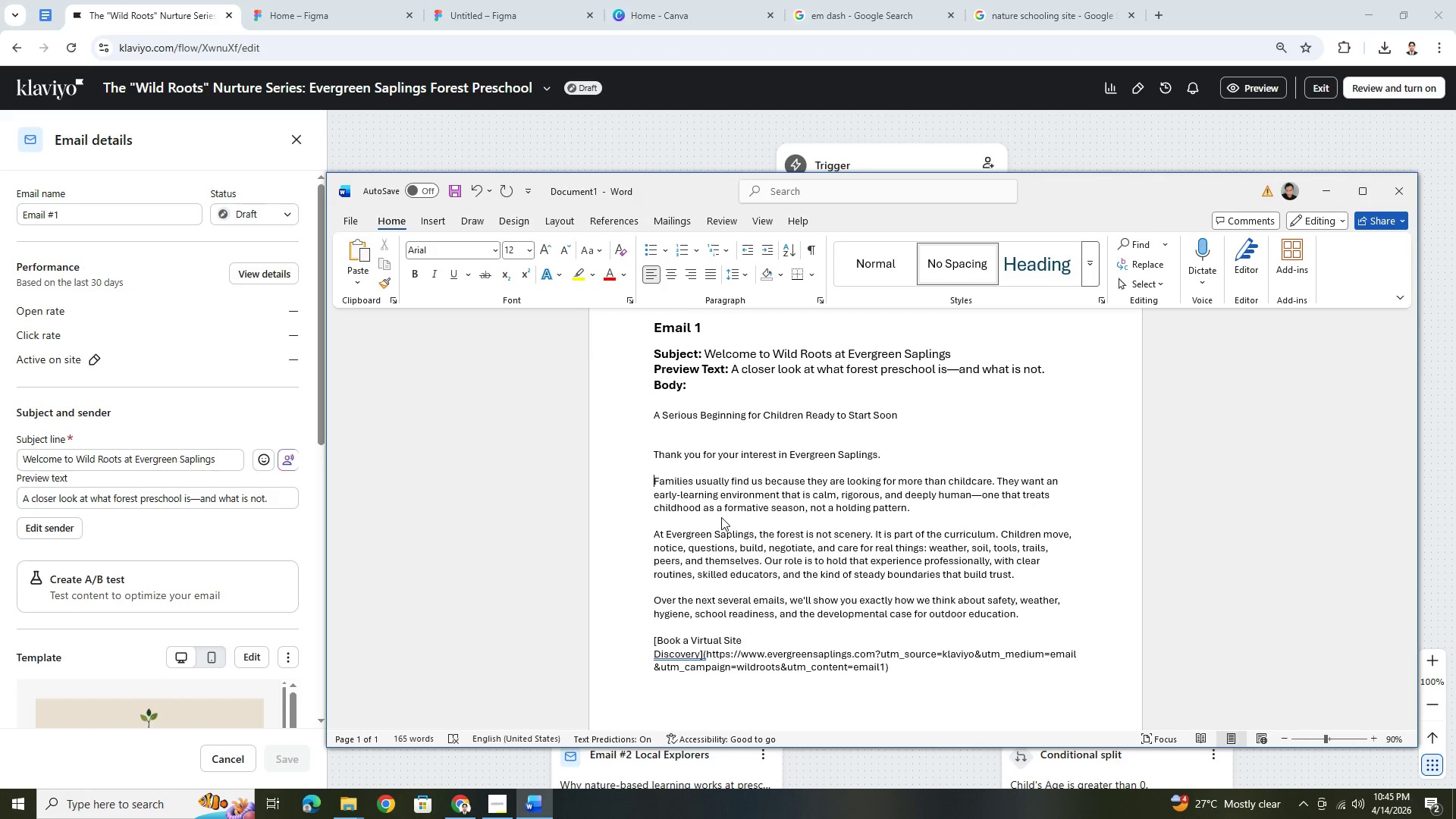 
left_click([654, 534])
 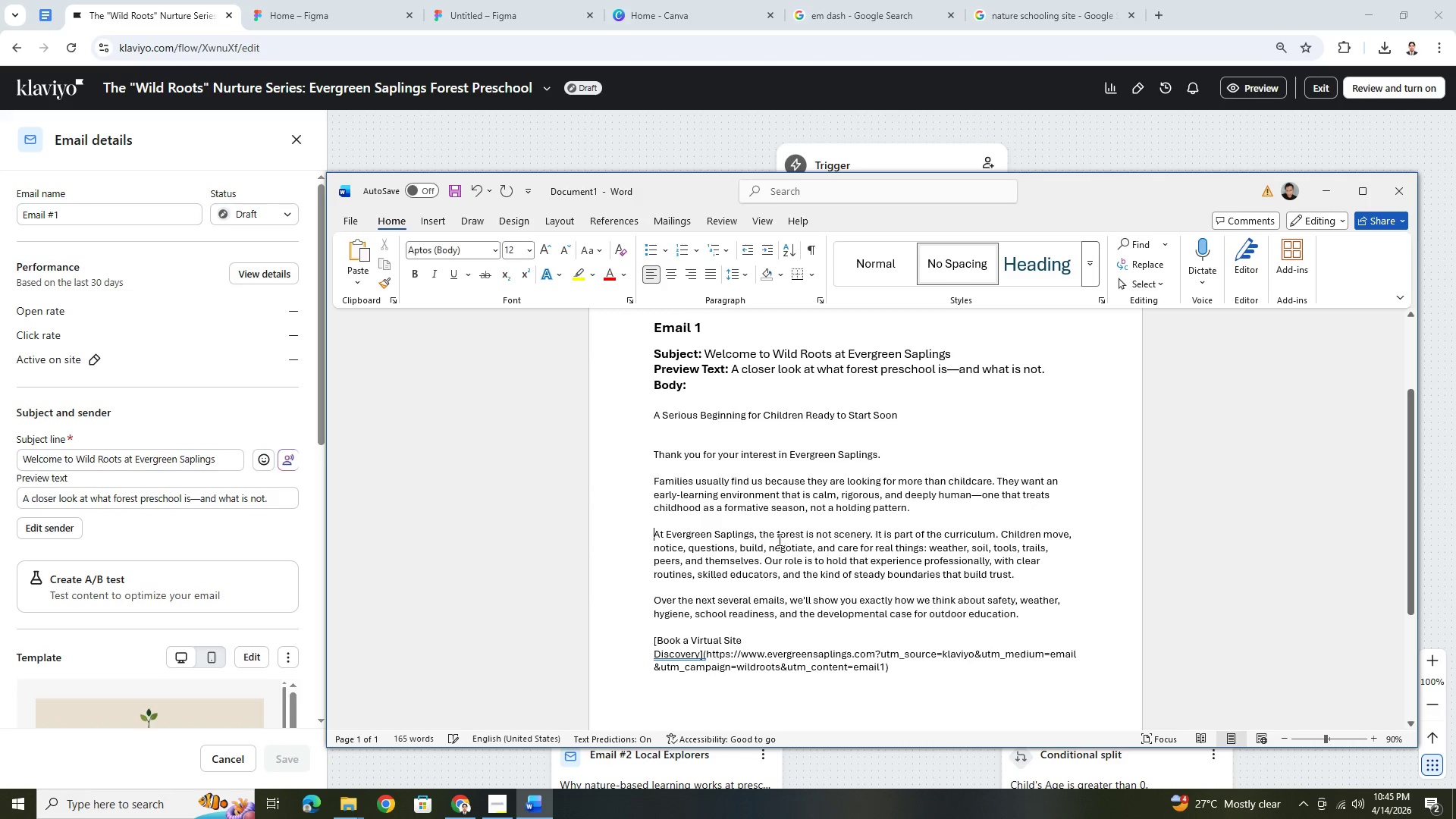 
key(Backspace)
 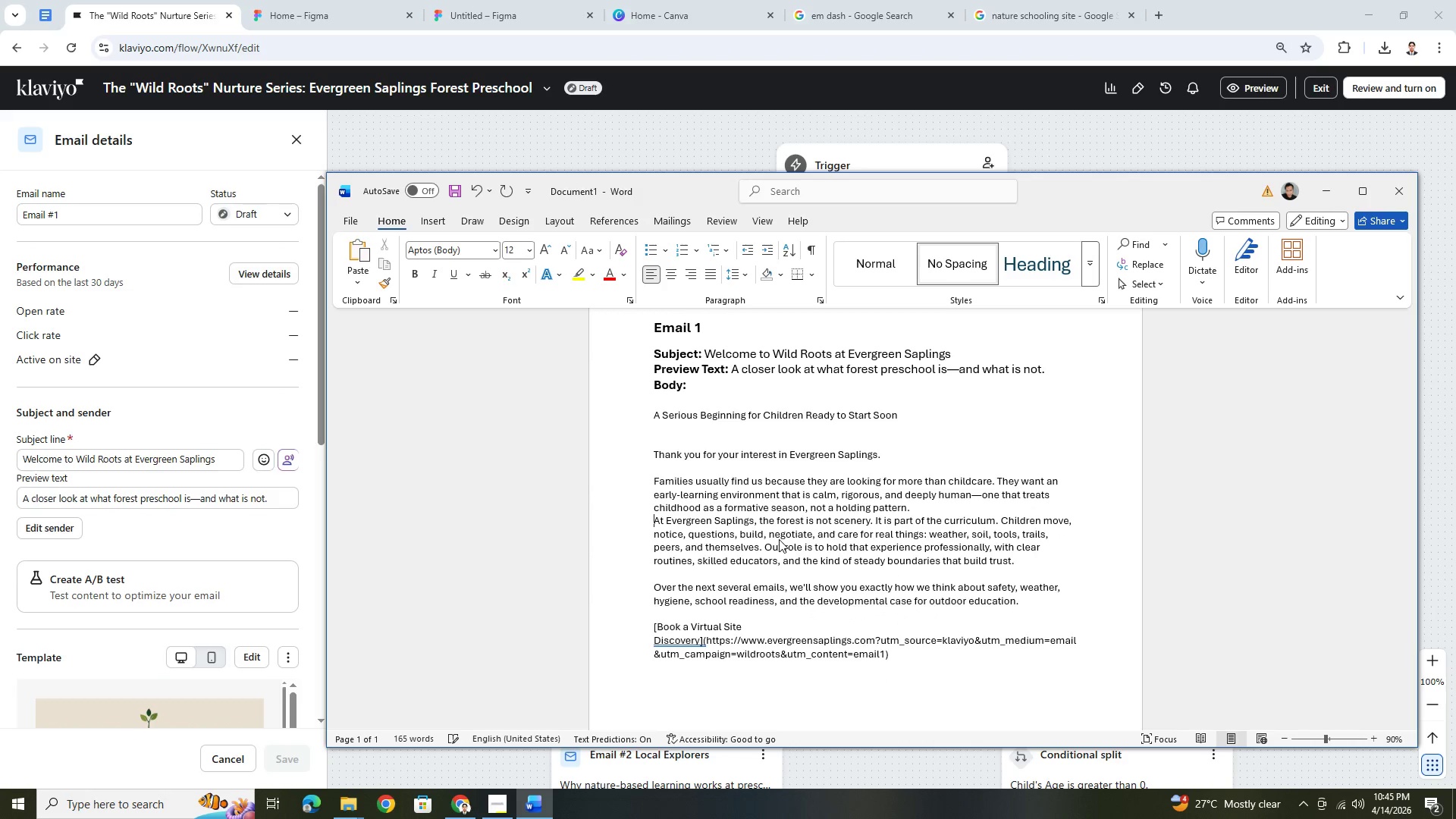 
key(Enter)
 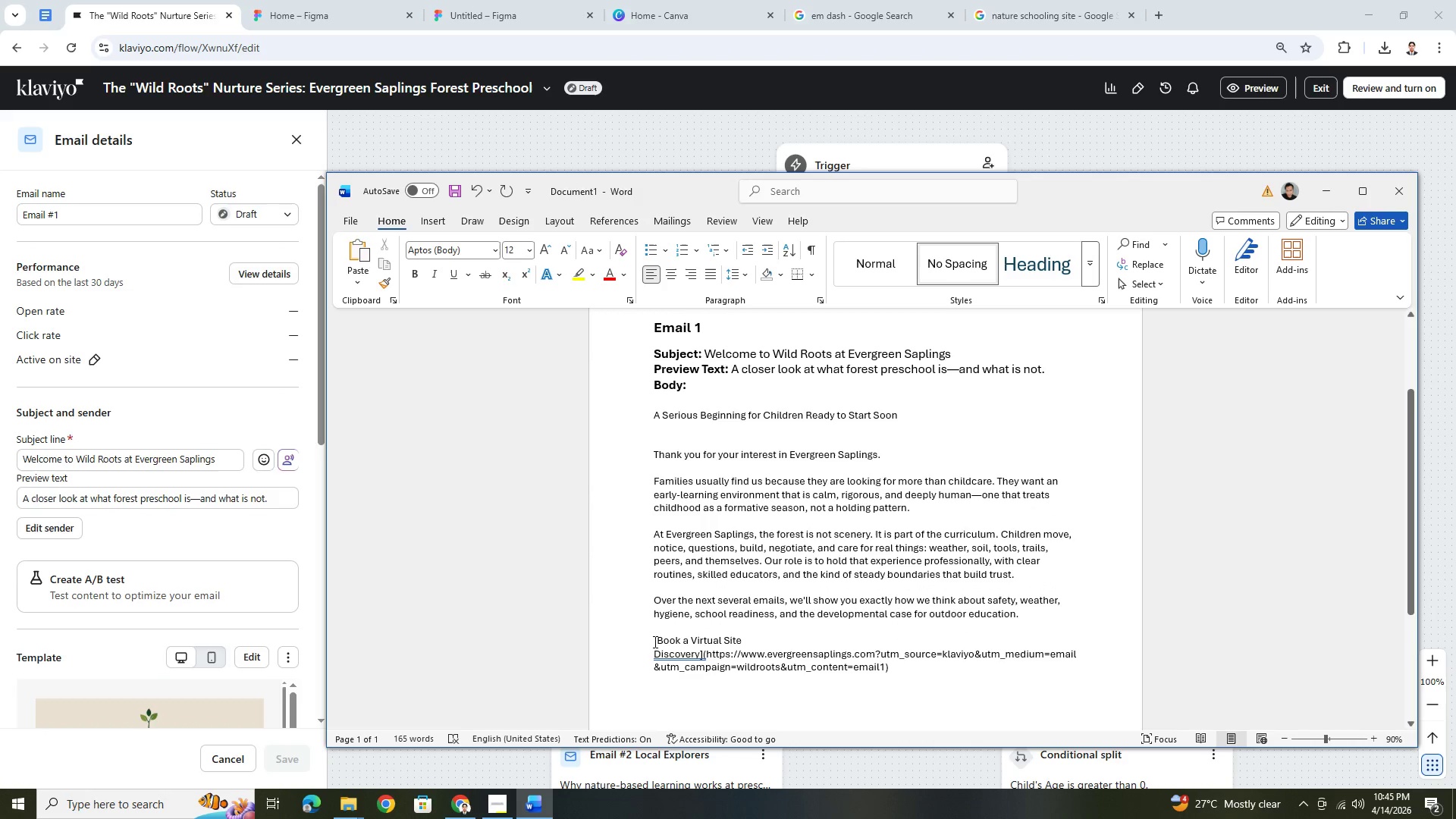 
double_click([969, 686])
 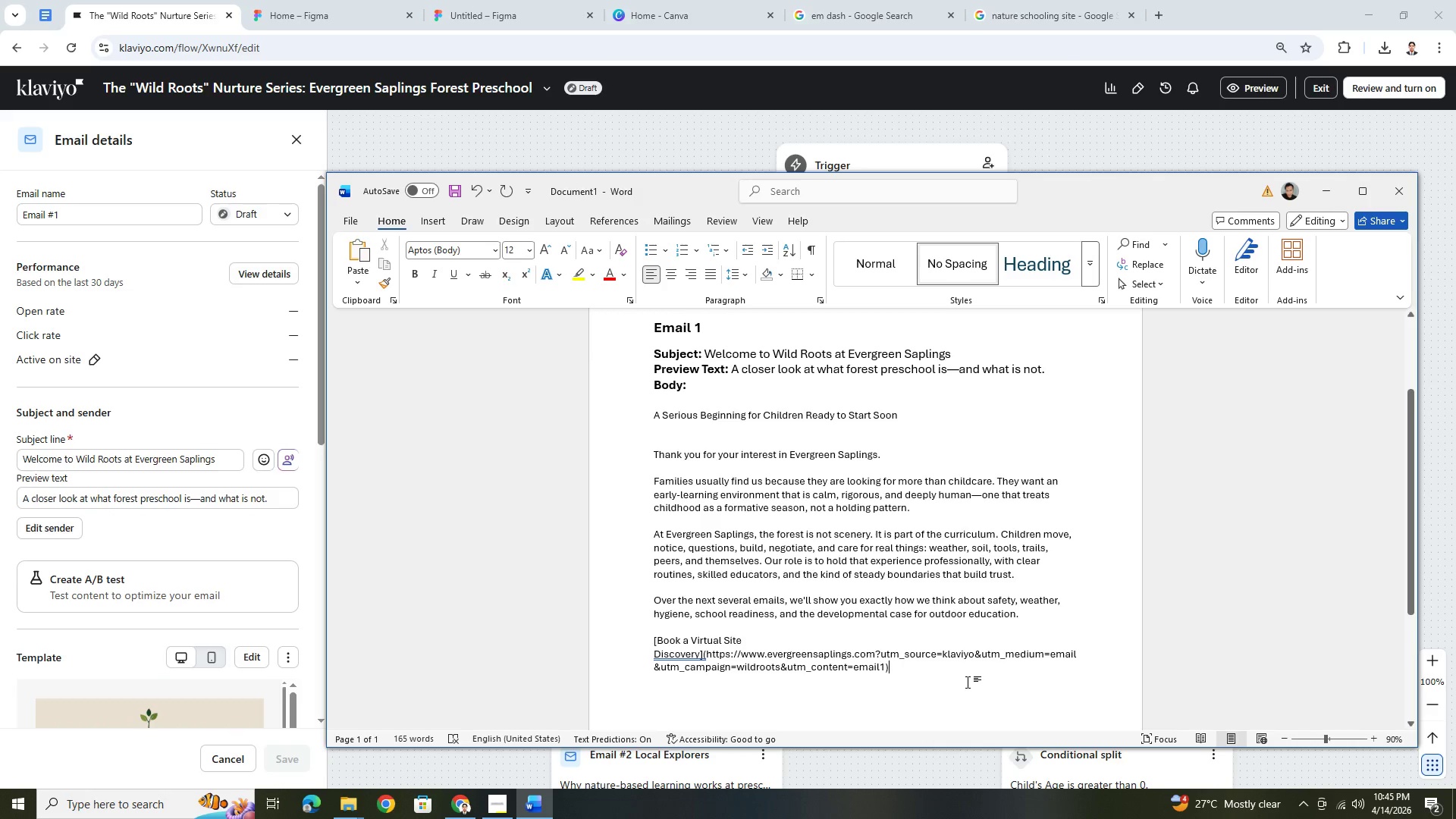 
scroll: coordinate [968, 681], scroll_direction: down, amount: 1.0
 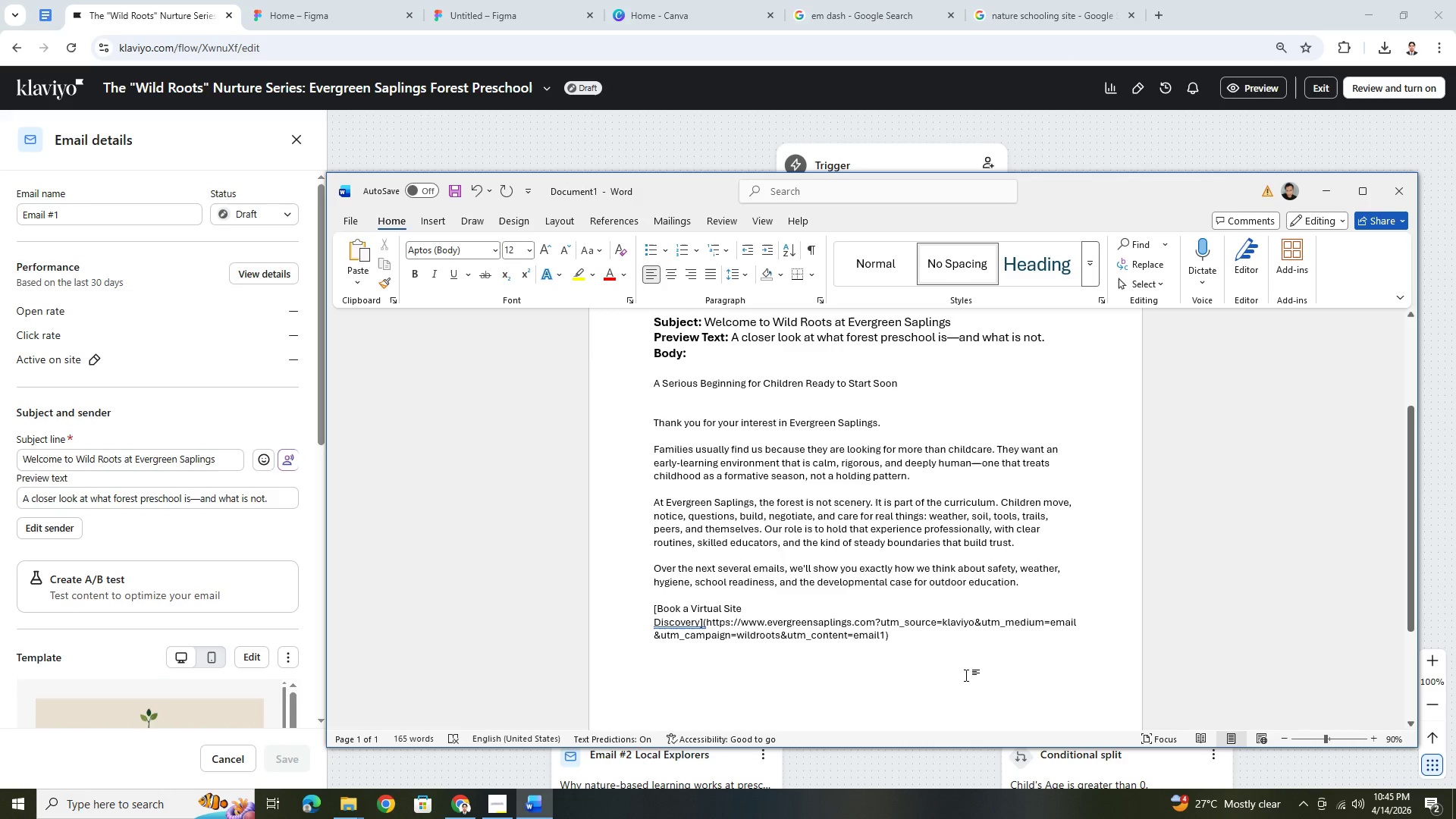 
key(Enter)
 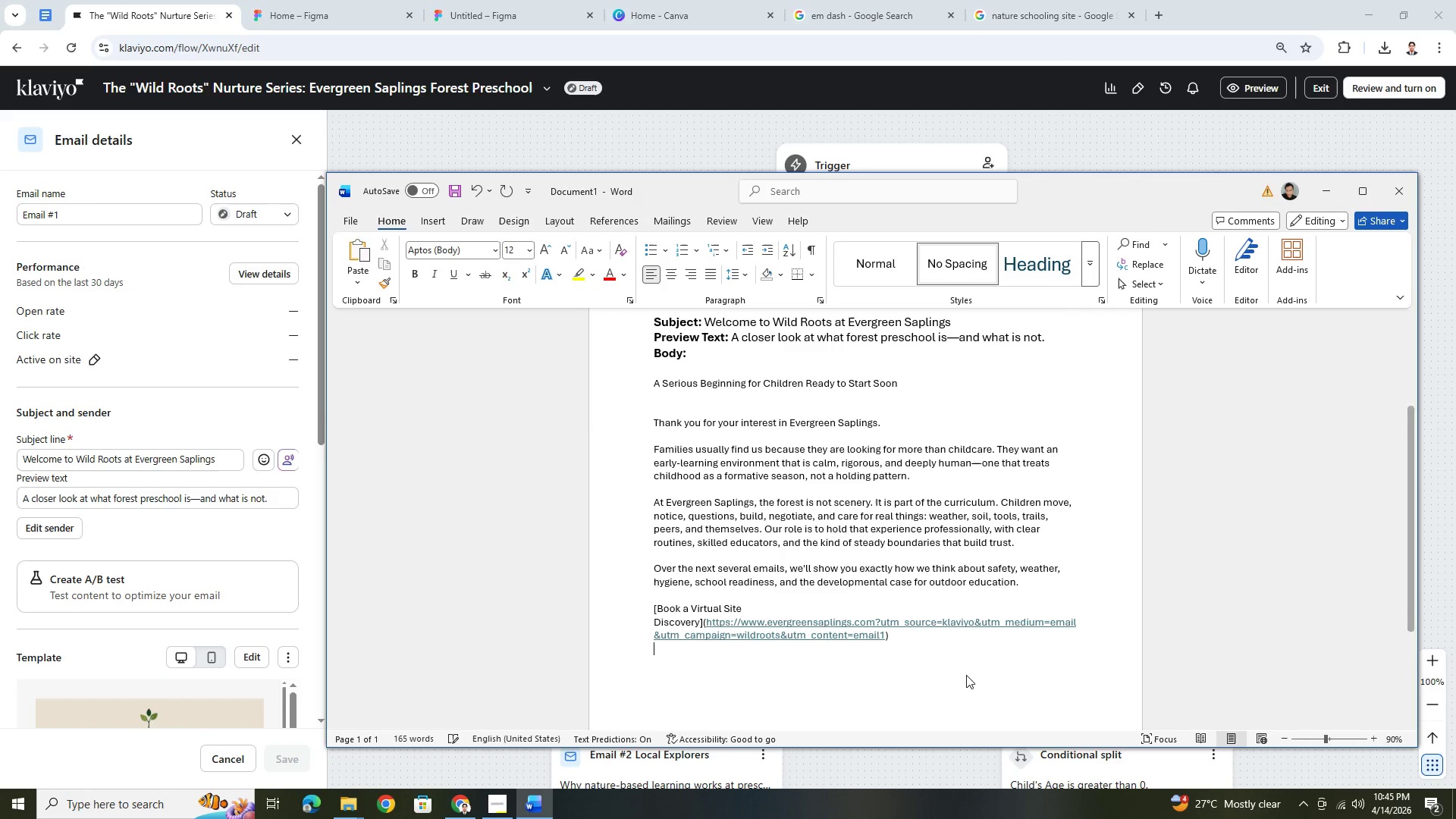 
key(Enter)
 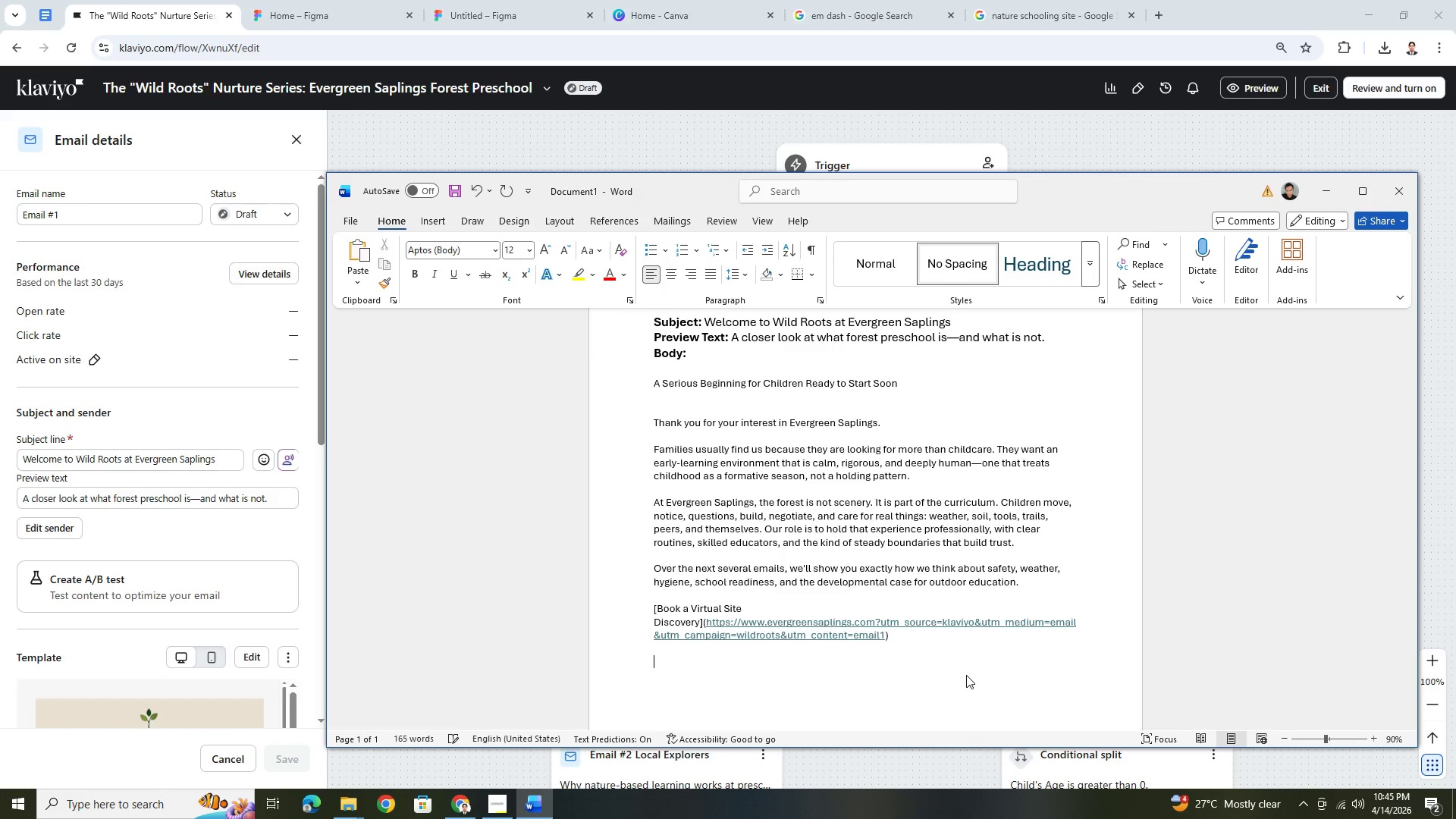 
key(Enter)
 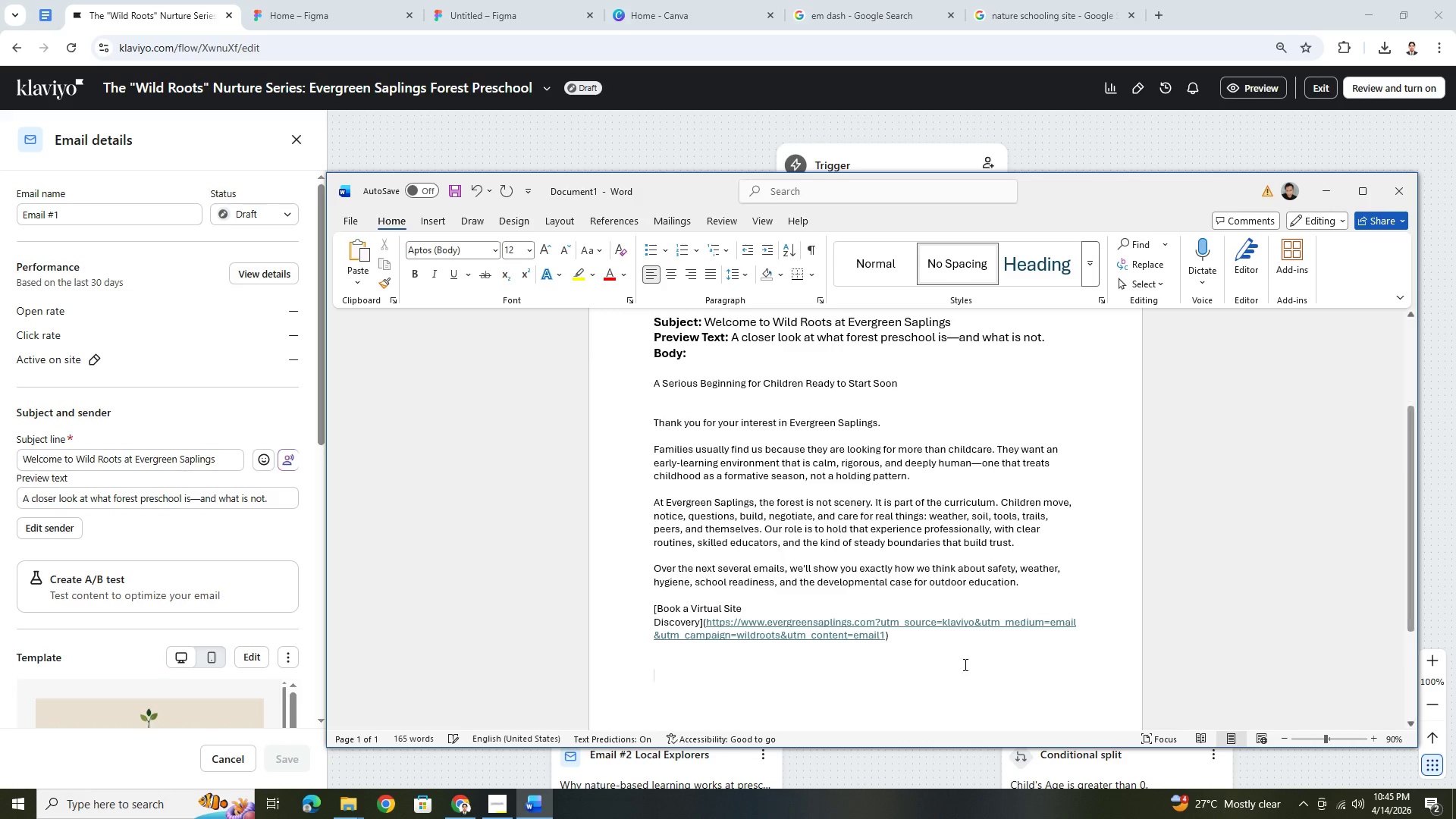 
scroll: coordinate [960, 654], scroll_direction: up, amount: 2.0
 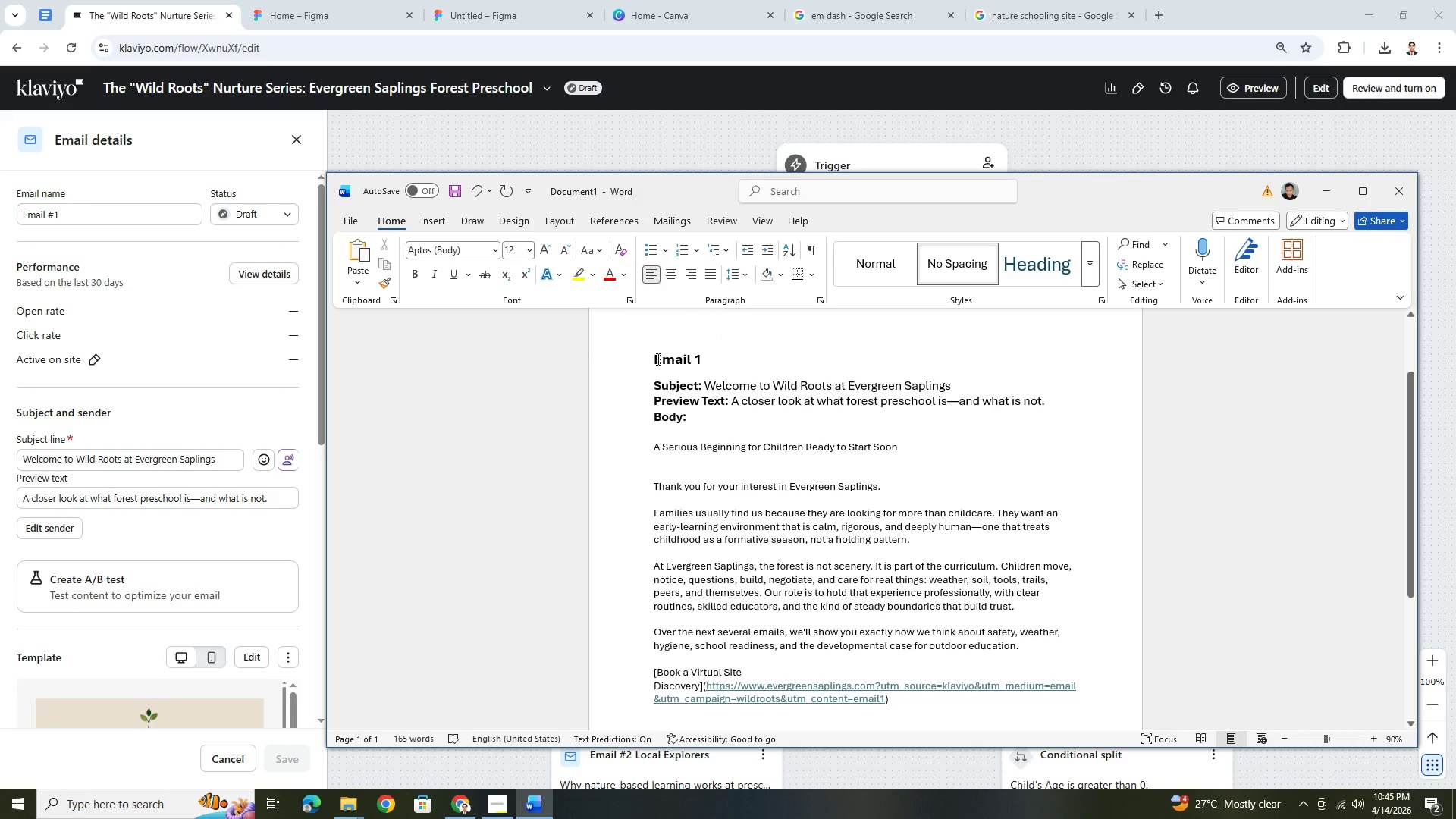 
left_click([657, 358])
 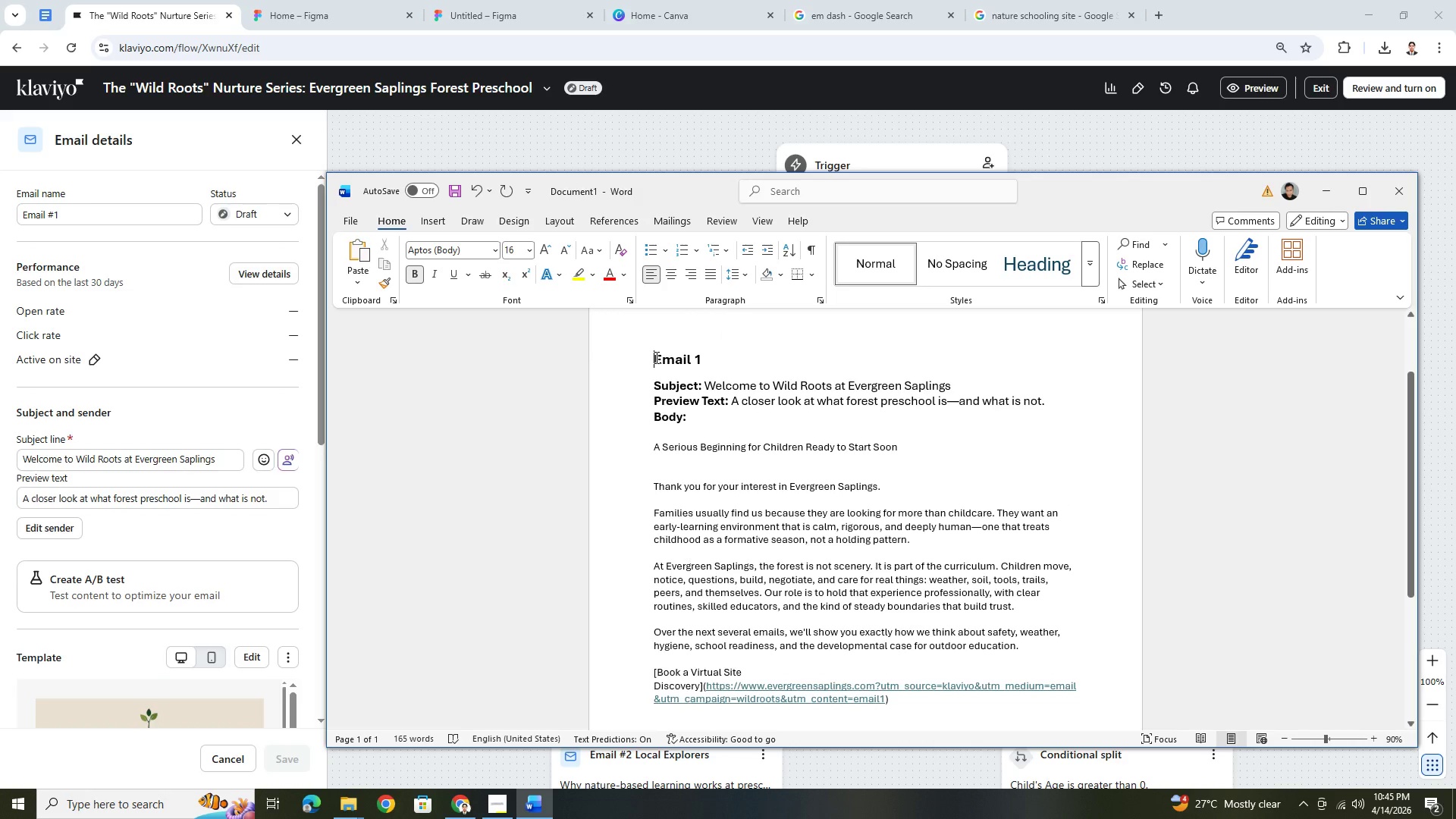 
left_click_drag(start_coordinate=[655, 357], to_coordinate=[690, 415])
 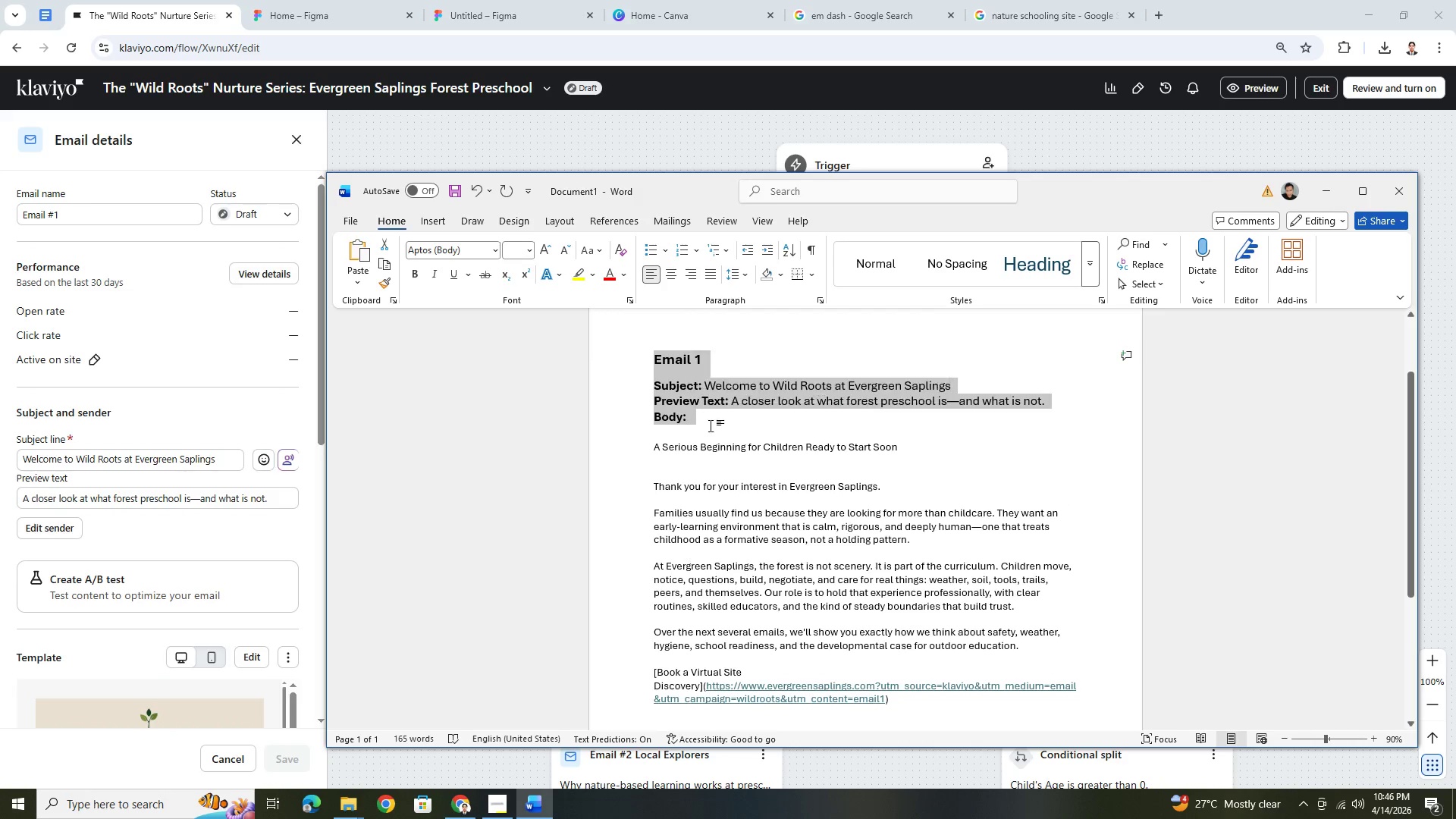 
key(Control+C)
 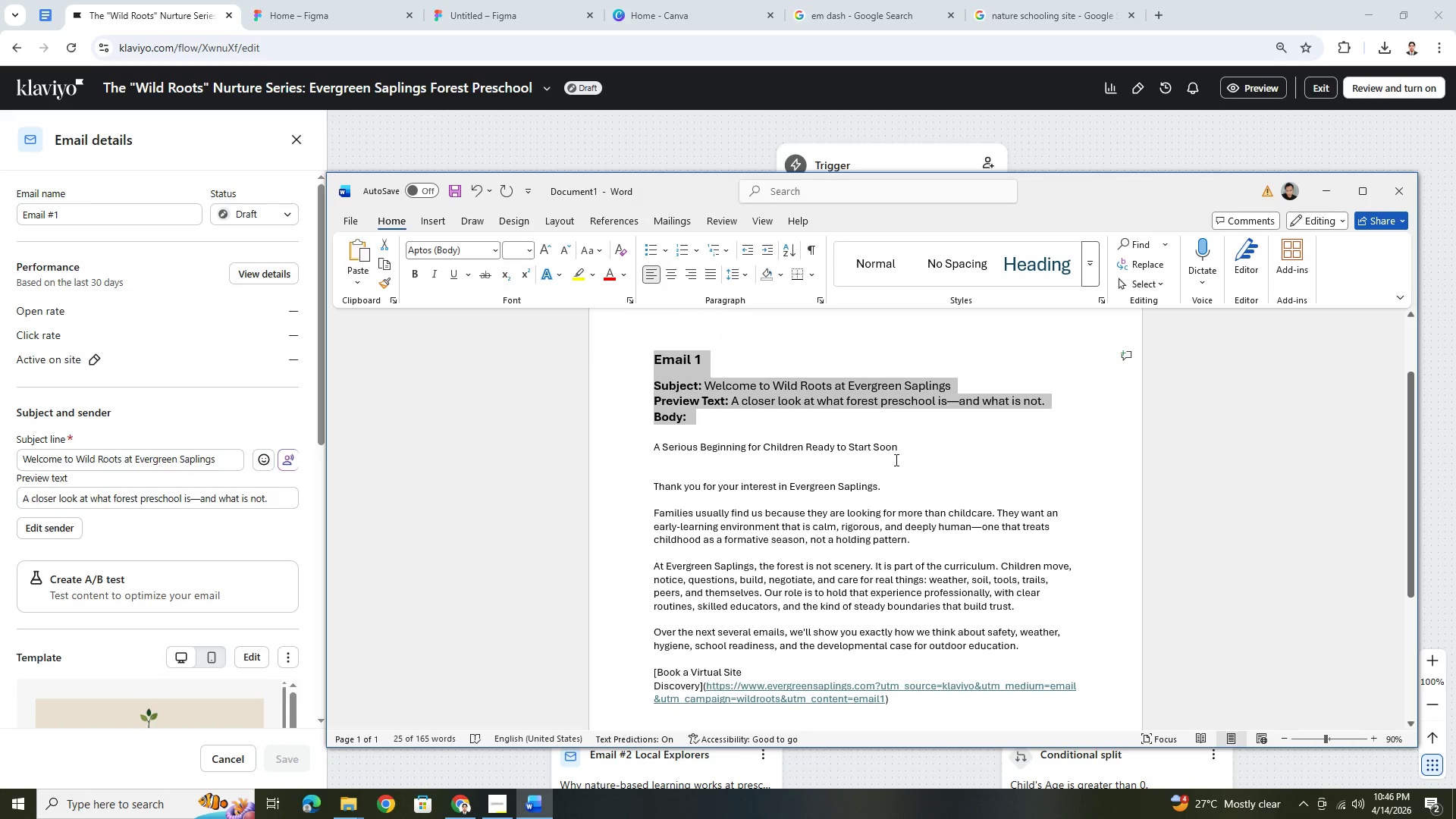 
hold_key(key=ShiftLeft, duration=0.39)
left_click([908, 449])
 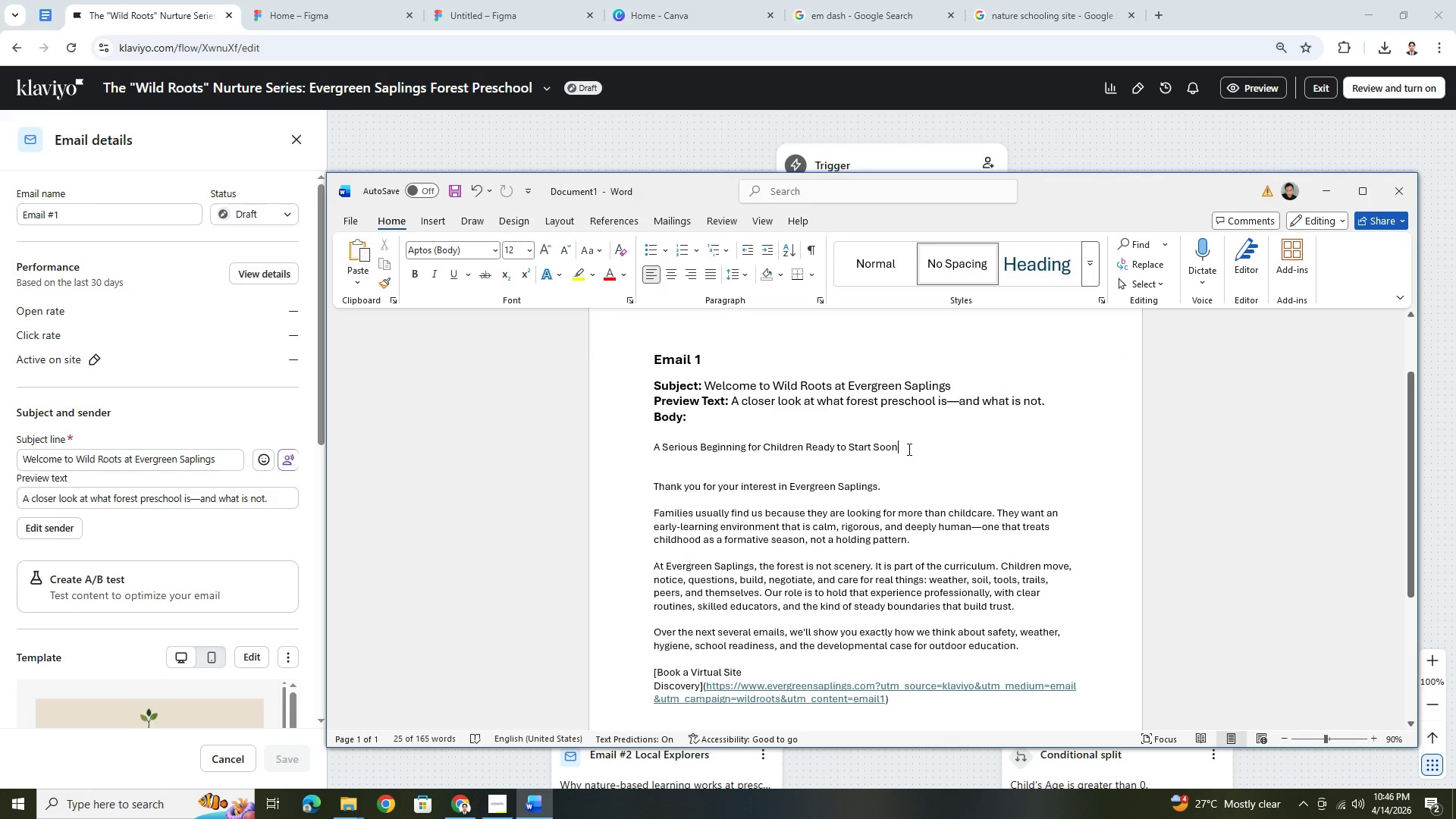 
hold_key(key=ControlLeft, duration=0.31)
 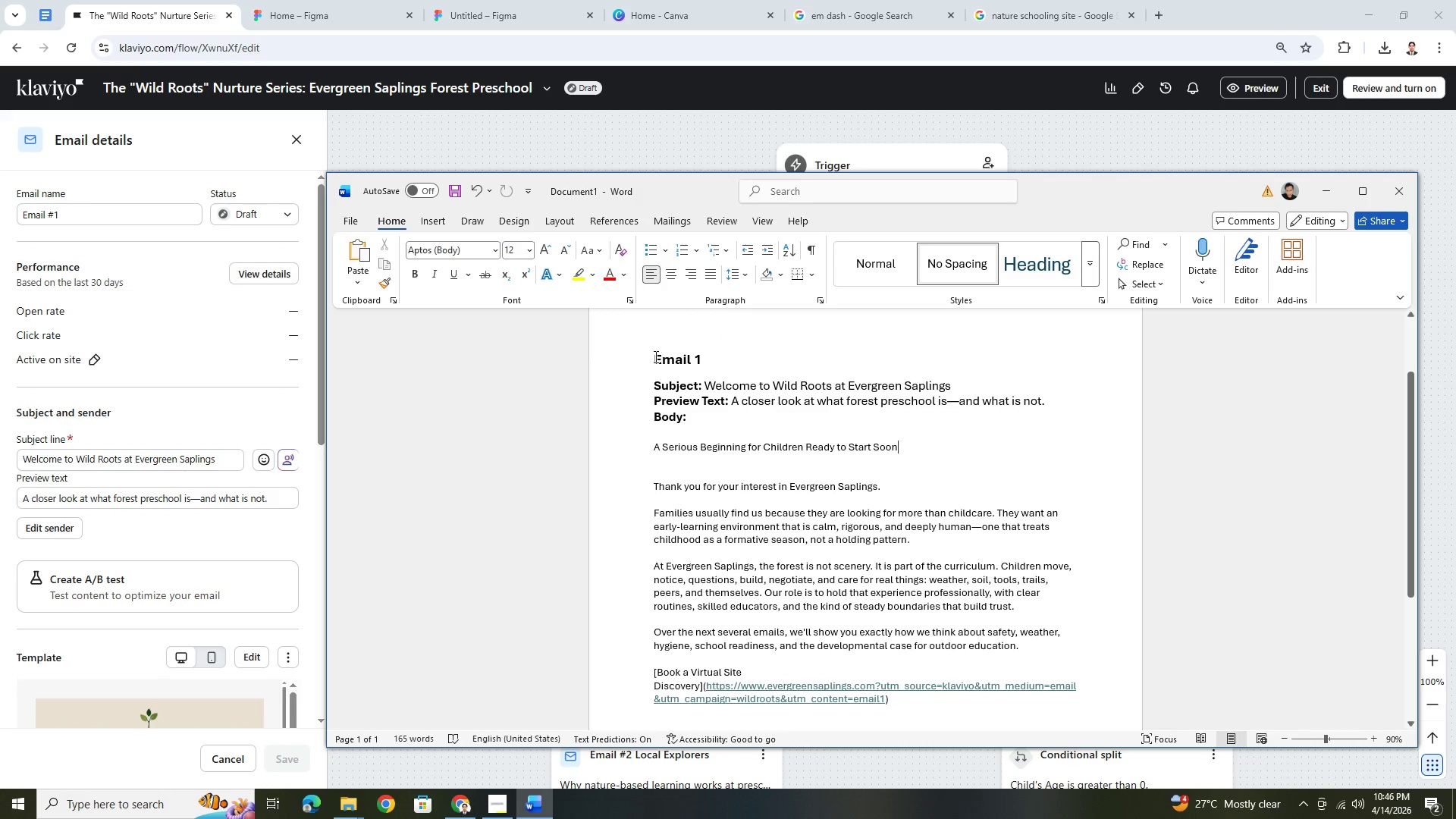 
left_click_drag(start_coordinate=[654, 356], to_coordinate=[902, 444])
 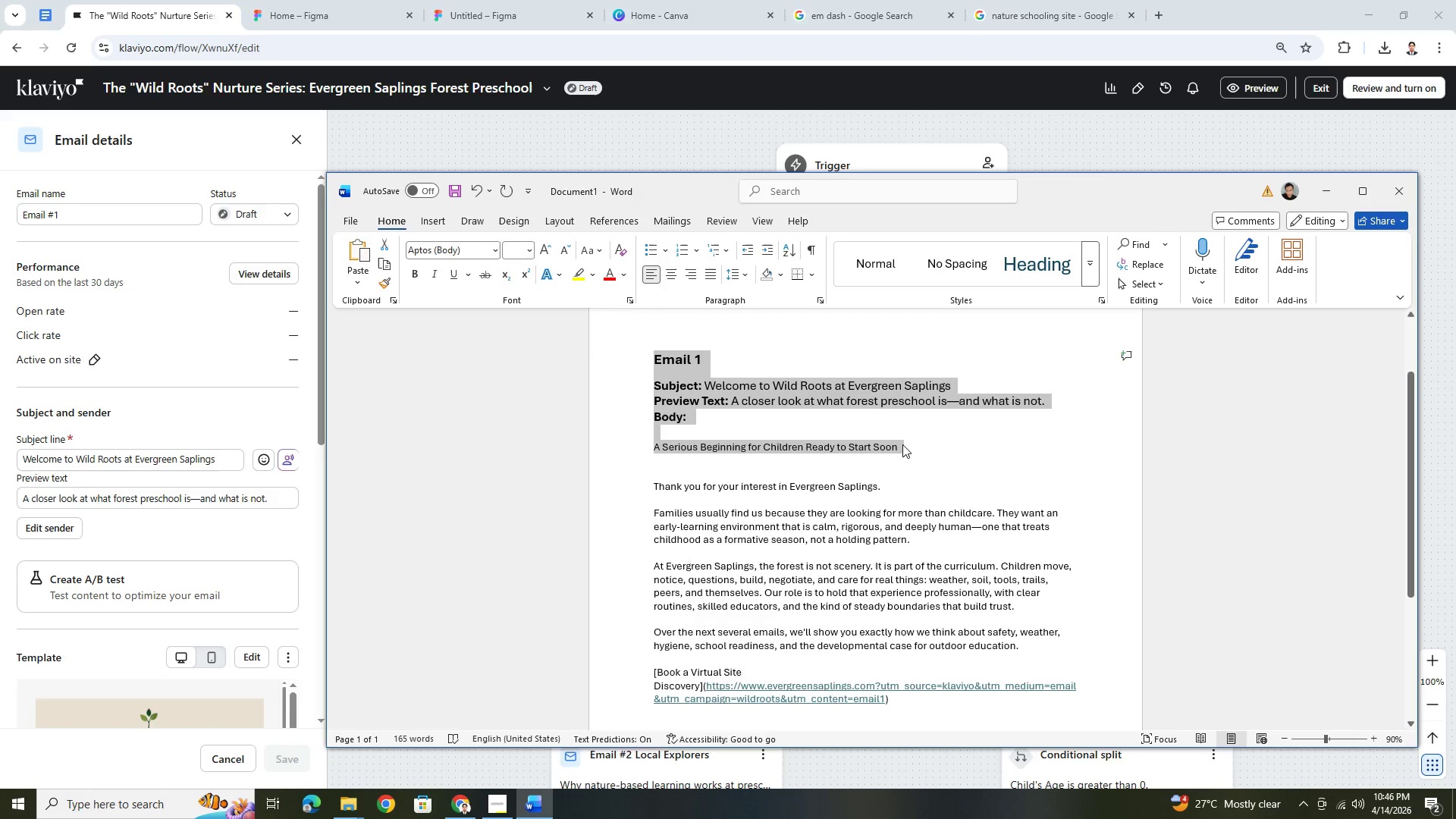 
key(Control+C)
 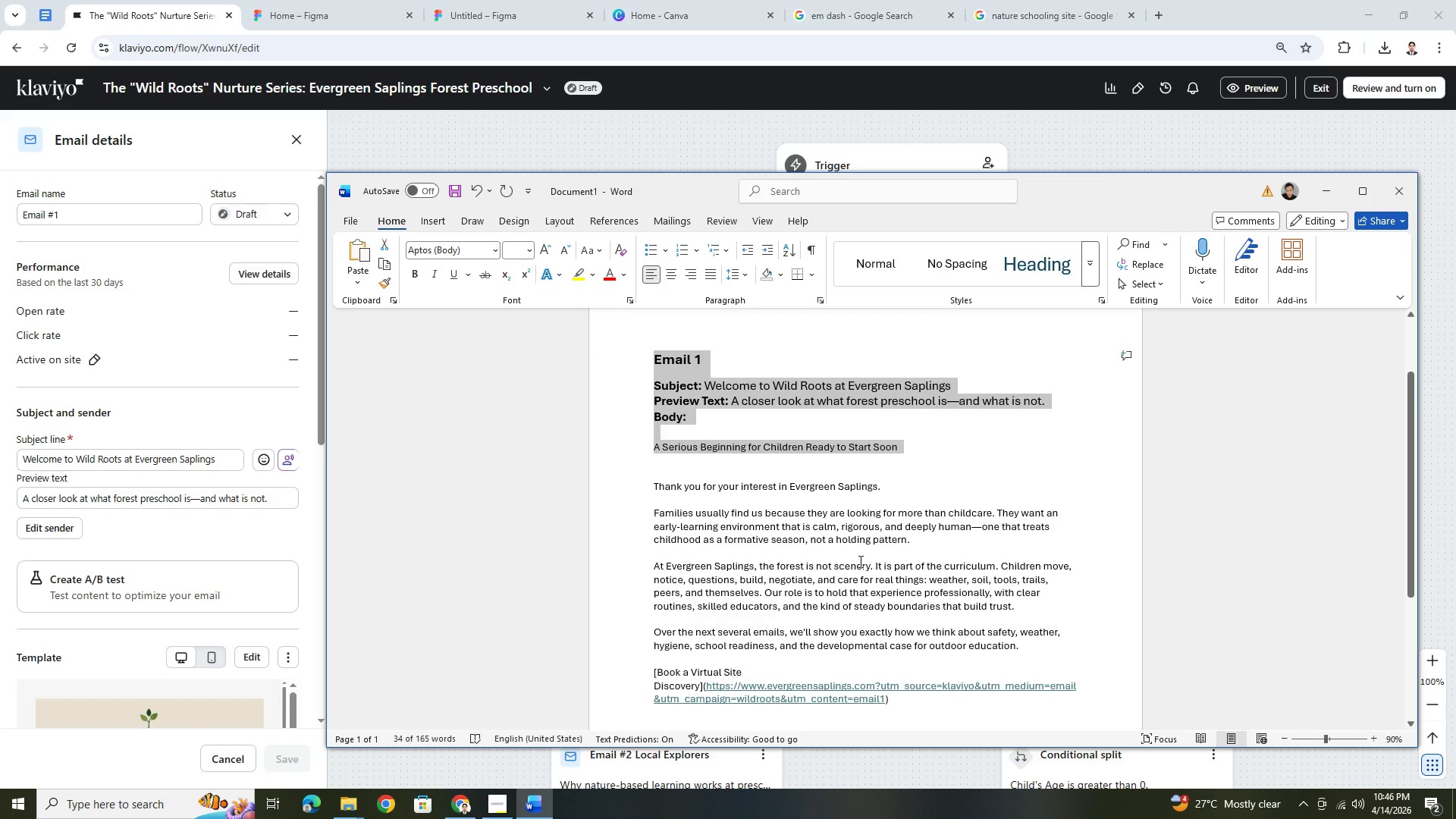 
scroll: coordinate [858, 563], scroll_direction: down, amount: 5.0
 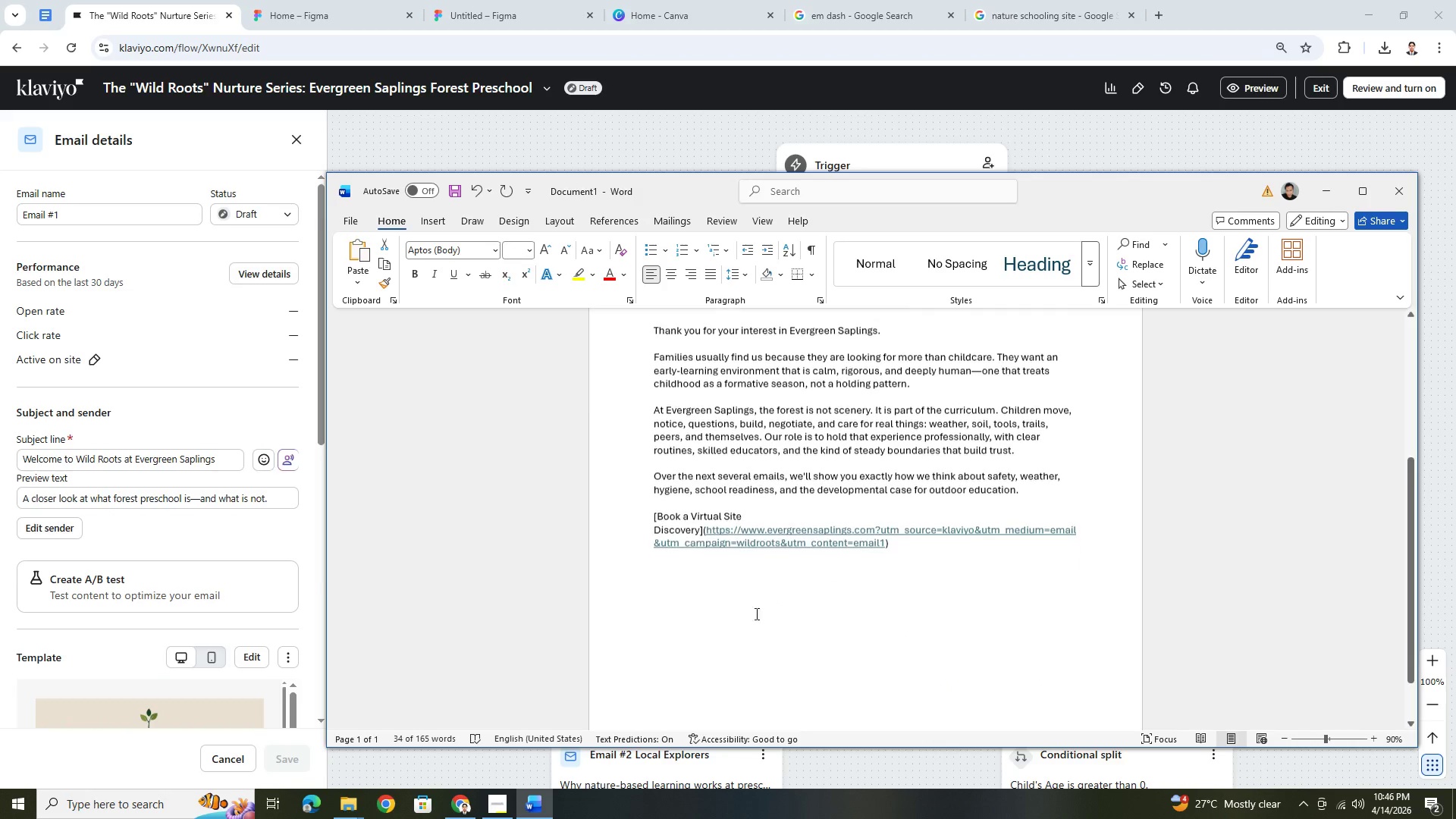 
left_click([753, 616])
 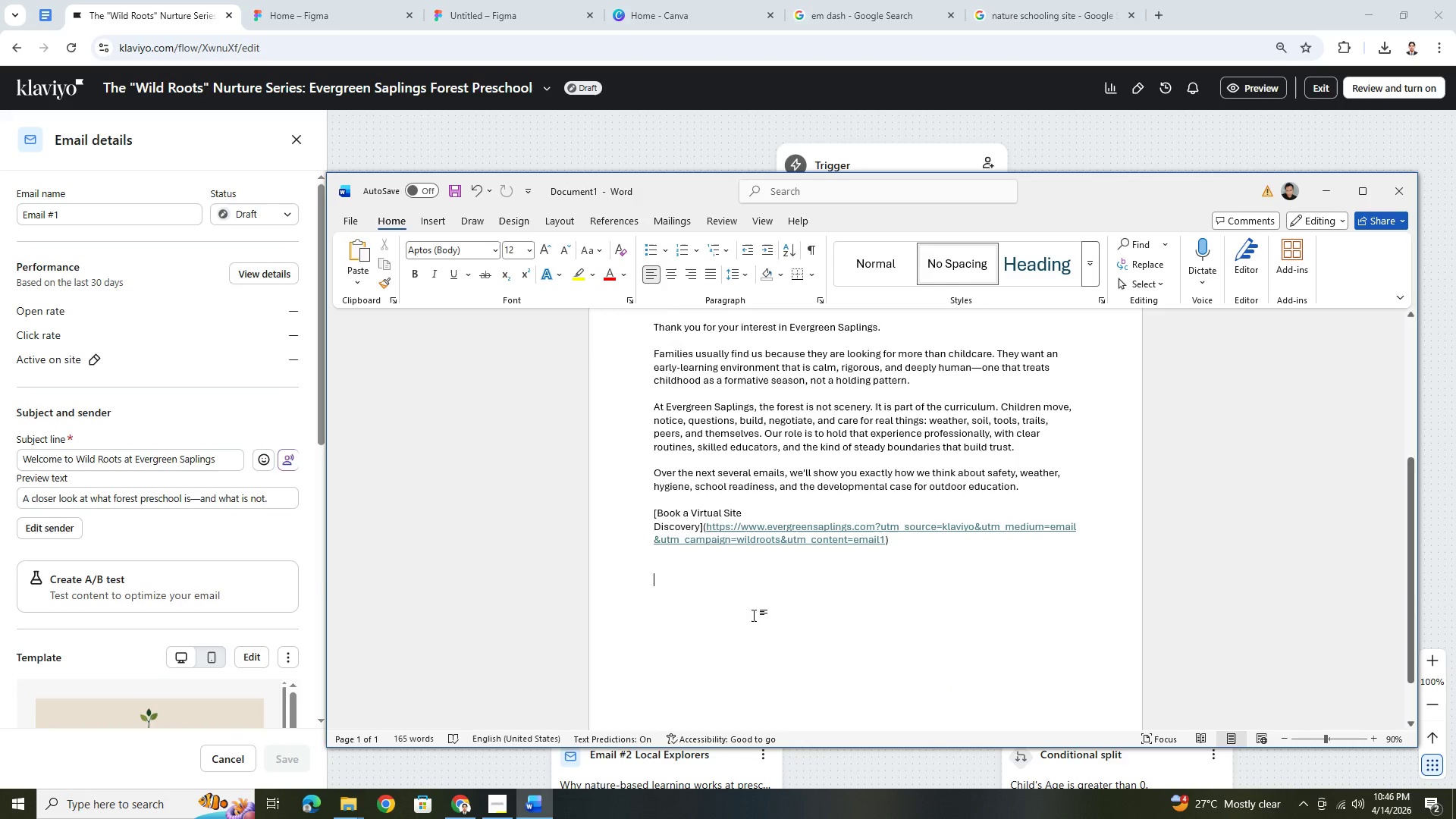 
key(Control+Shift+ShiftLeft)
 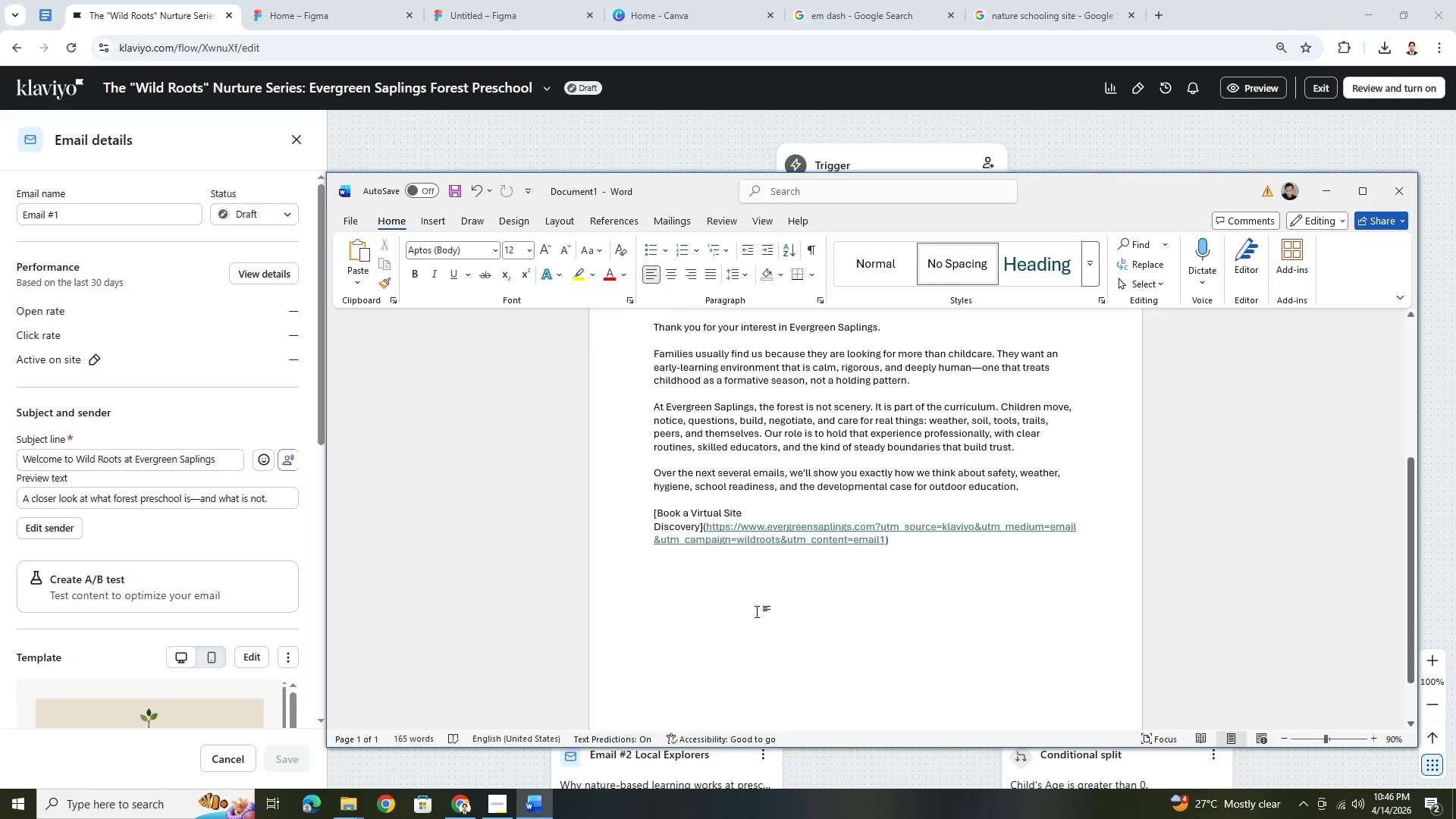 
key(Control+V)
 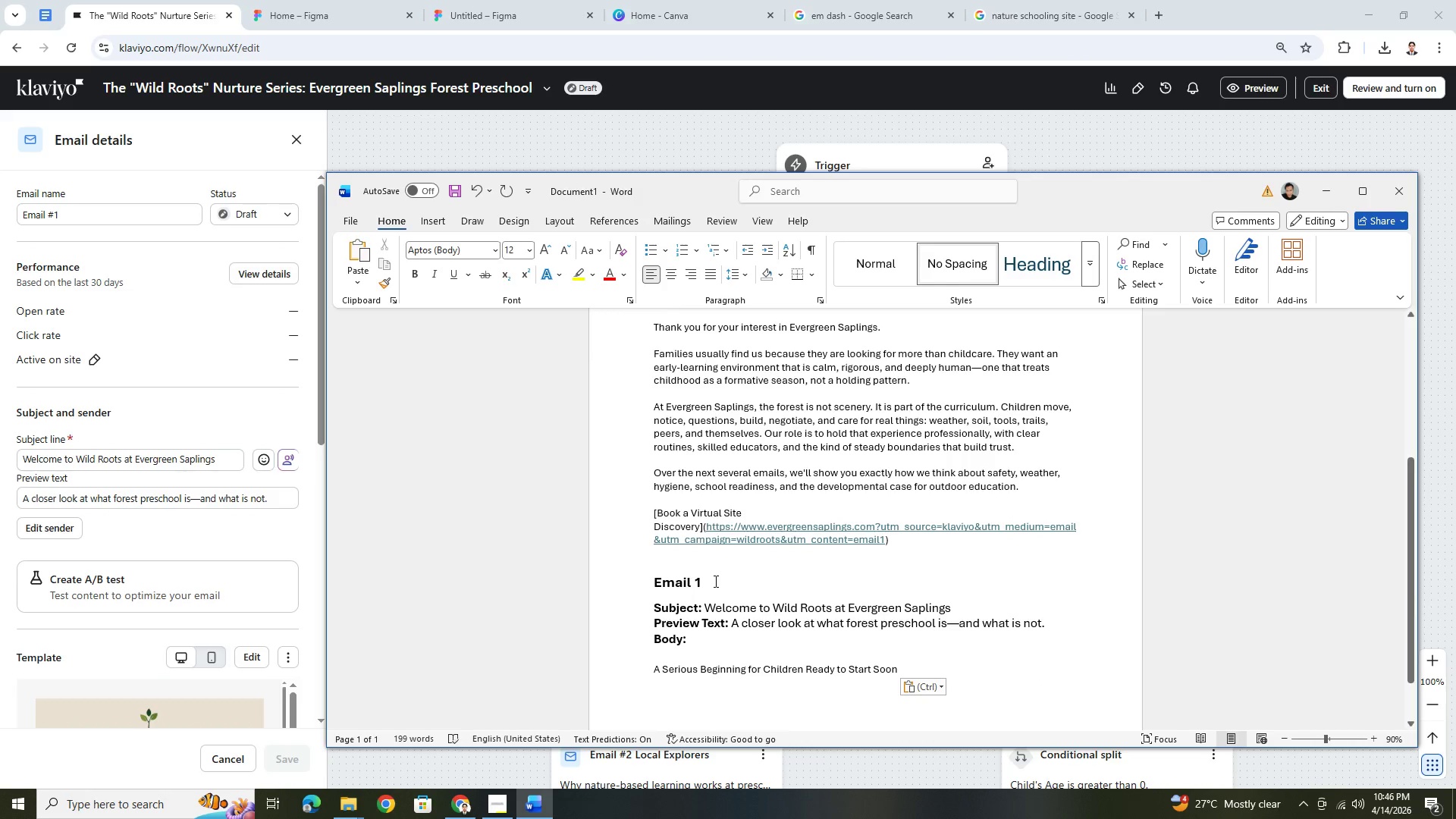 
left_click([705, 579])
 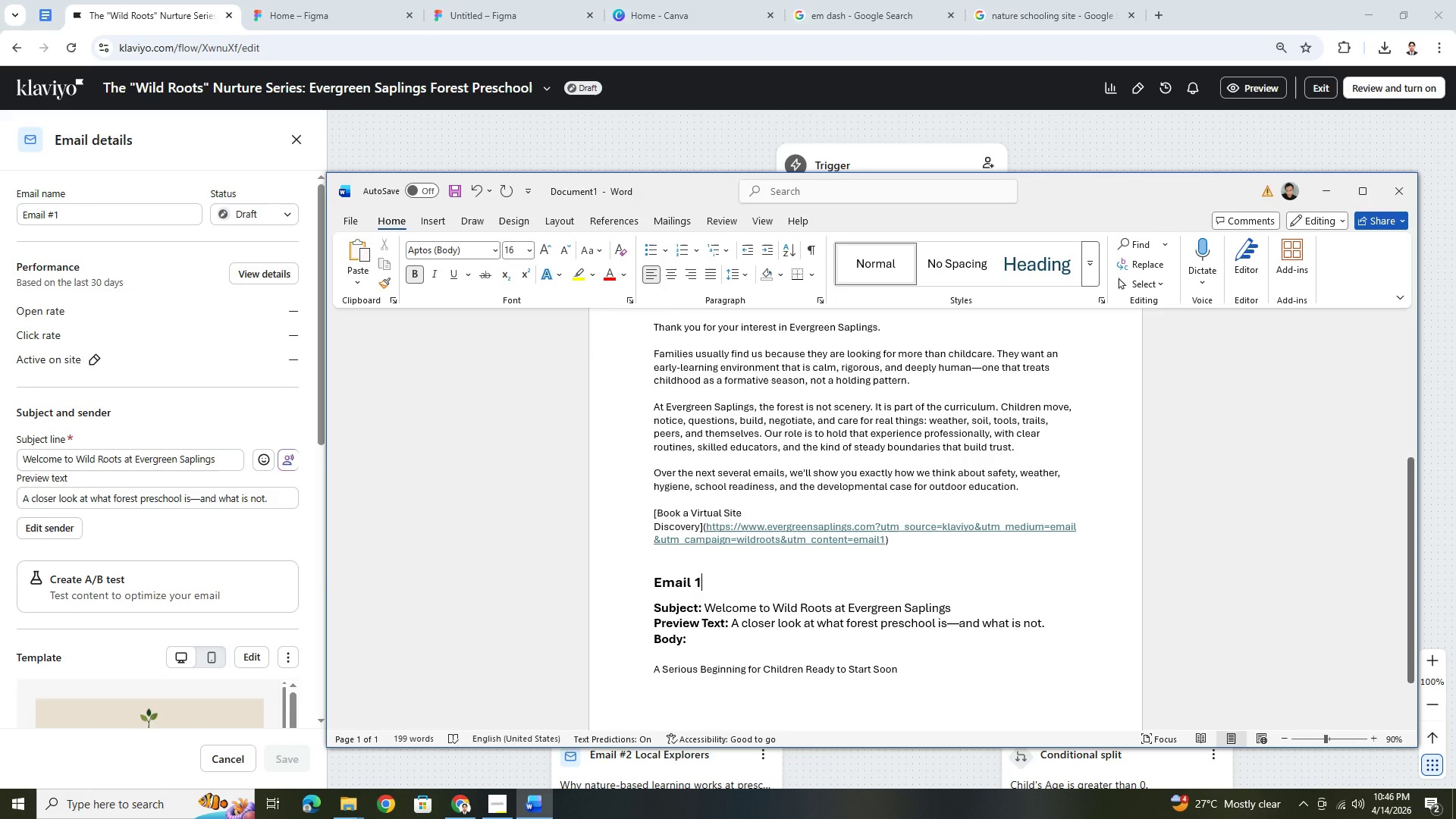 
key(Control+Backspace)
 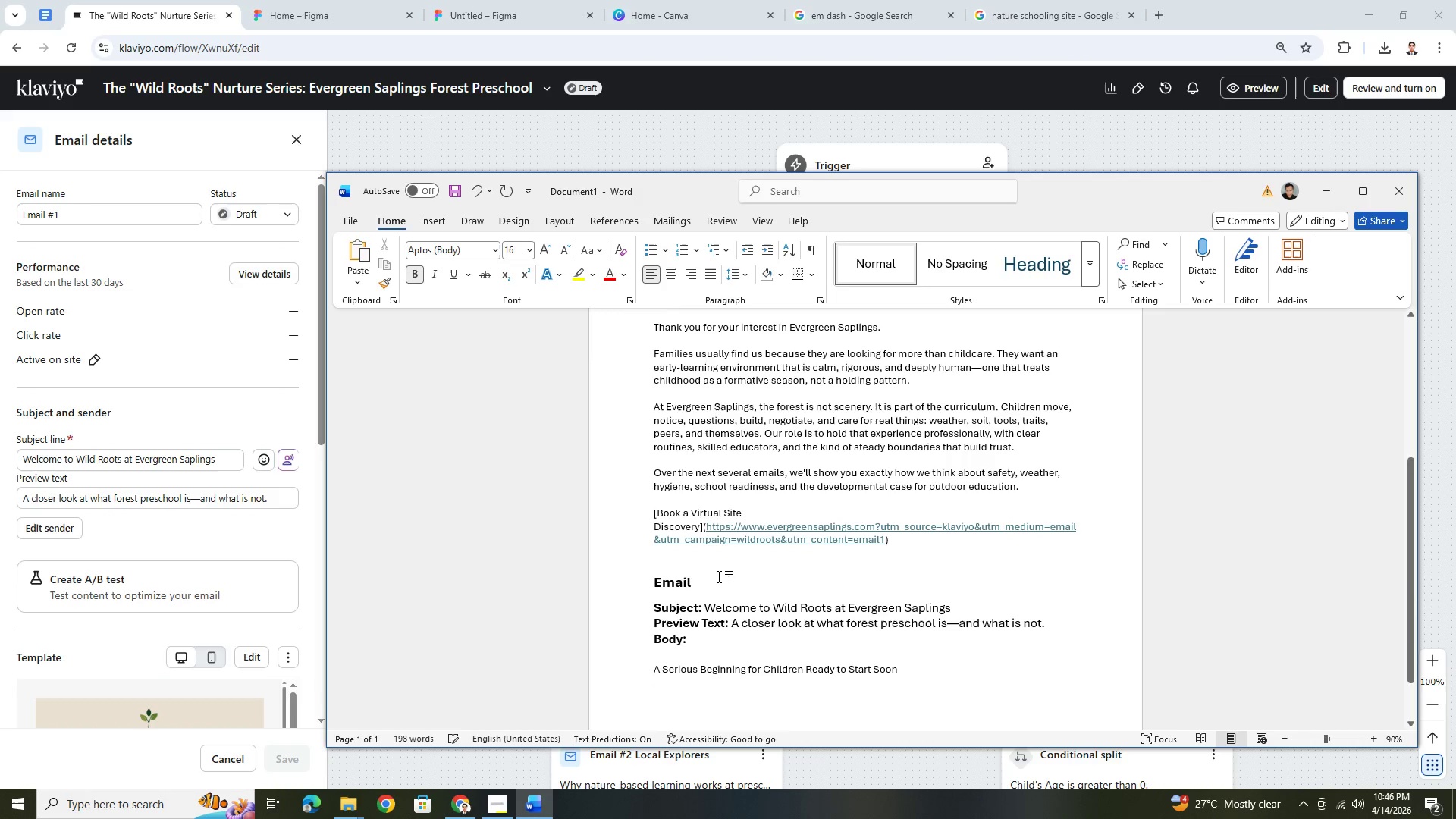 
key(2)
 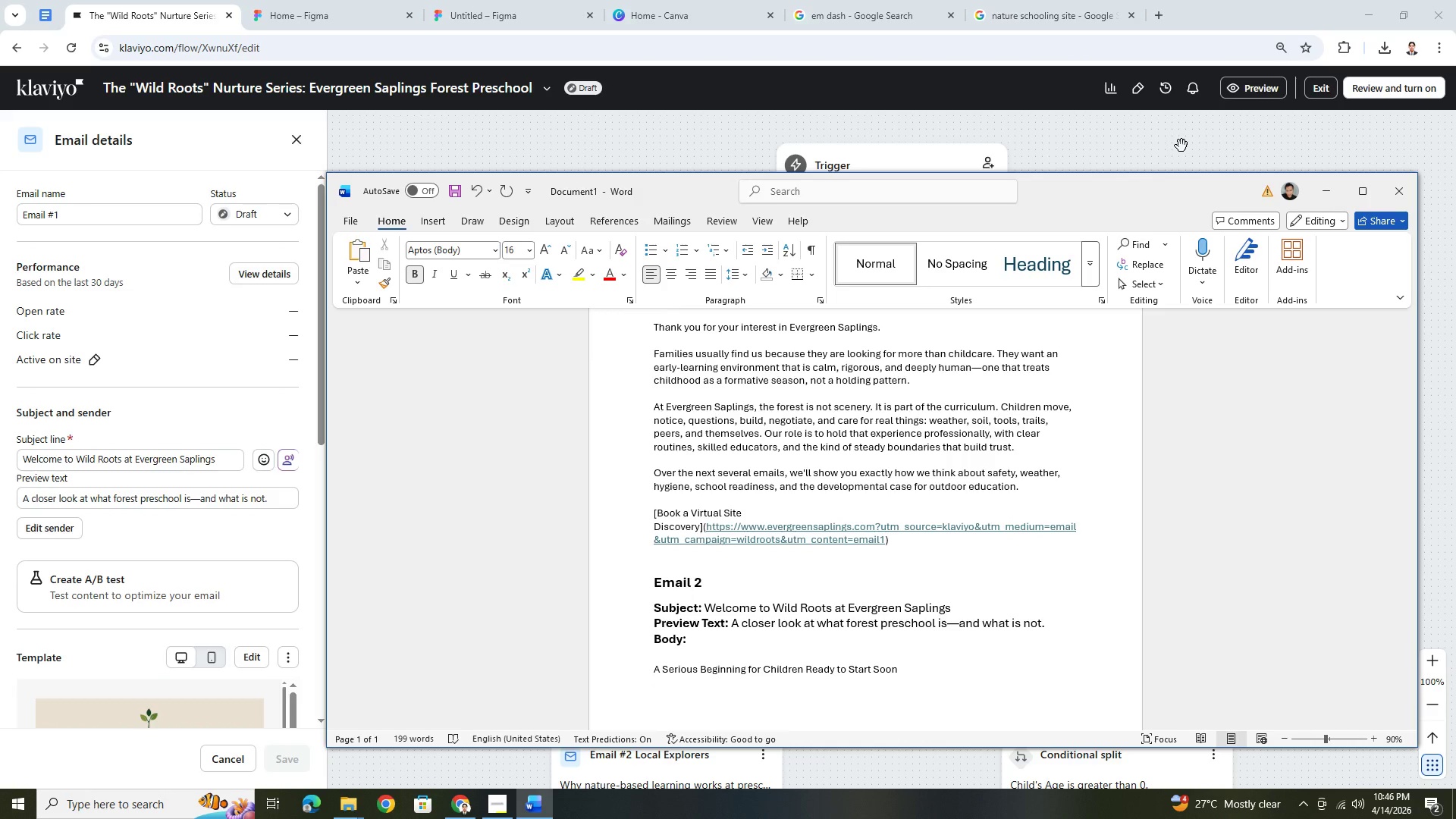 
left_click([1181, 146])
 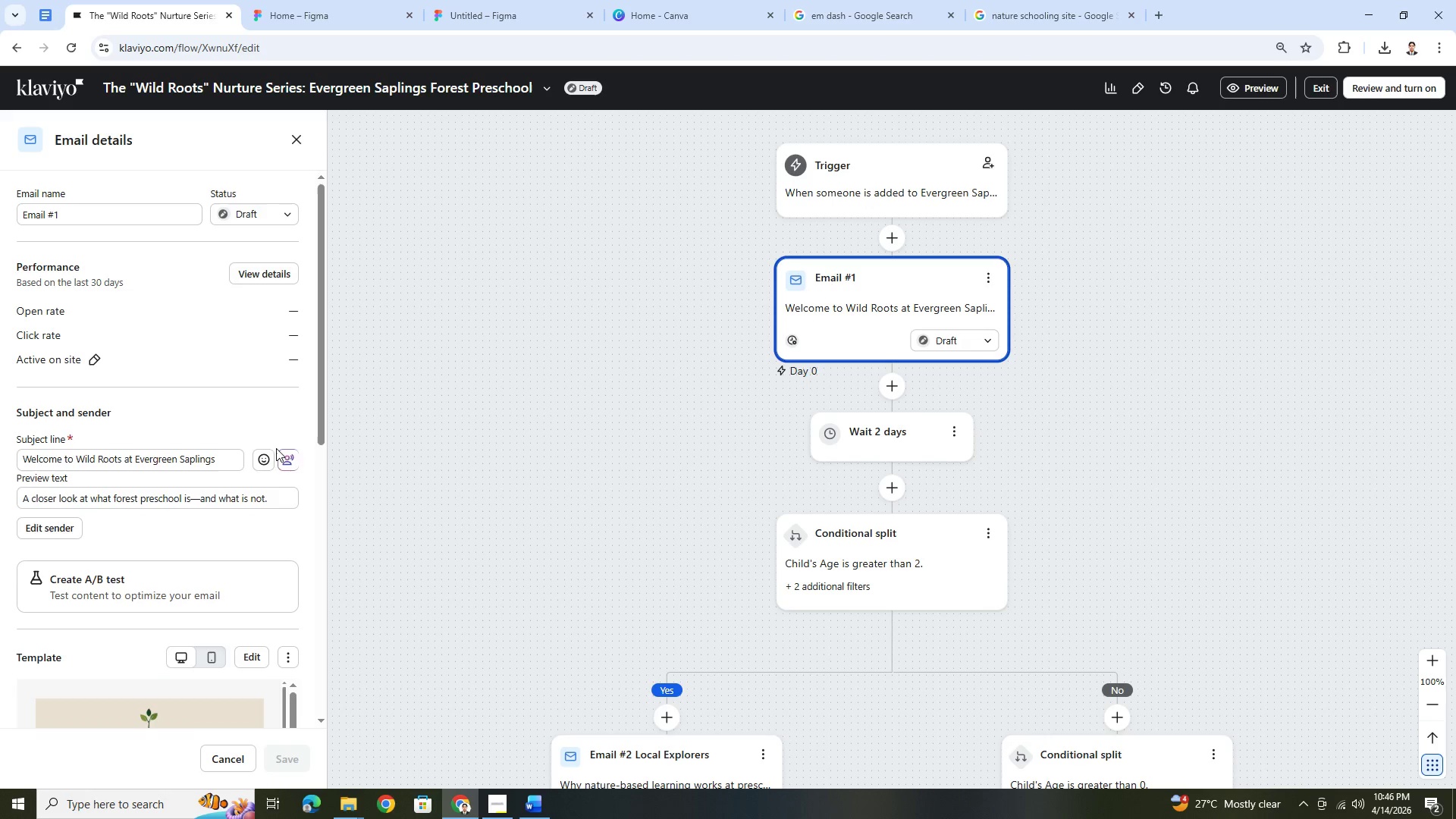 
scroll: coordinate [278, 470], scroll_direction: down, amount: 5.0
 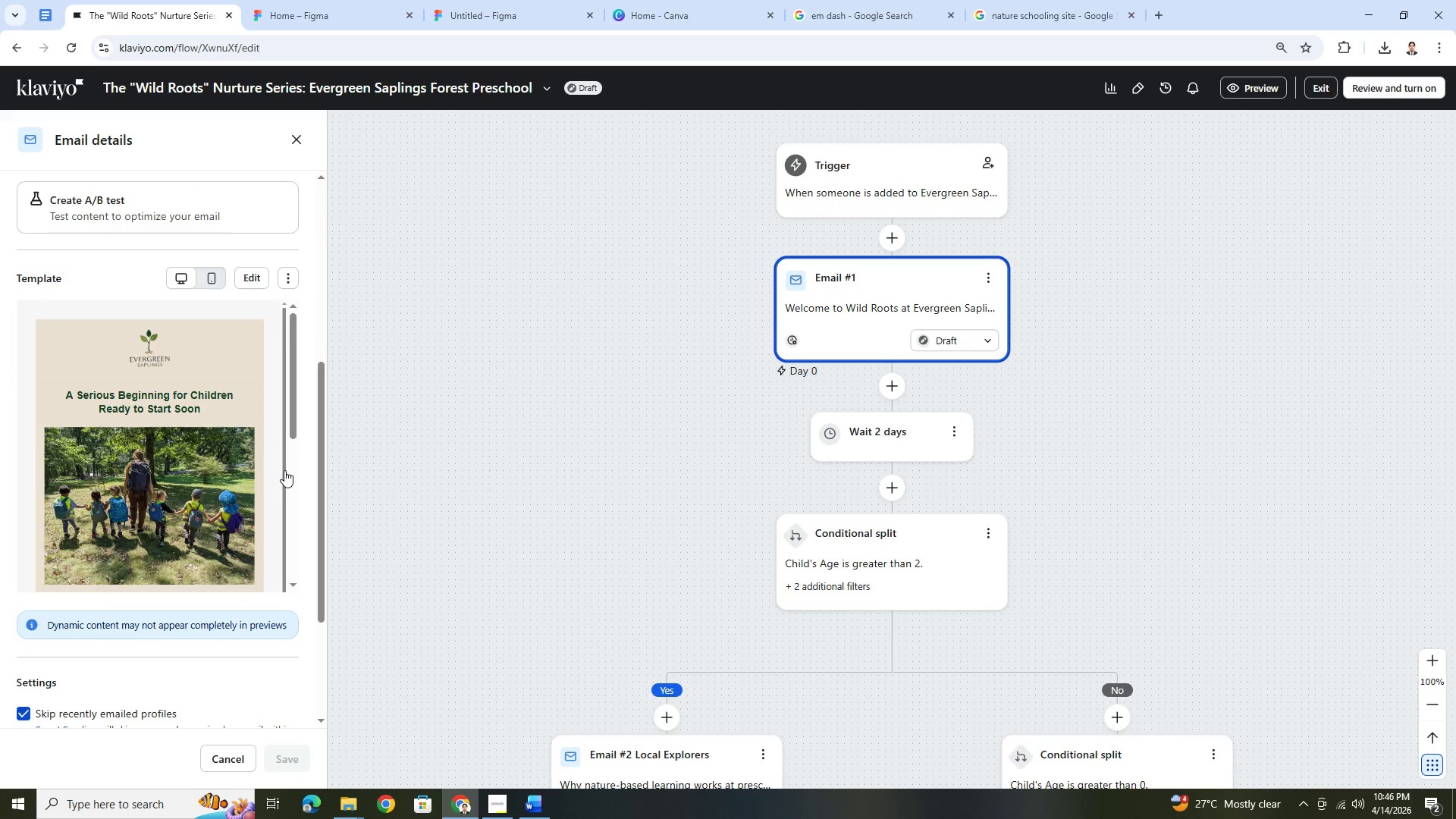 
scroll: coordinate [284, 470], scroll_direction: up, amount: 4.0
 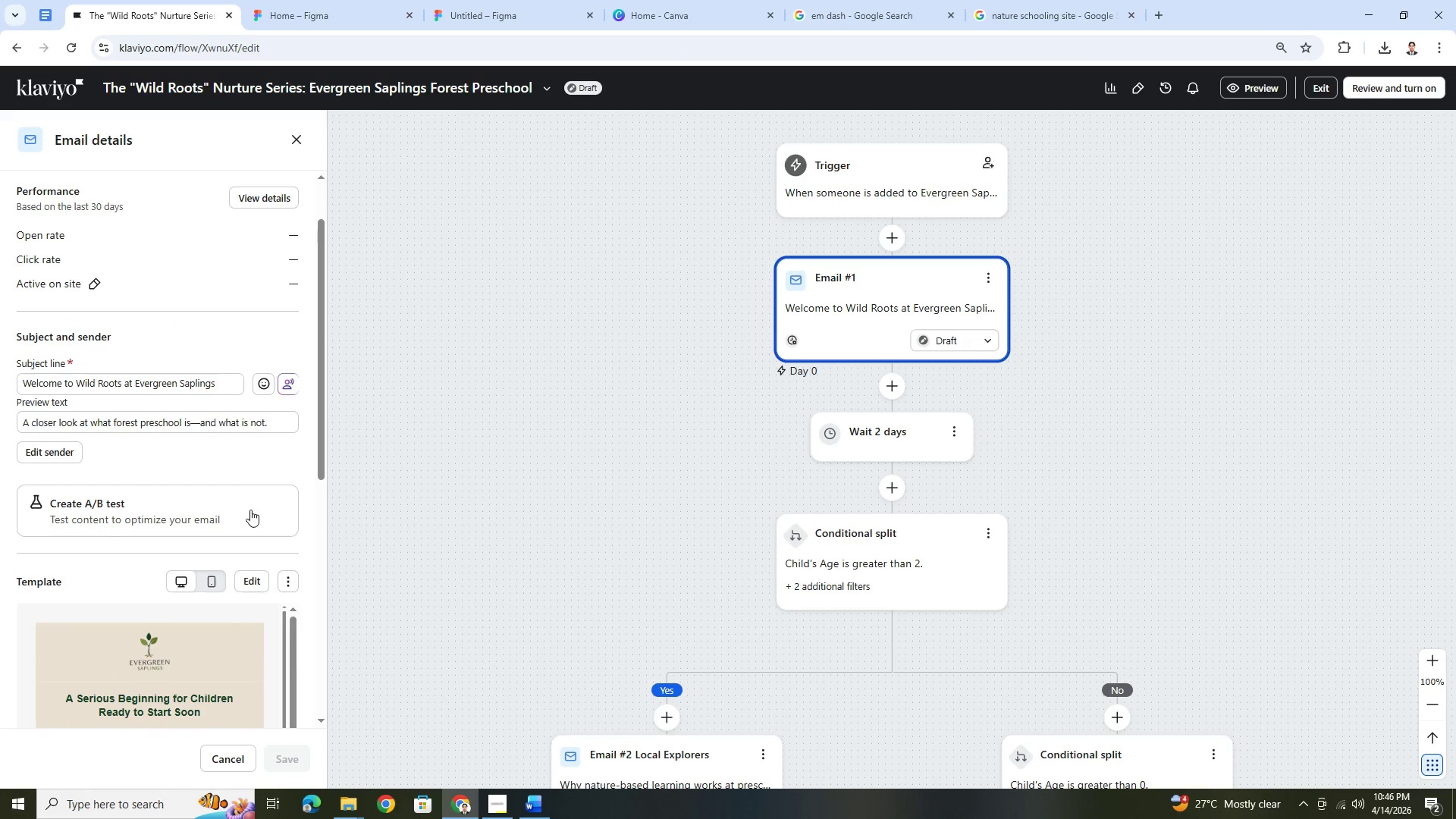 
scroll: coordinate [790, 670], scroll_direction: down, amount: 10.0
 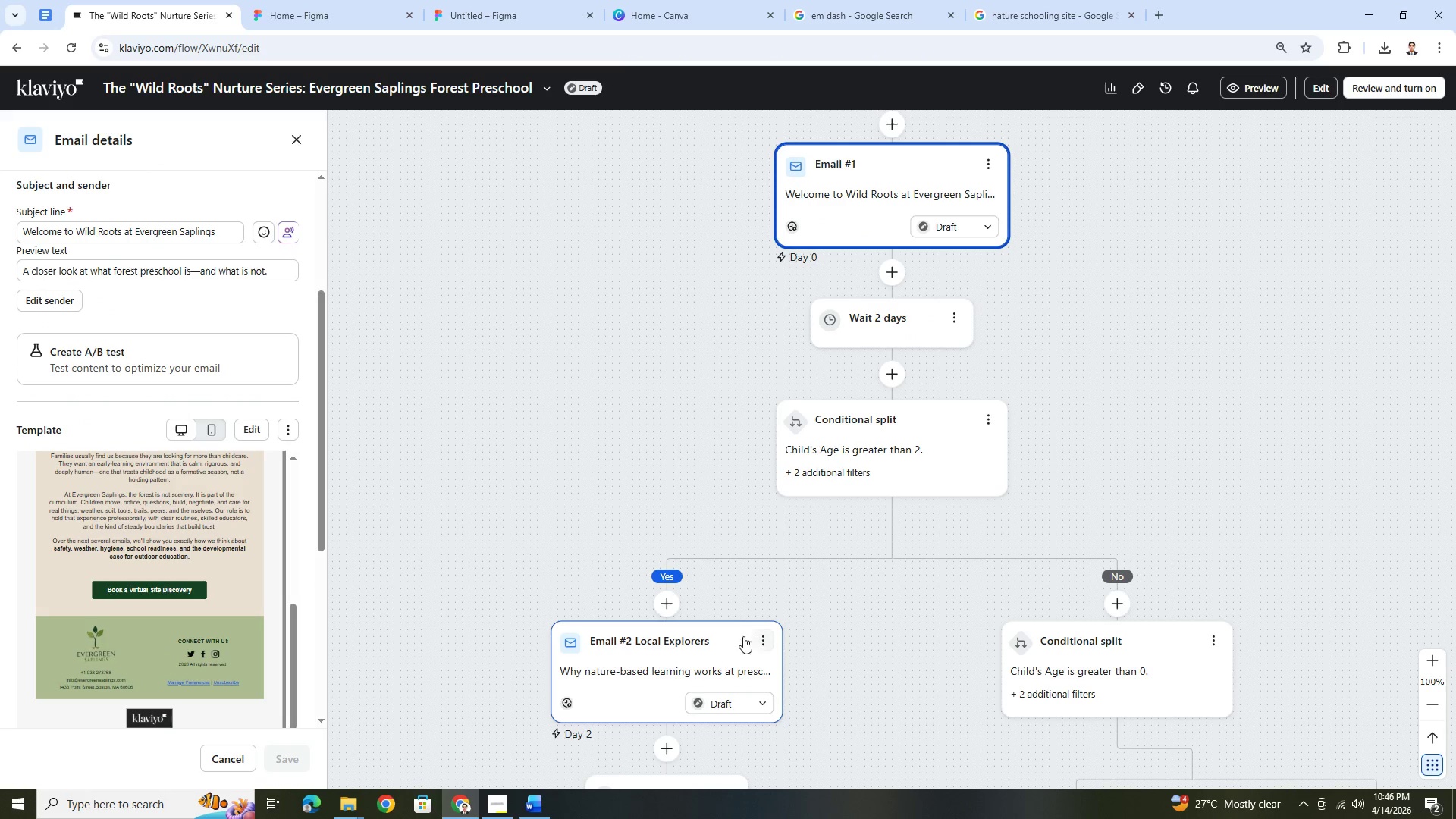 
left_click([723, 633])
 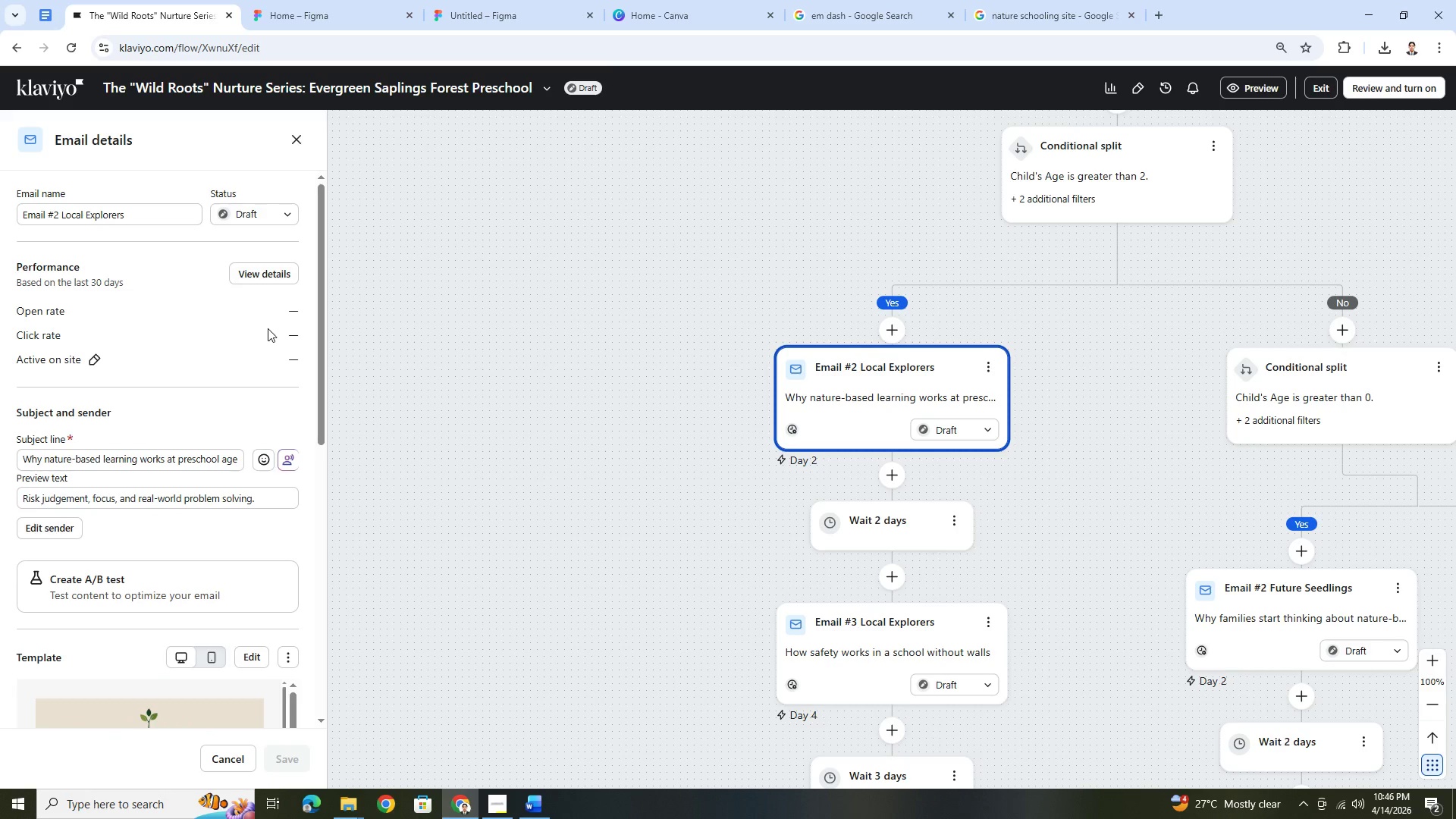 
wait(7.61)
 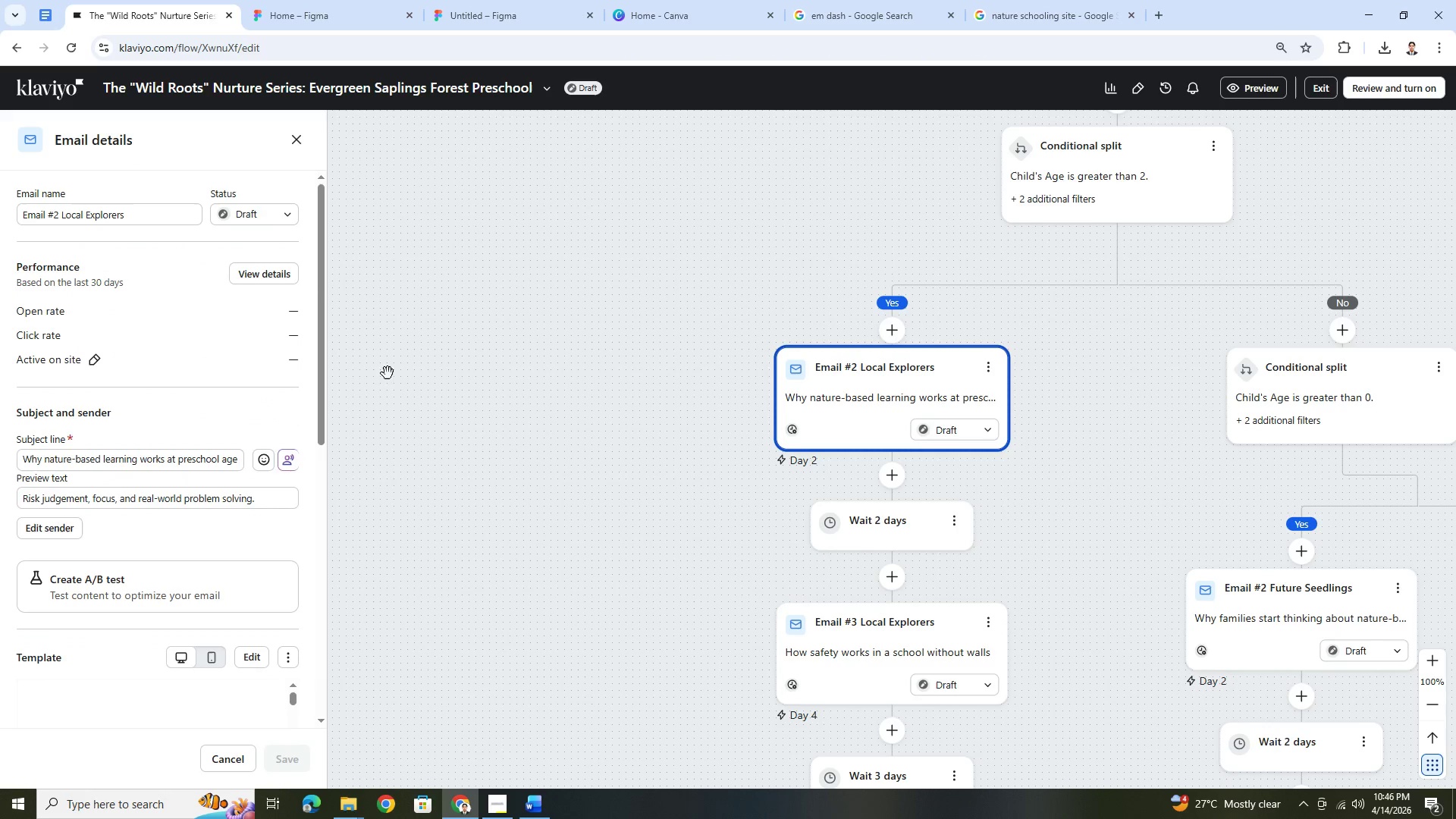 
scroll: coordinate [258, 575], scroll_direction: down, amount: 2.0
 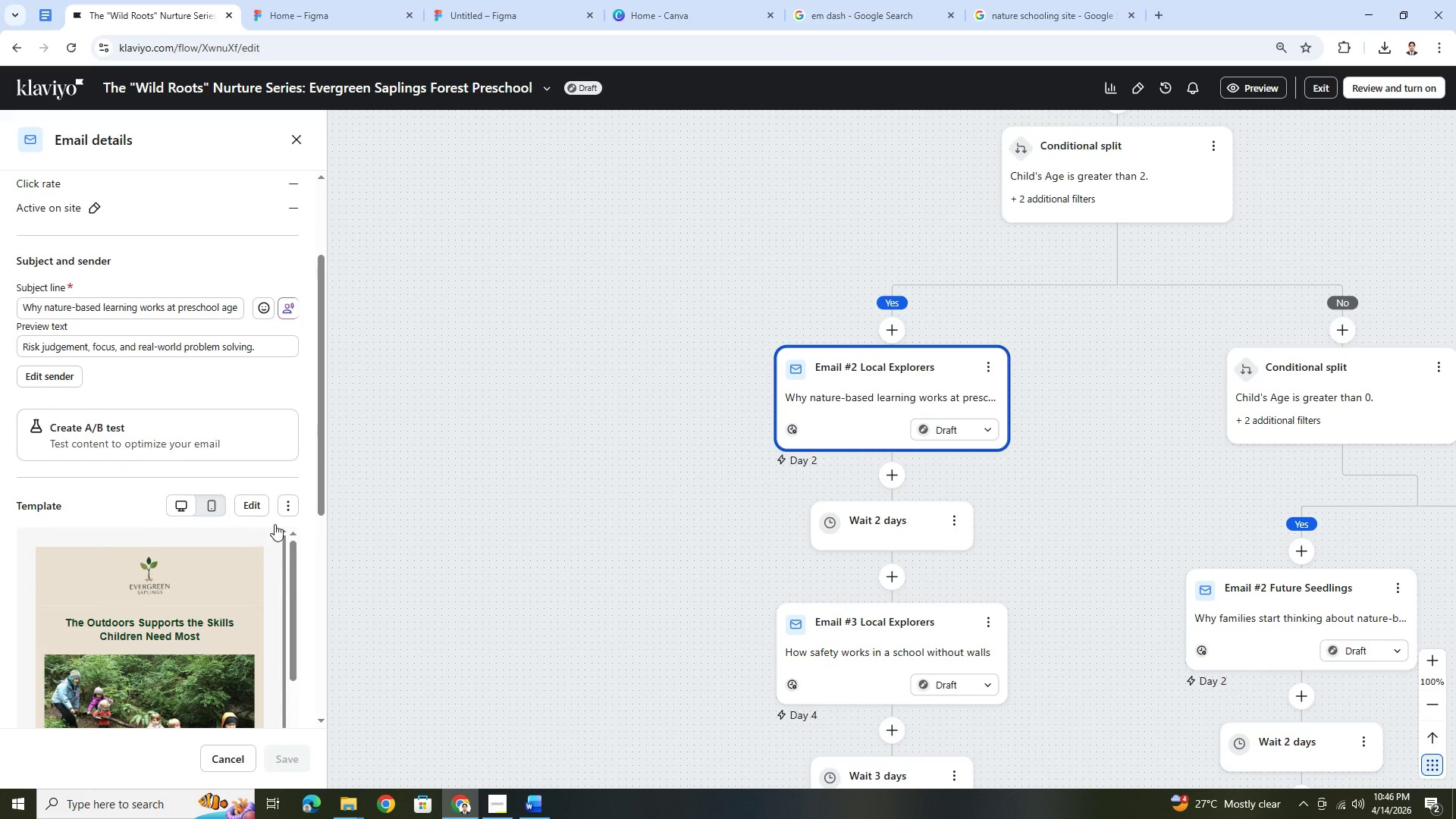 
scroll: coordinate [281, 456], scroll_direction: up, amount: 4.0
 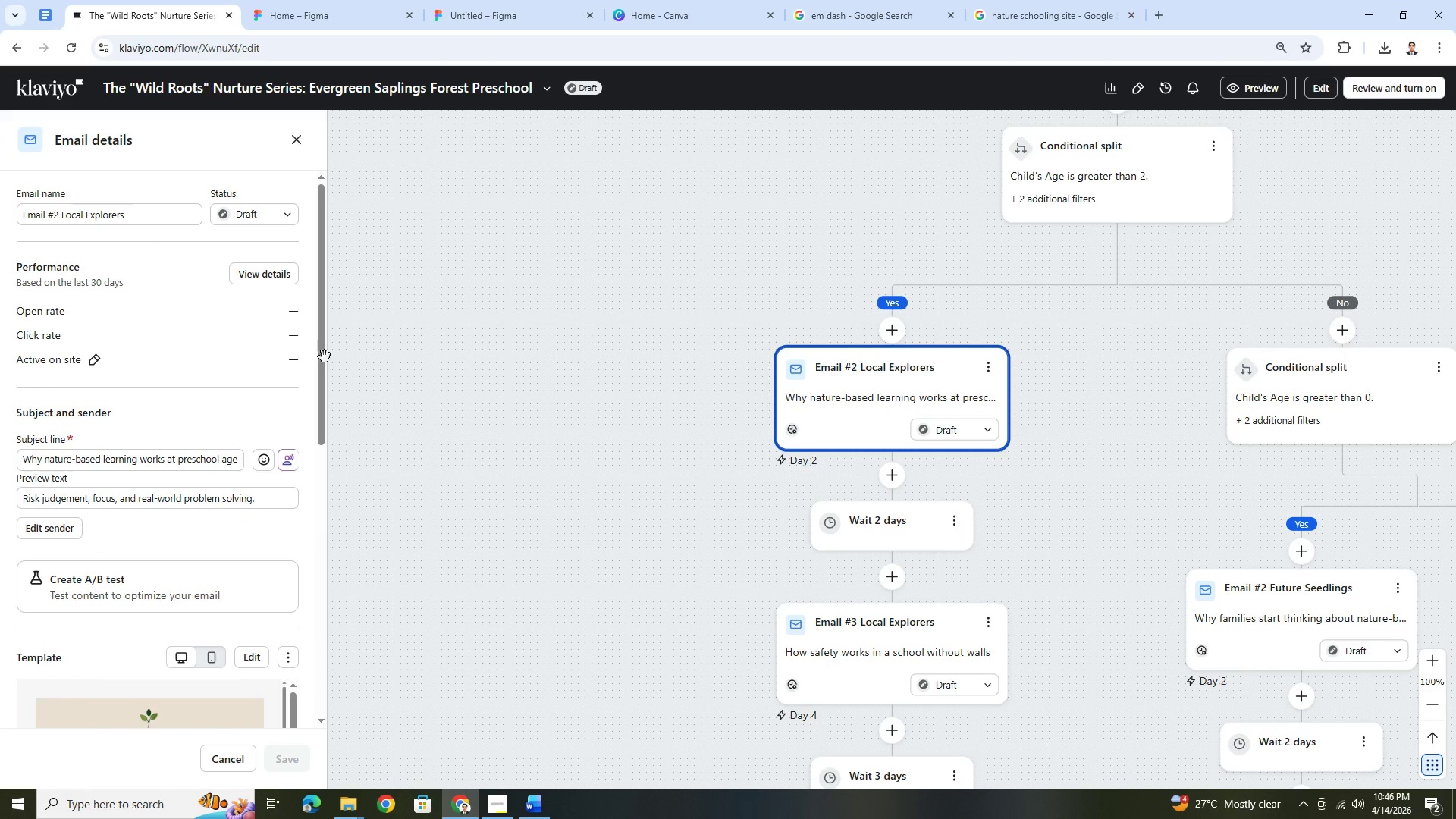 
scroll: coordinate [279, 510], scroll_direction: down, amount: 2.0
 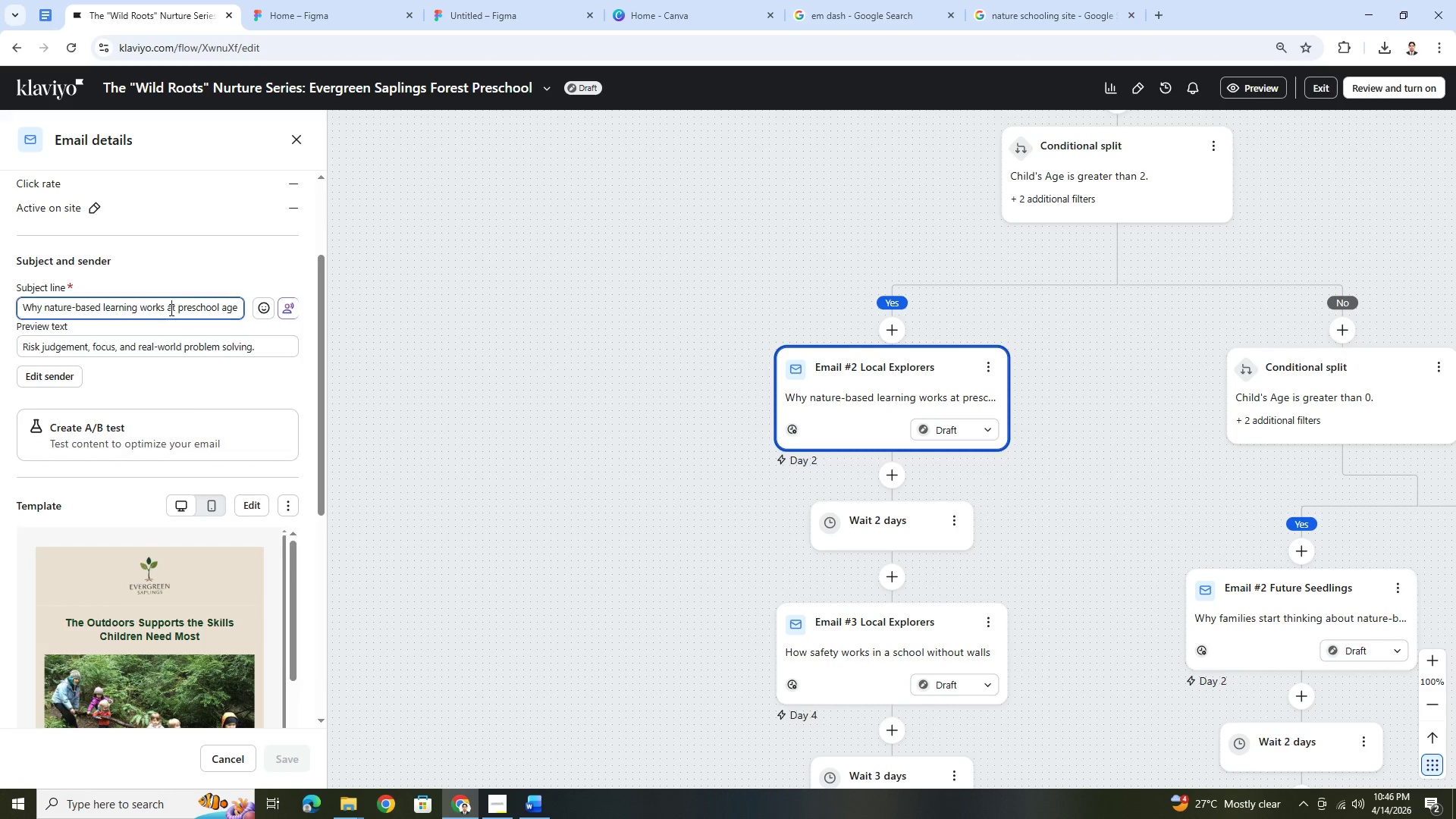 
double_click([170, 309])
 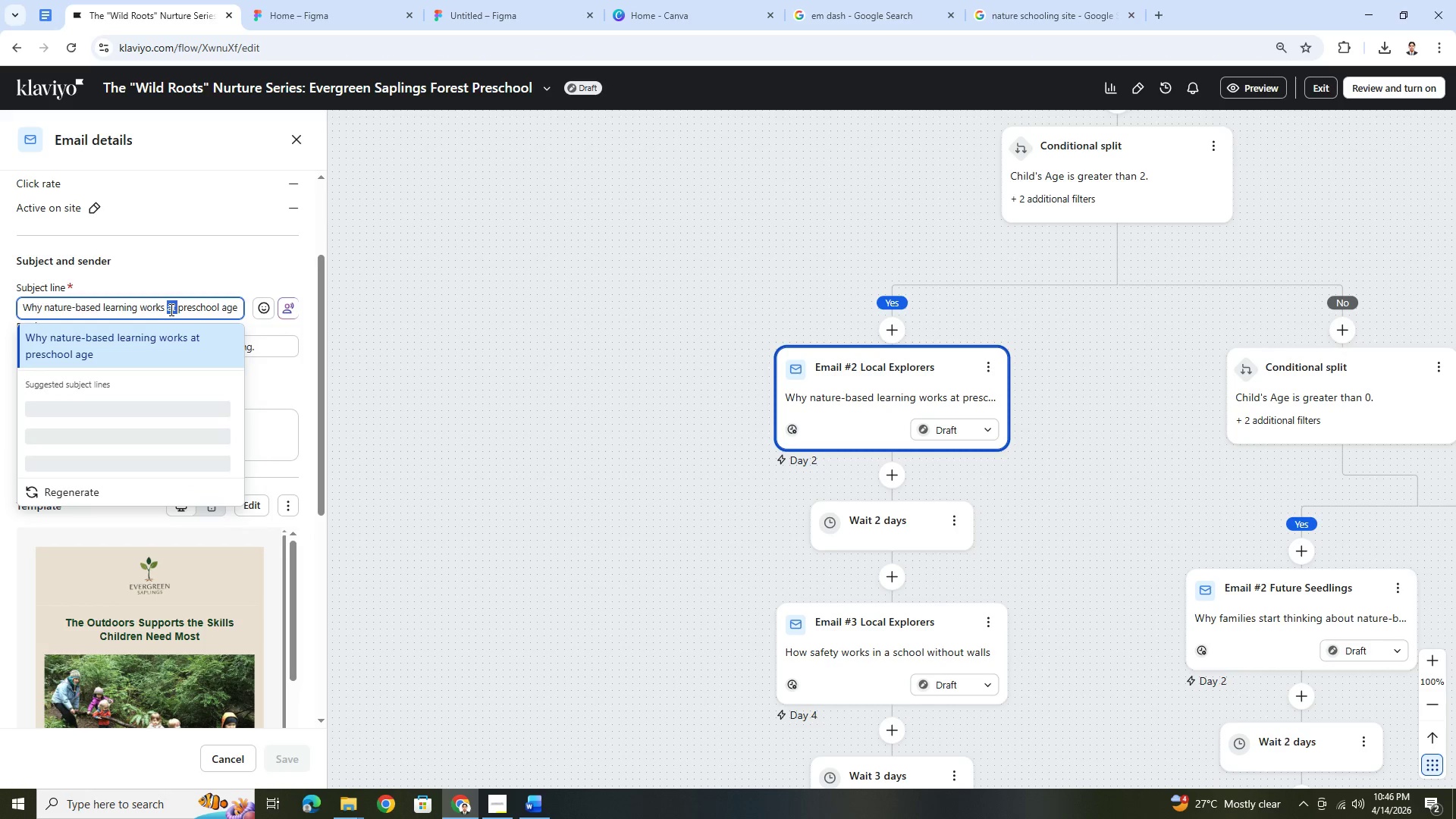 
triple_click([170, 309])
 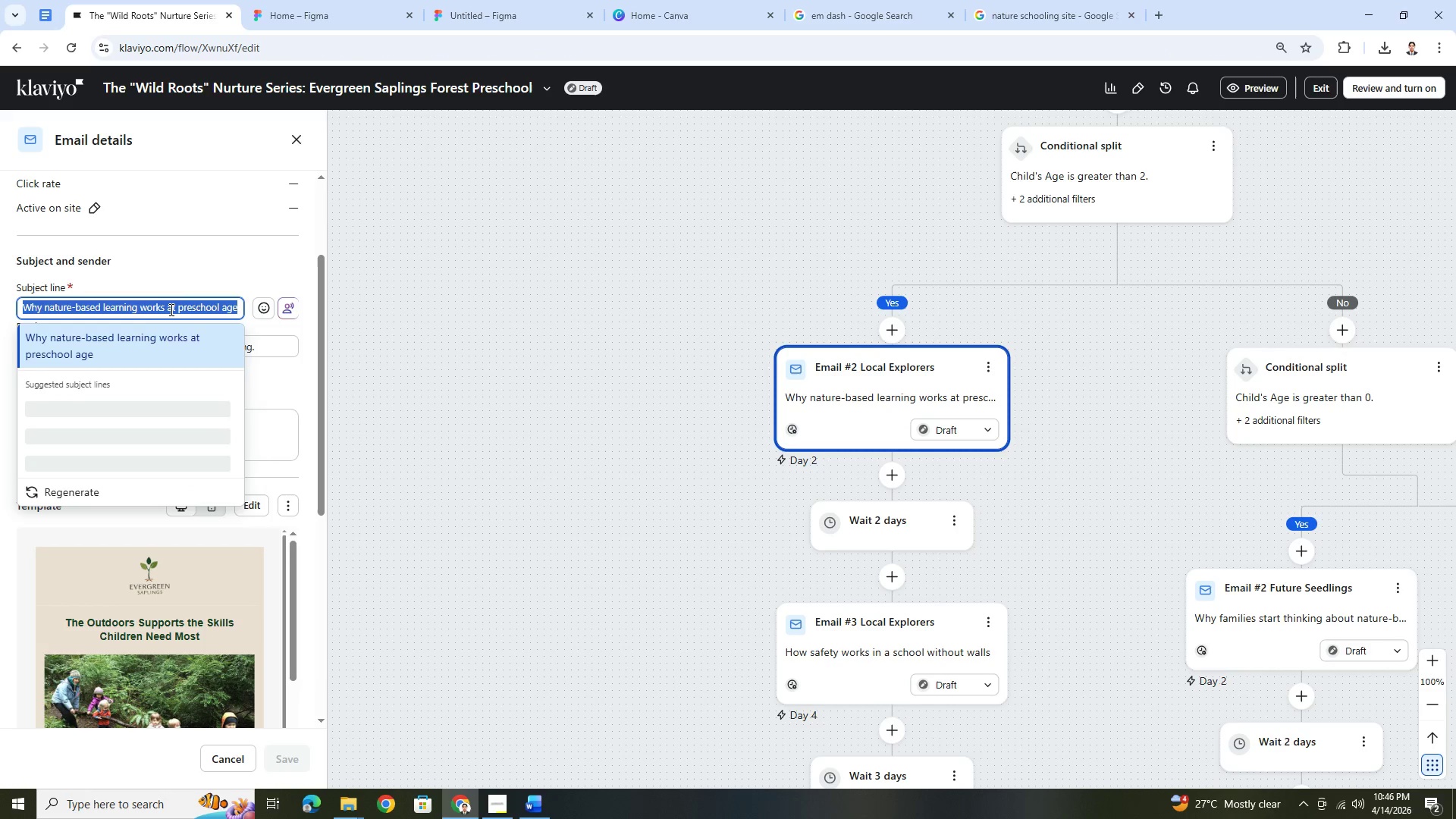 
key(Control+C)
 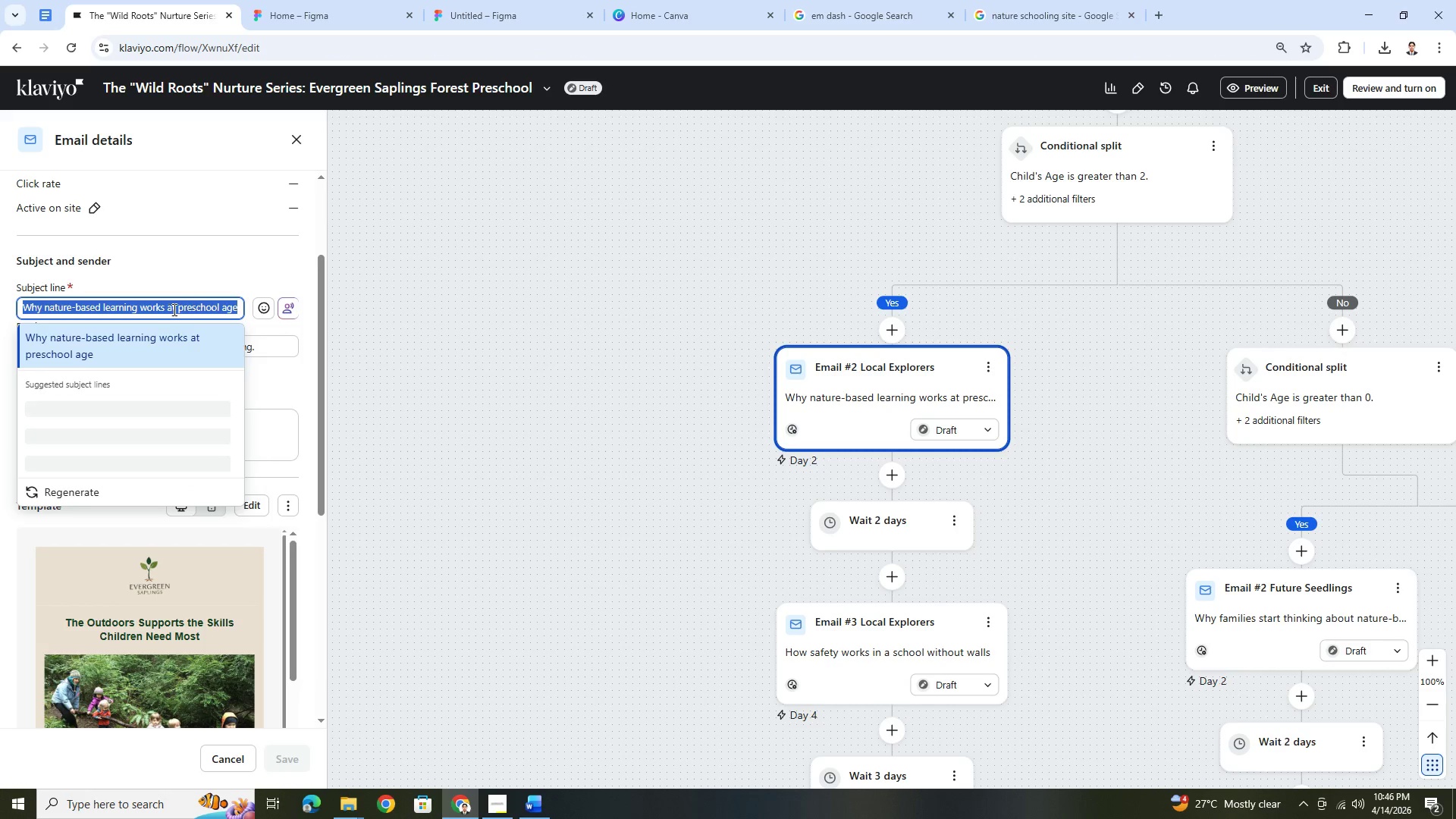 
key(Alt+AltLeft)
 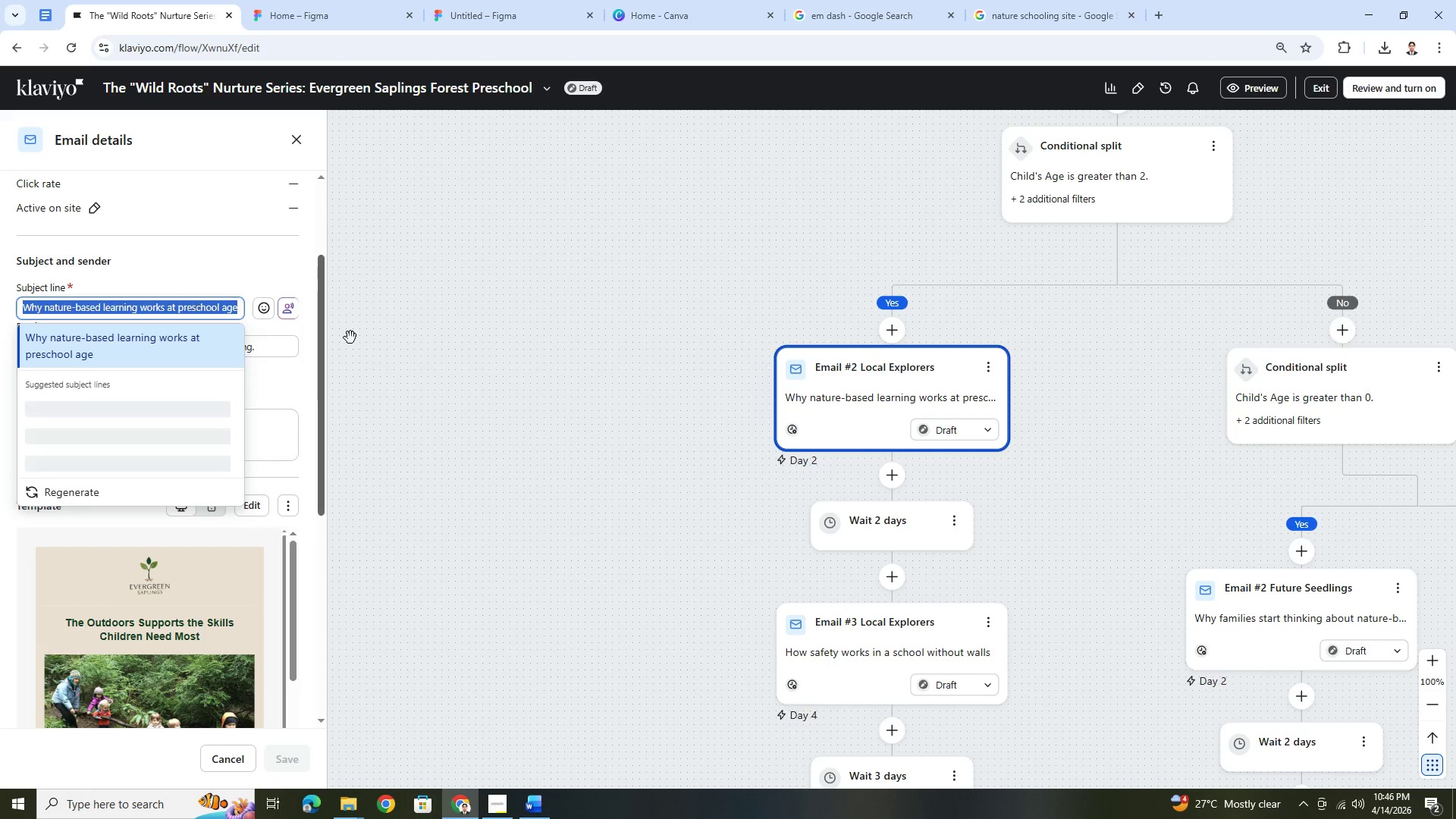 
key(Alt+Tab)
 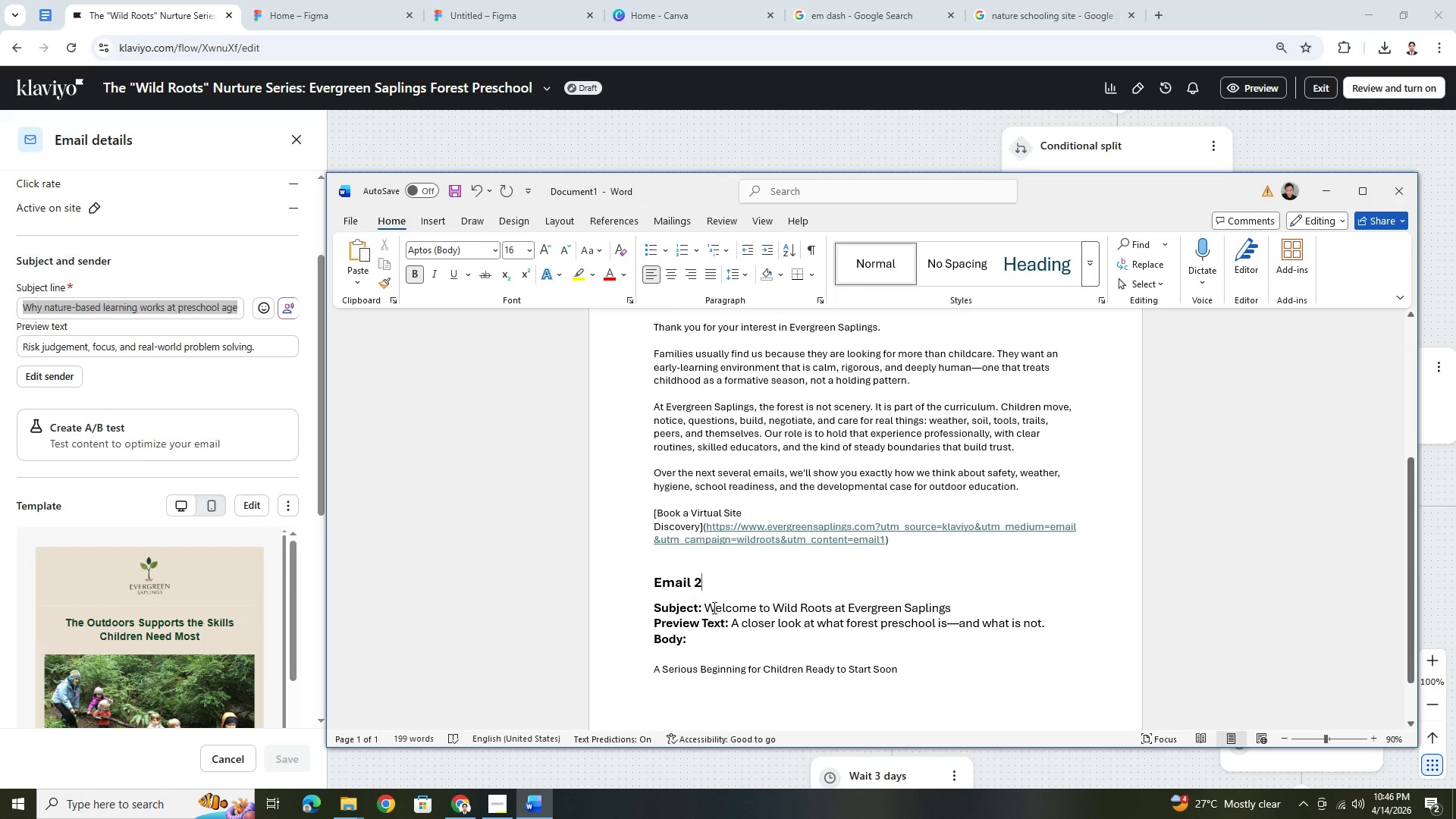 
left_click_drag(start_coordinate=[706, 607], to_coordinate=[952, 610])
 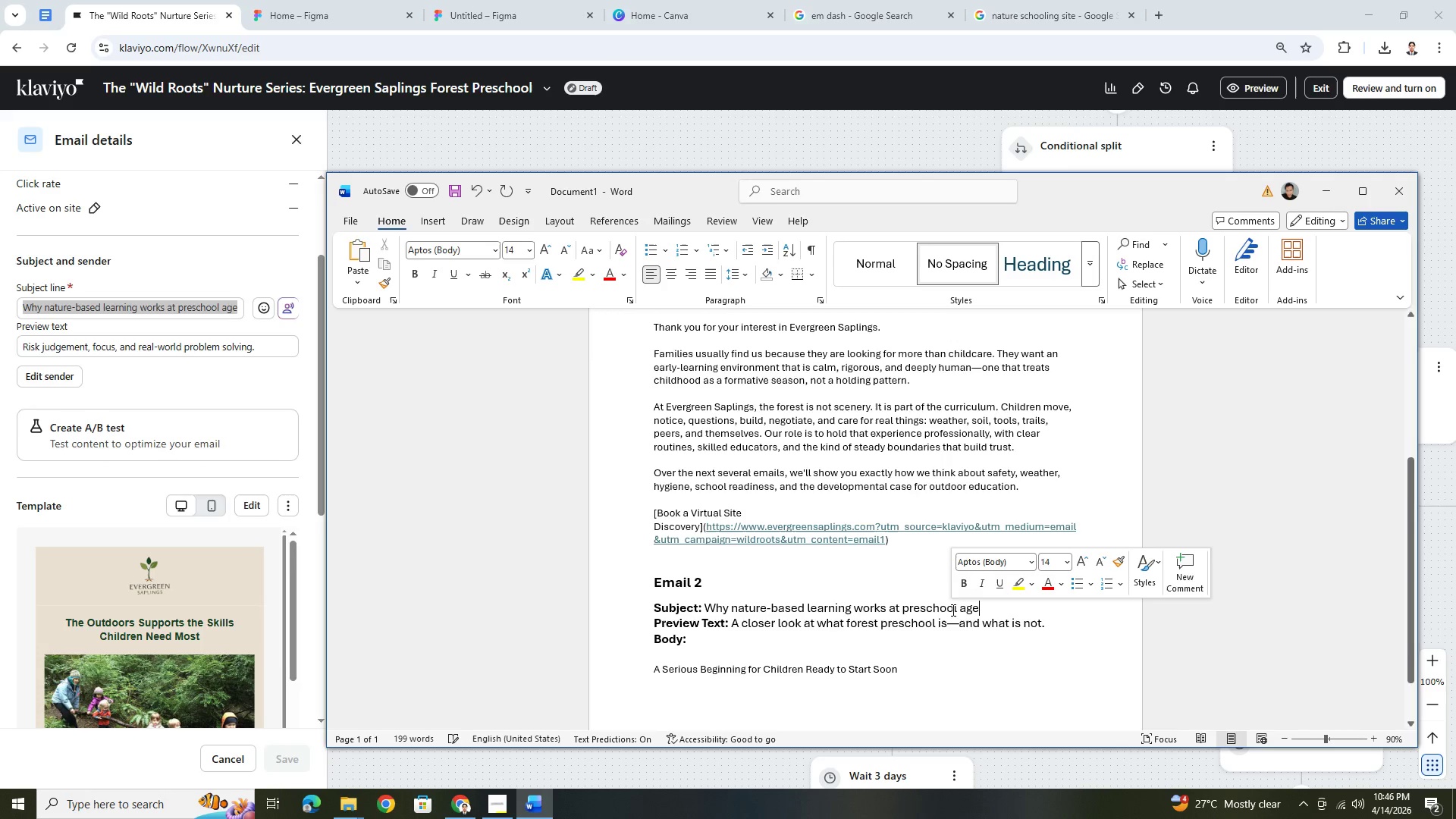 
hold_key(key=ControlLeft, duration=0.33)
 